 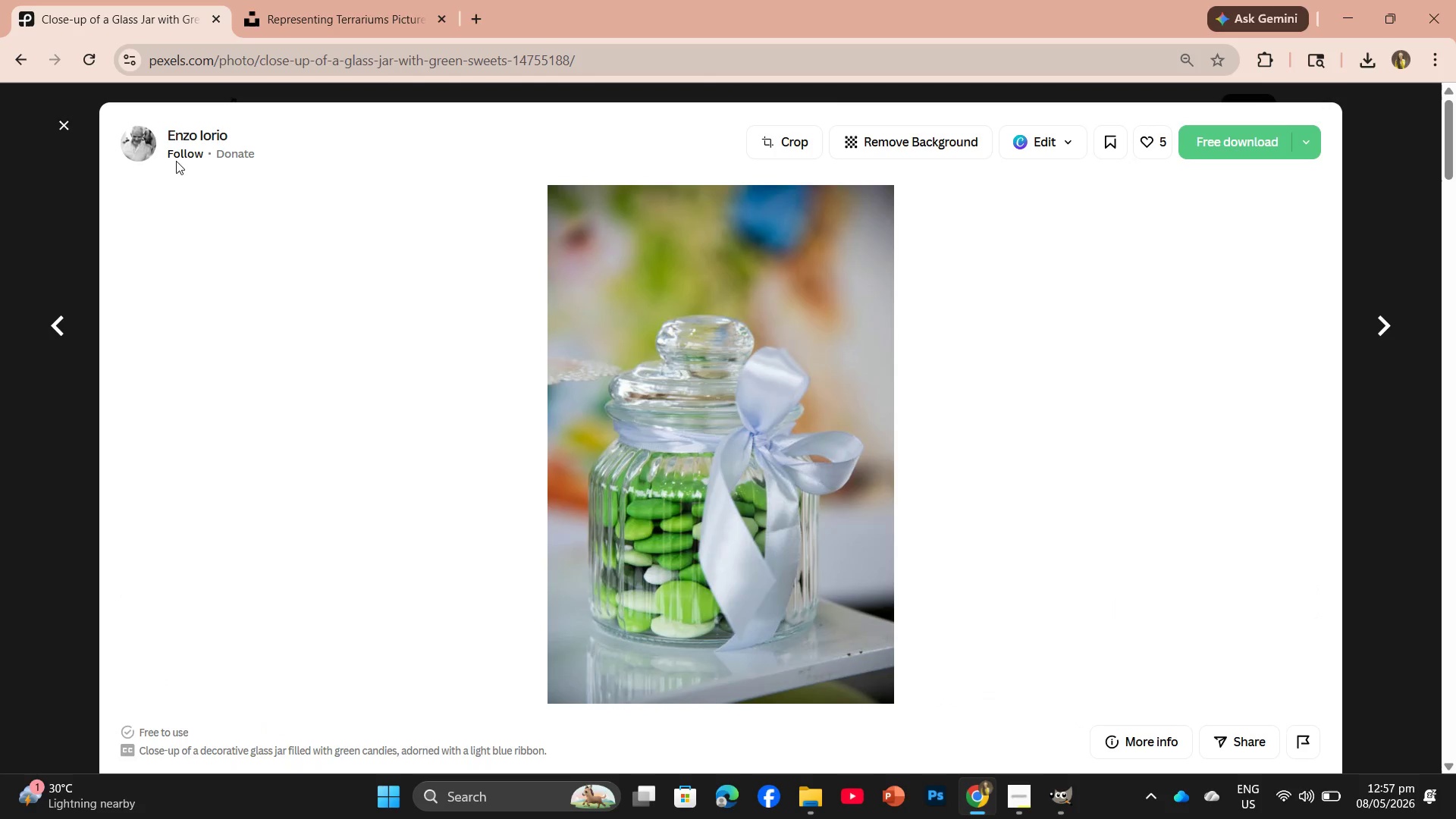 
left_click([61, 124])
 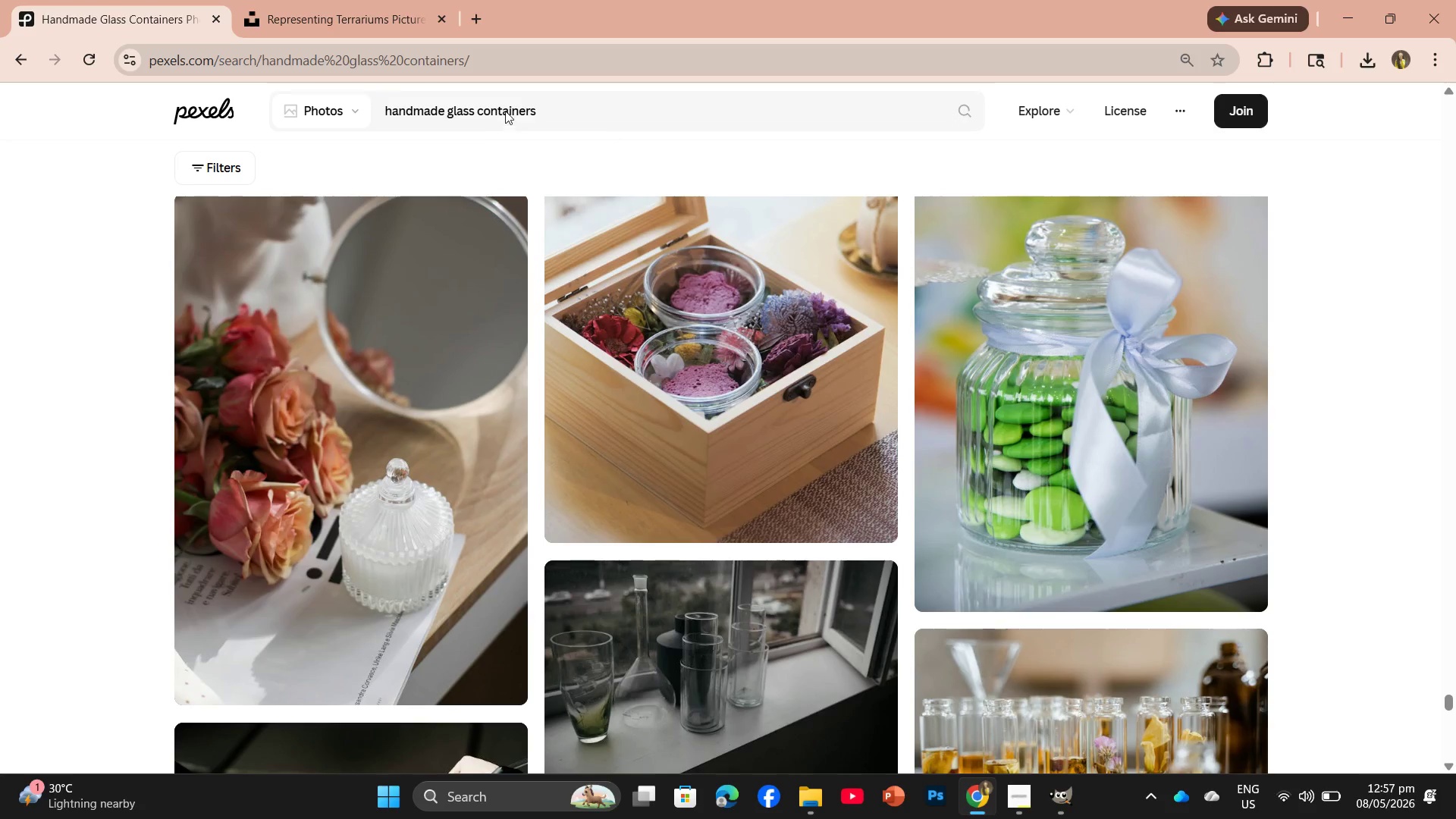 
left_click_drag(start_coordinate=[548, 108], to_coordinate=[377, 114])
 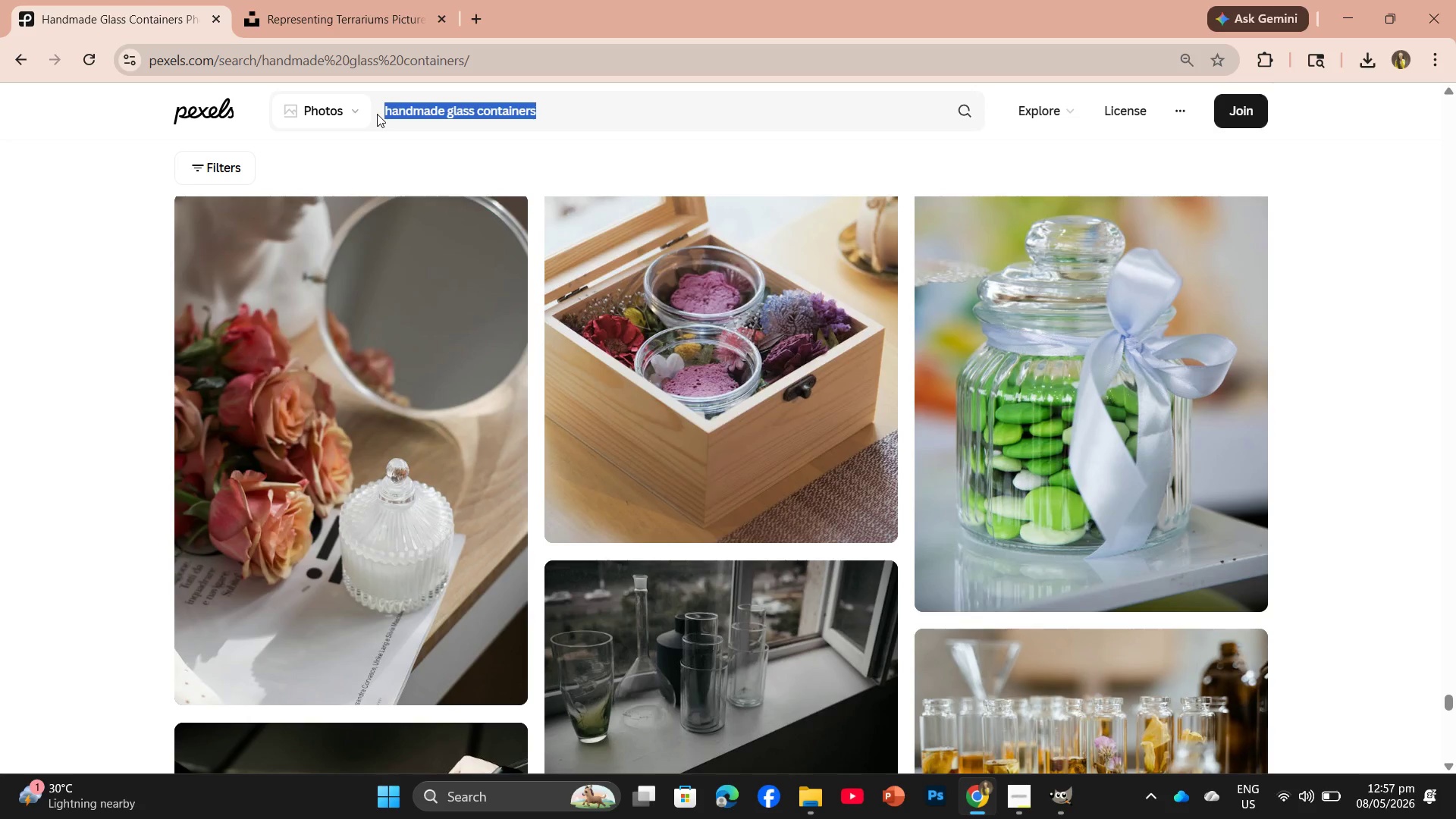 
type(I)
key(Backspace)
type(ndoor plants)
 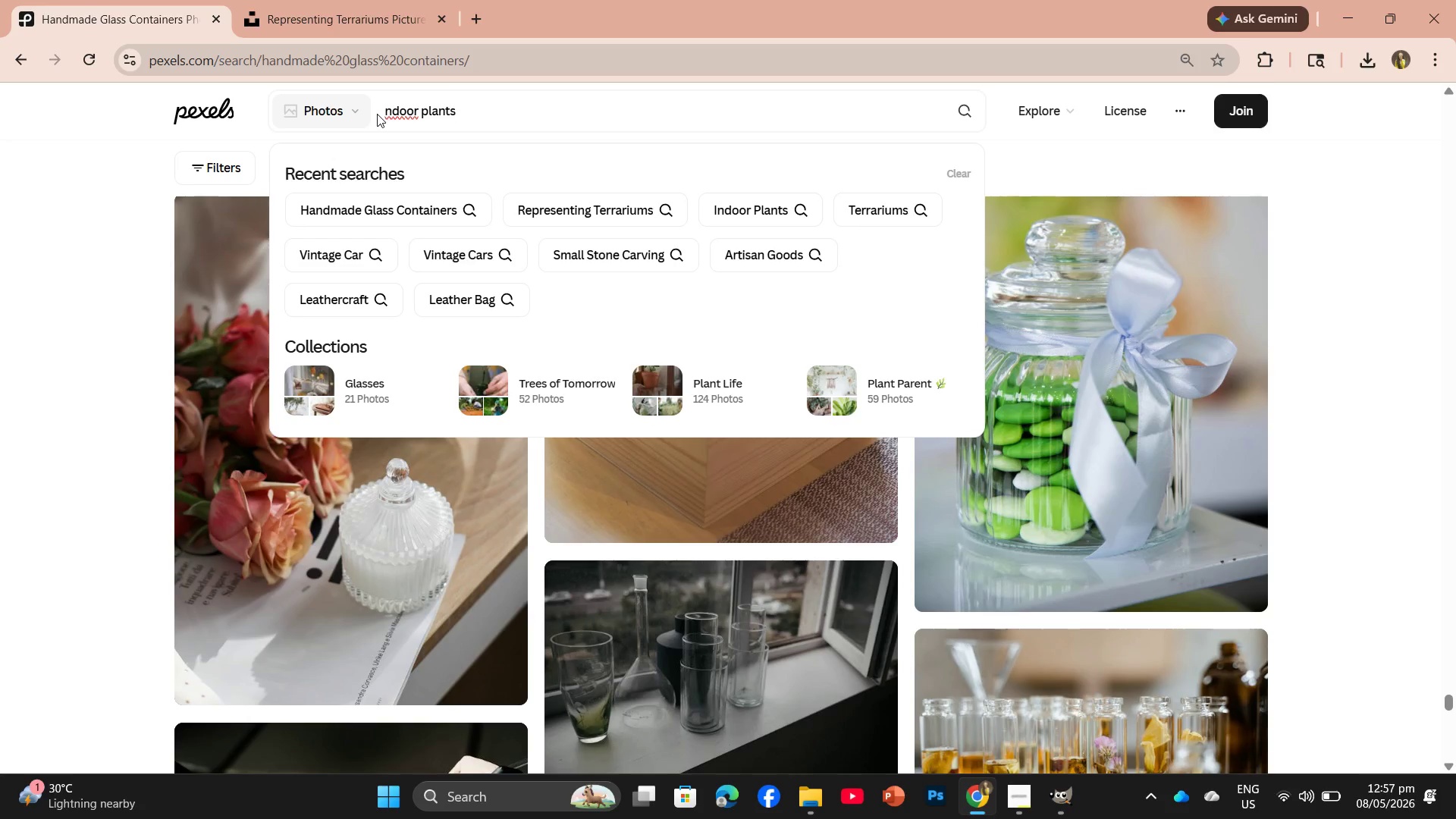 
hold_key(key=ArrowLeft, duration=0.75)
 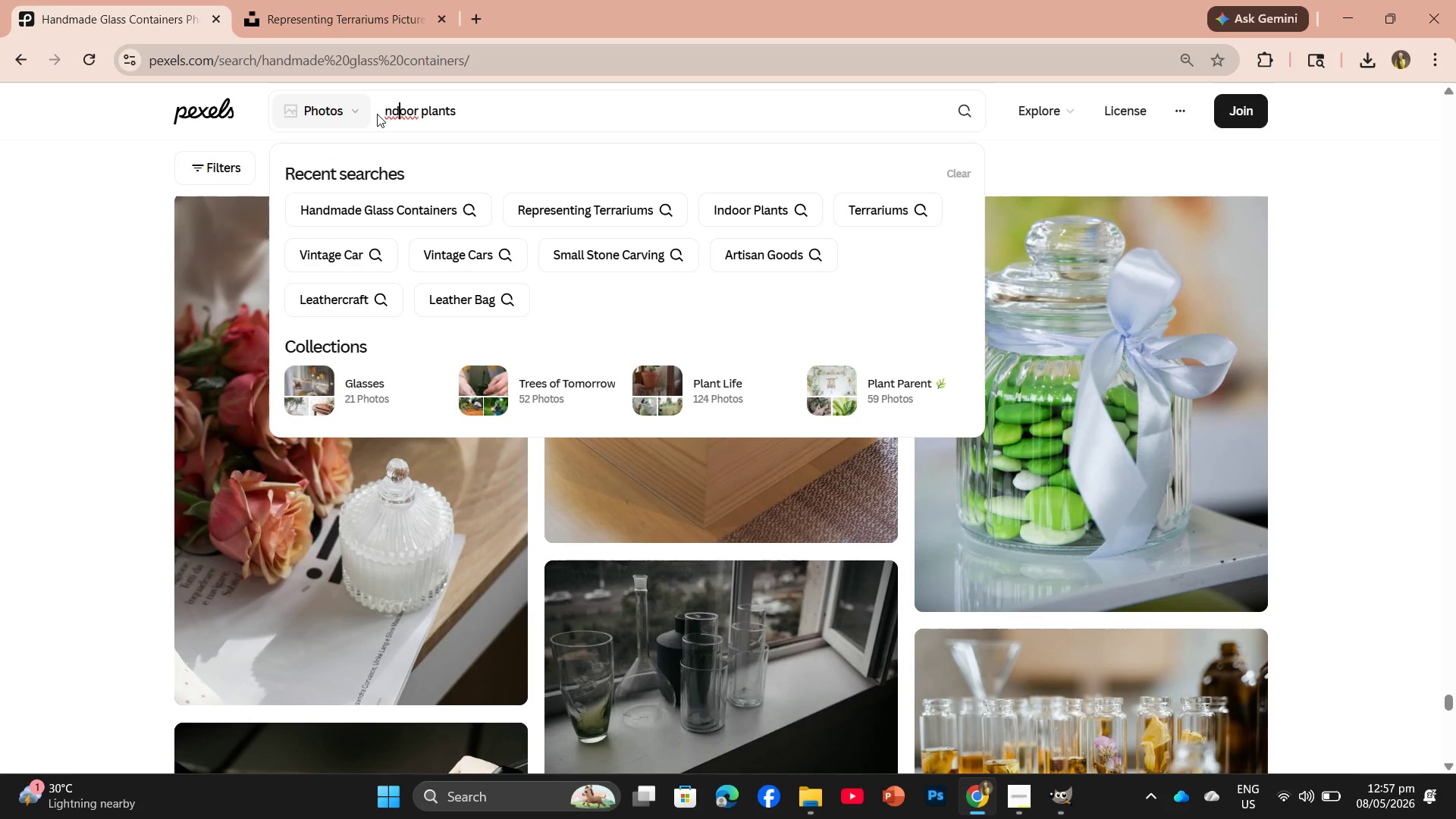 
key(ArrowLeft)
 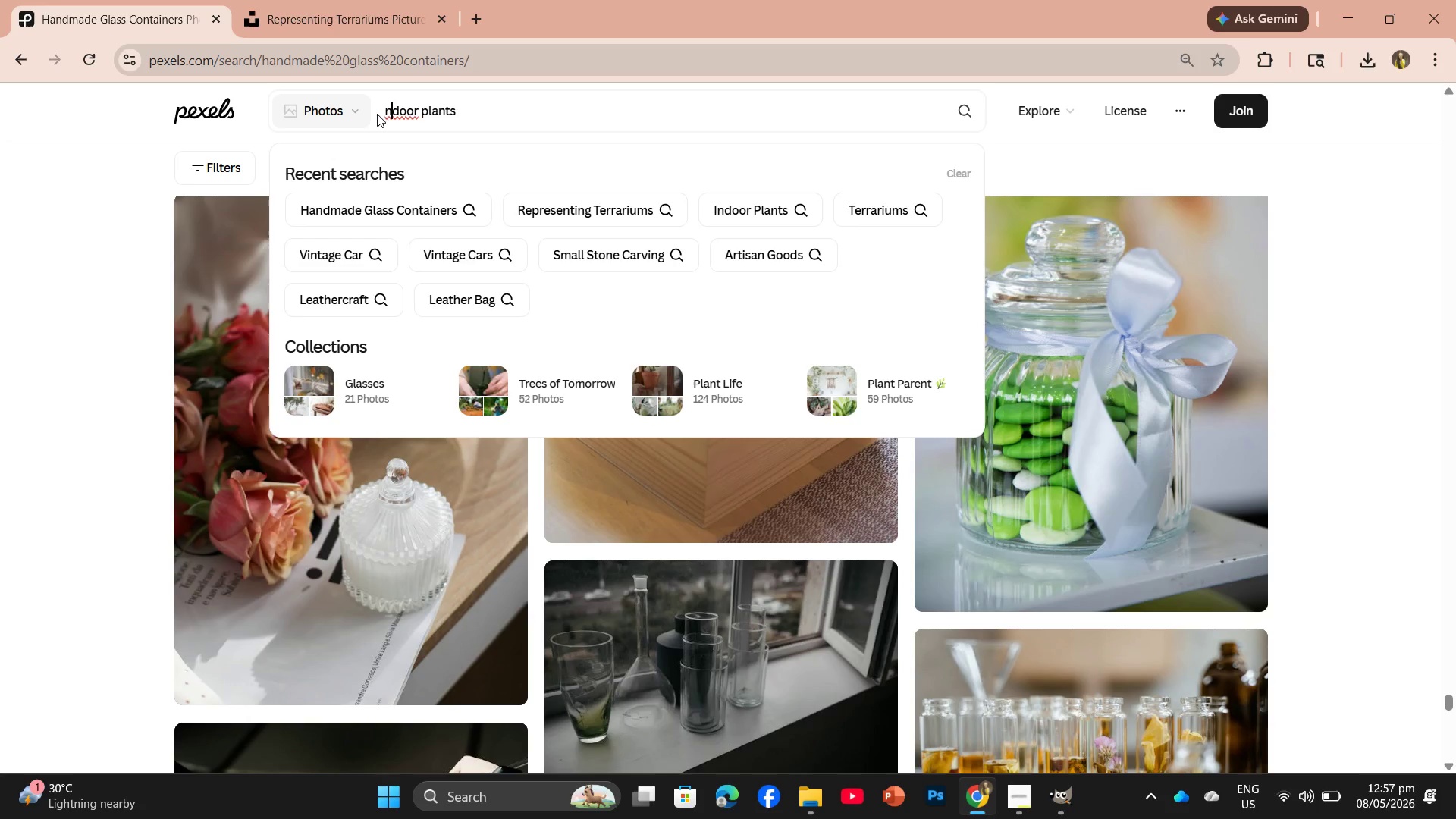 
key(ArrowLeft)
 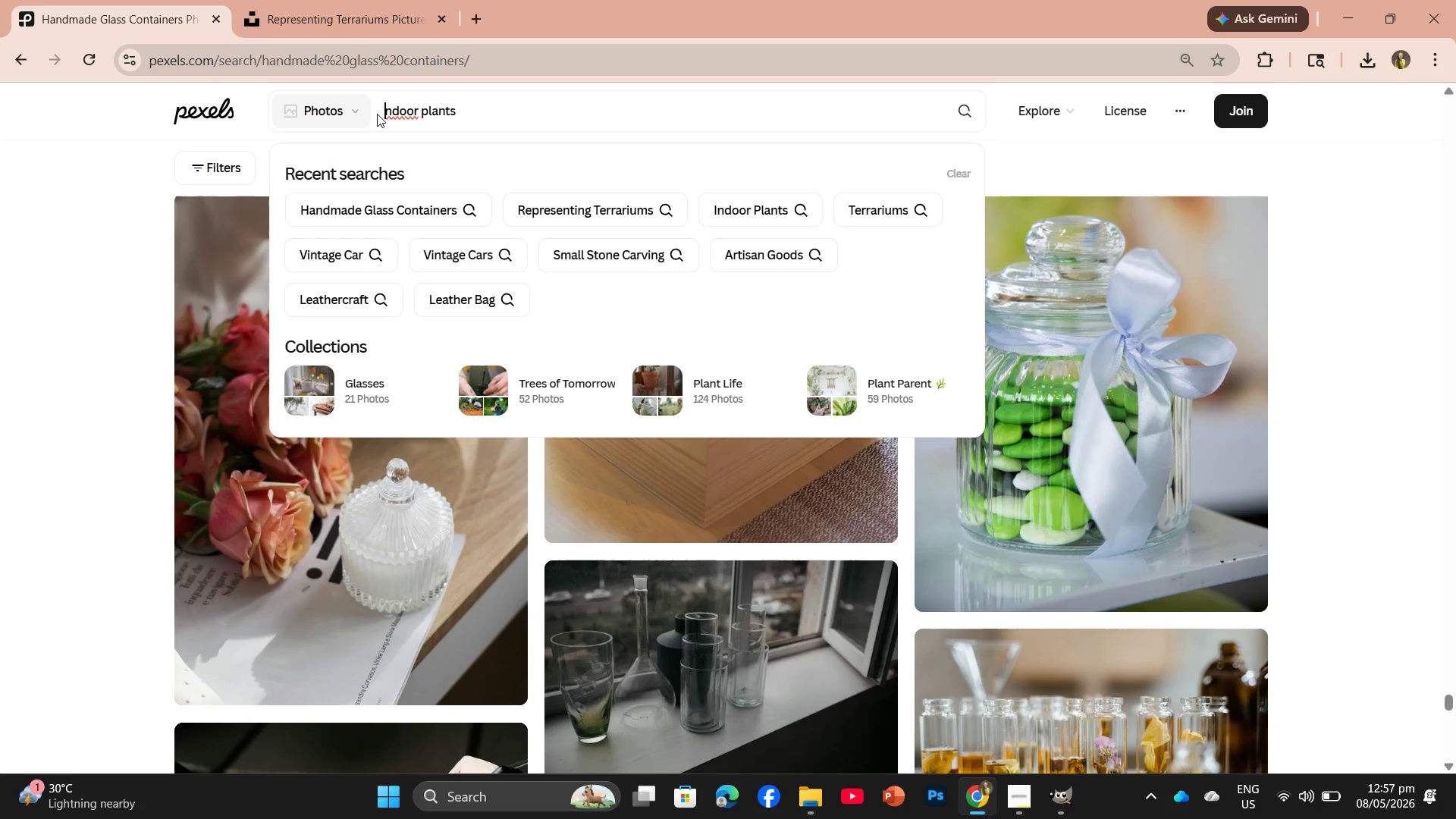 
key(ArrowLeft)
 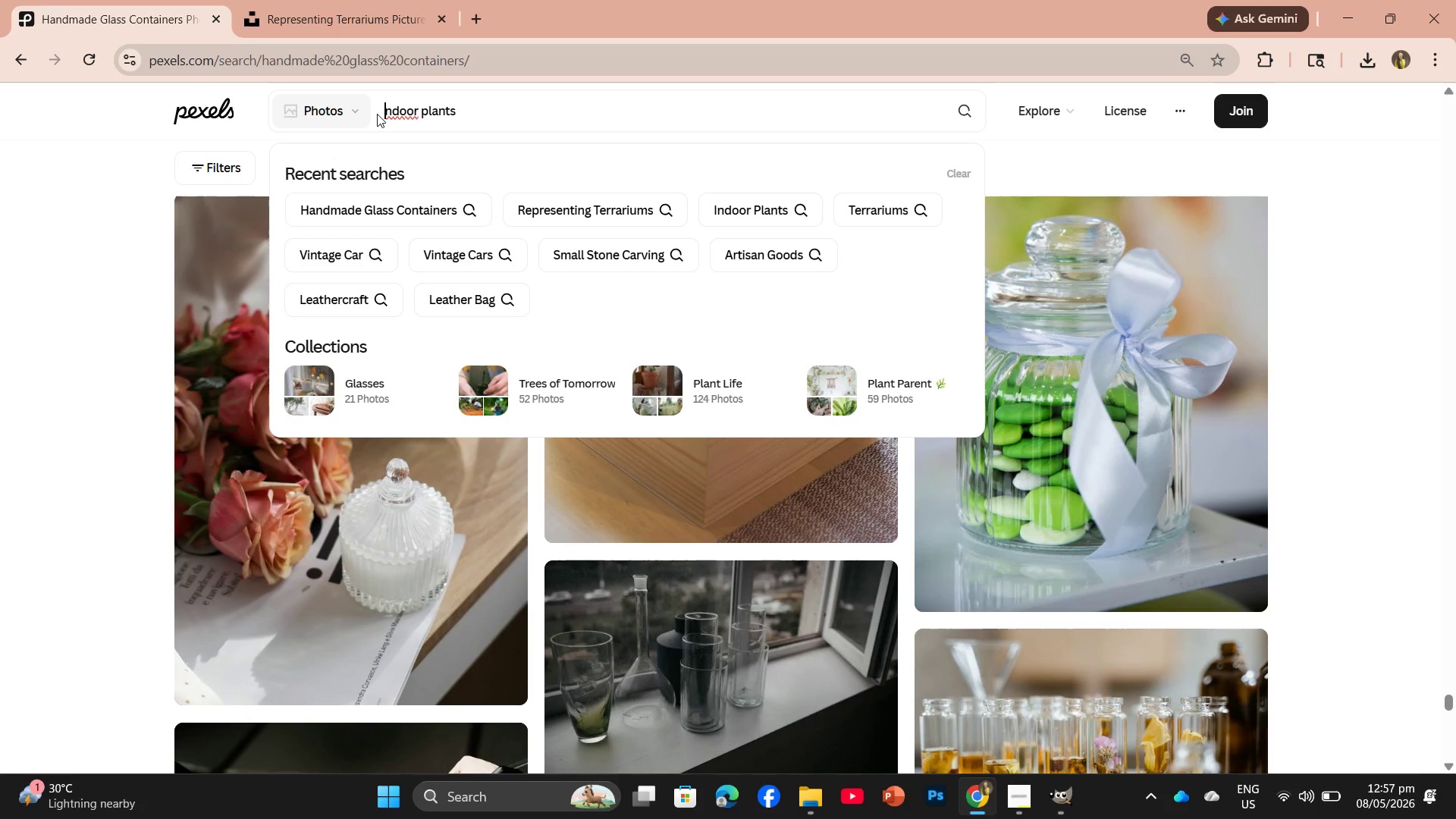 
key(I)
 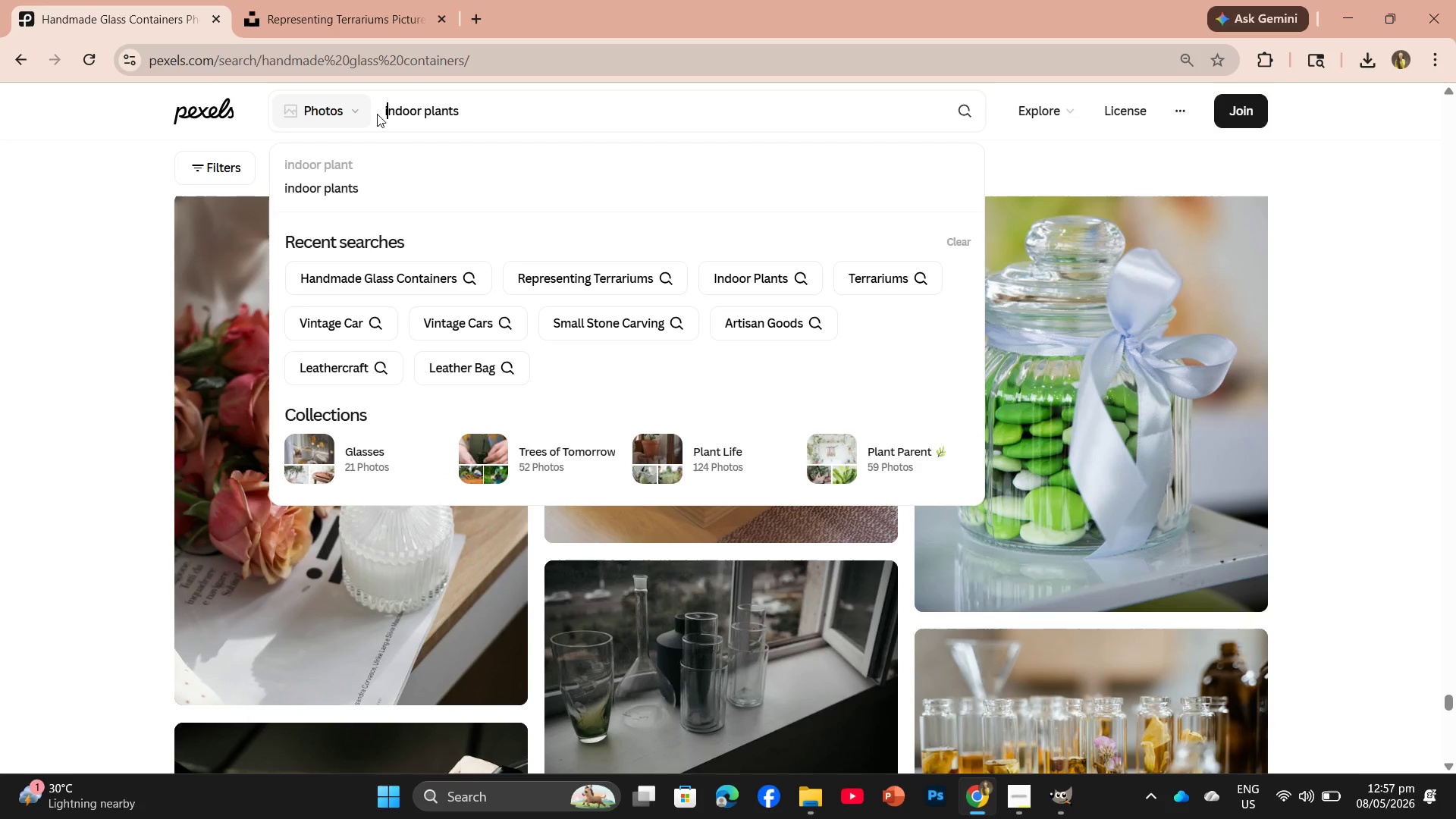 
key(Enter)
 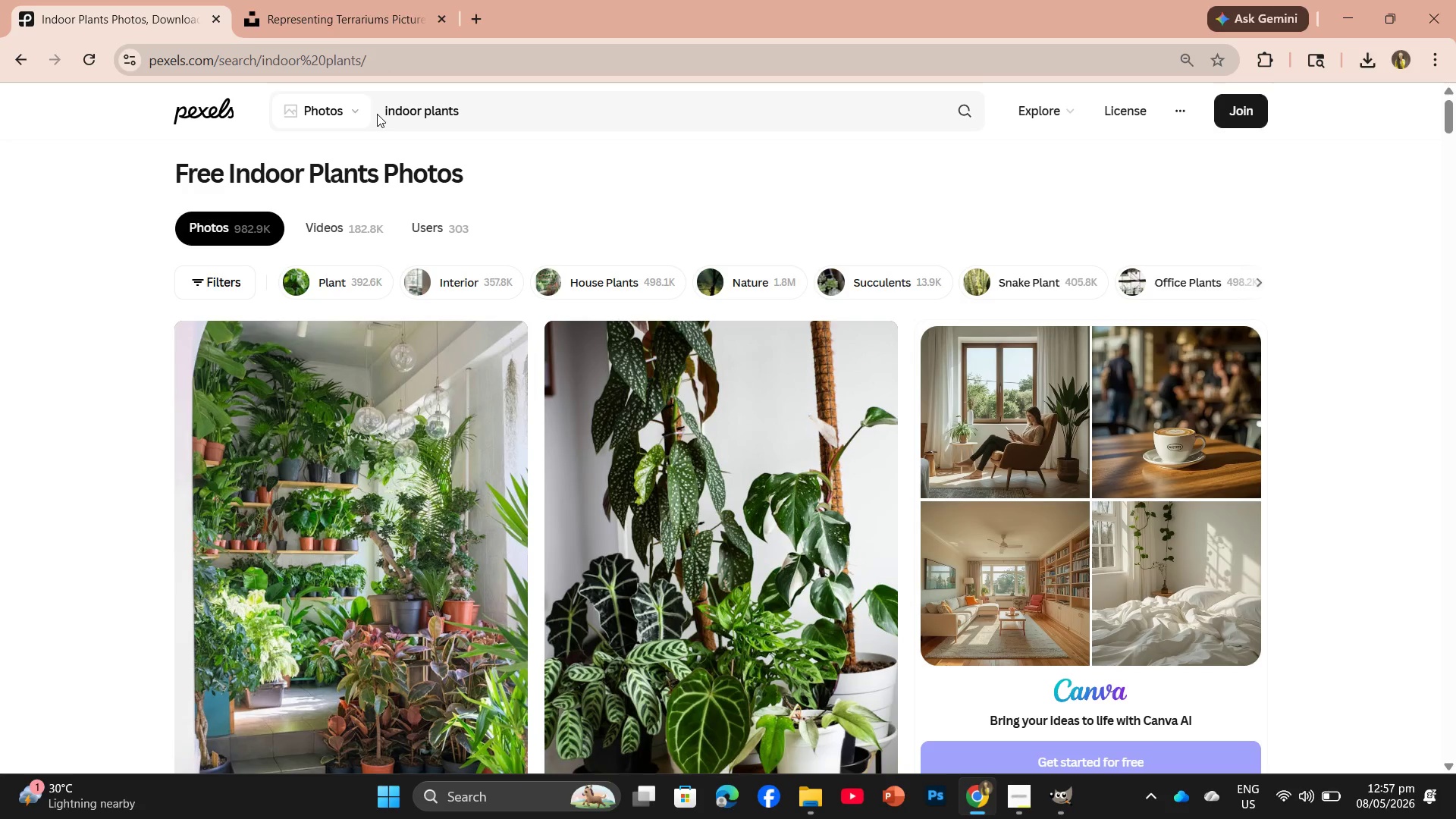 
wait(36.81)
 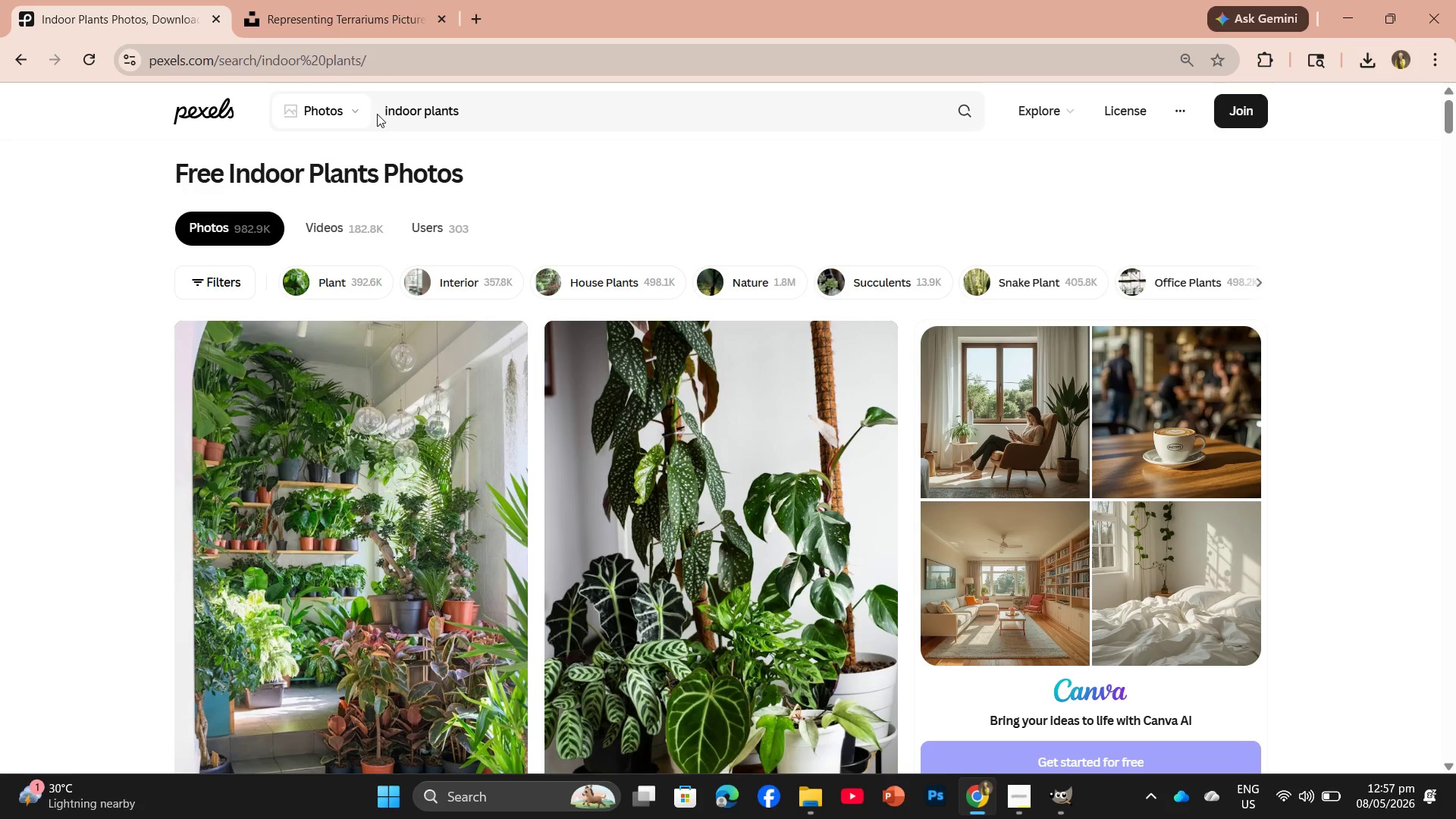 
scroll: coordinate [830, 488], scroll_direction: down, amount: 20.0
 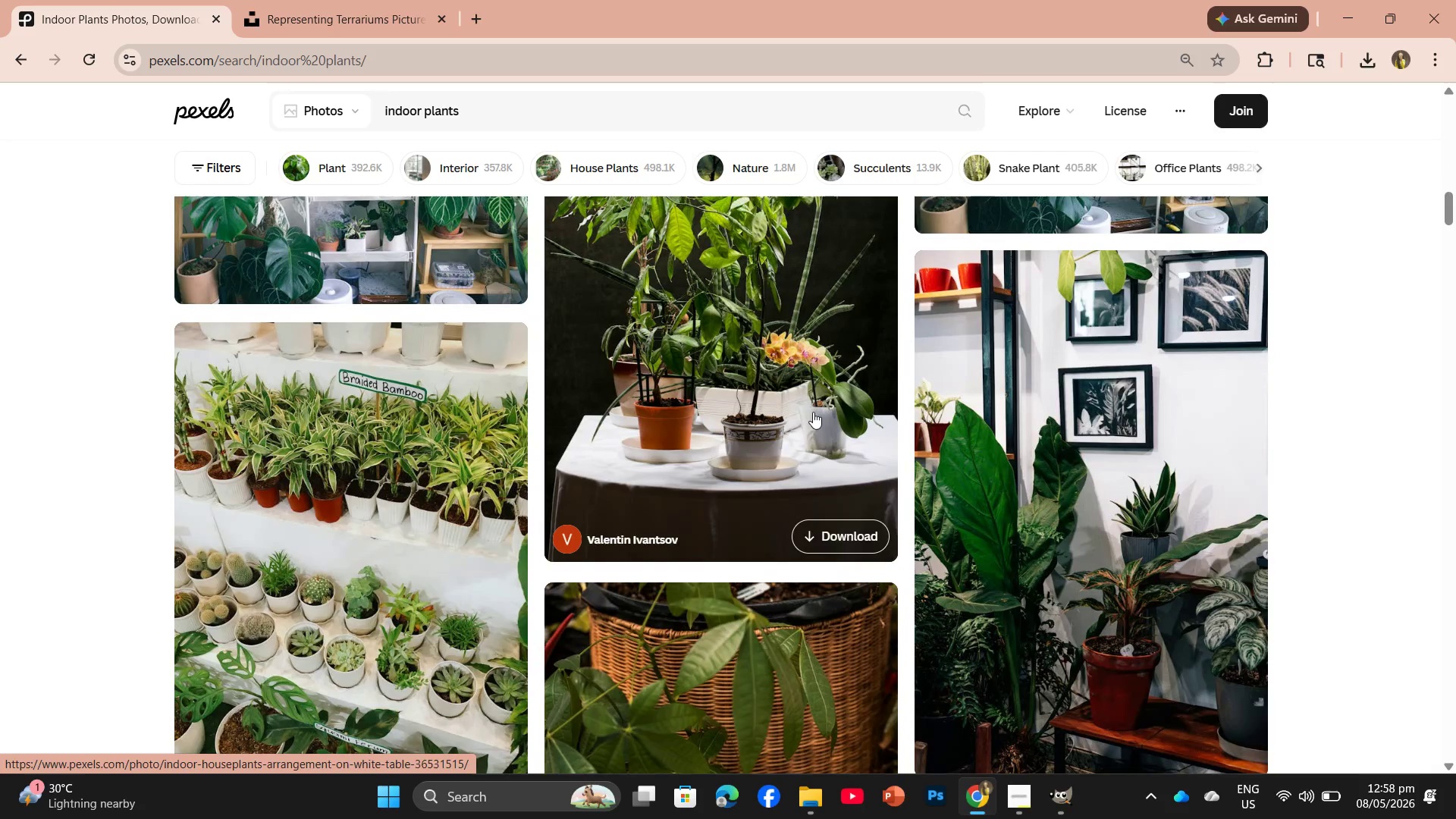 
left_click([813, 412])
 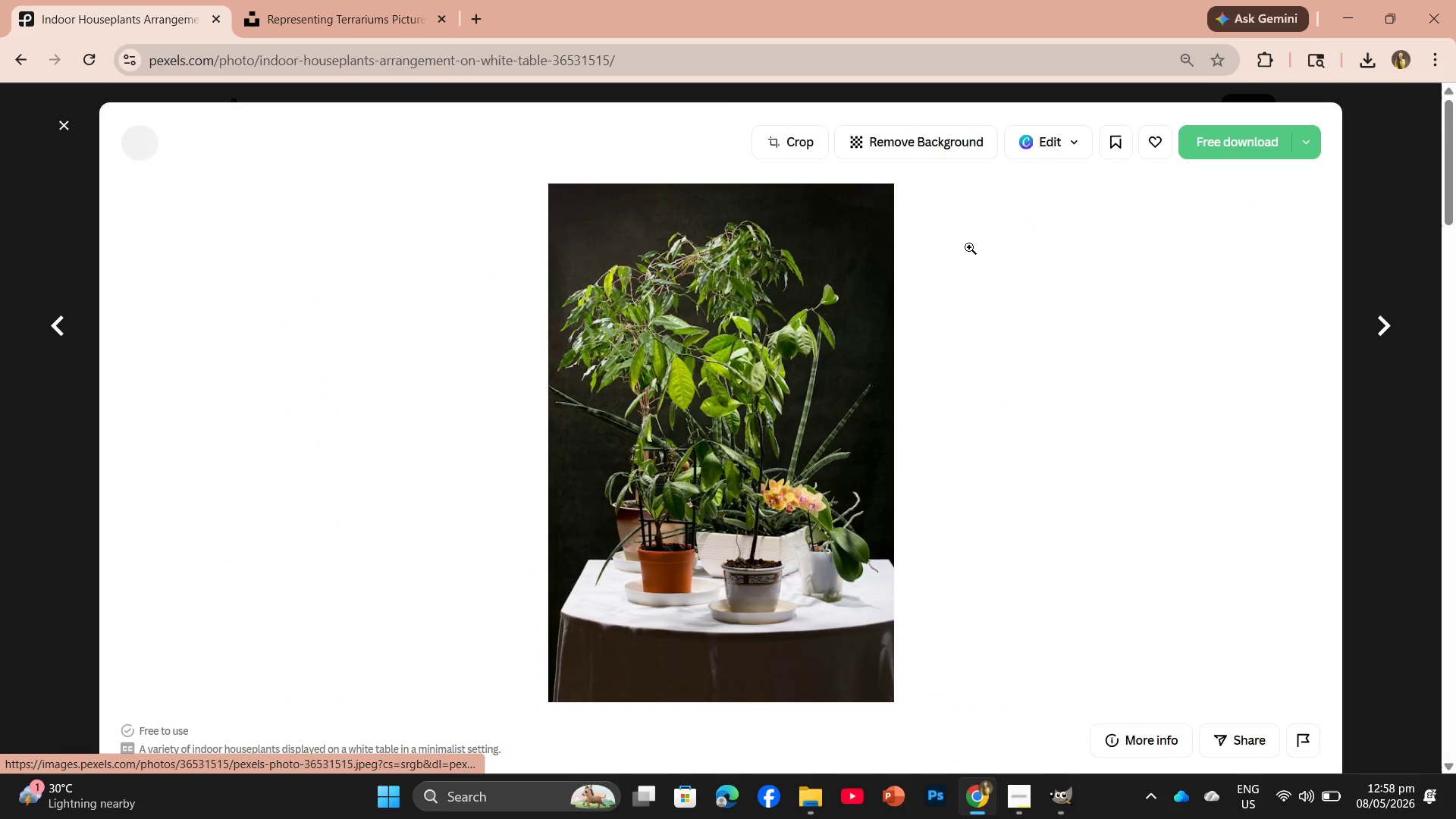 
left_click([1226, 154])
 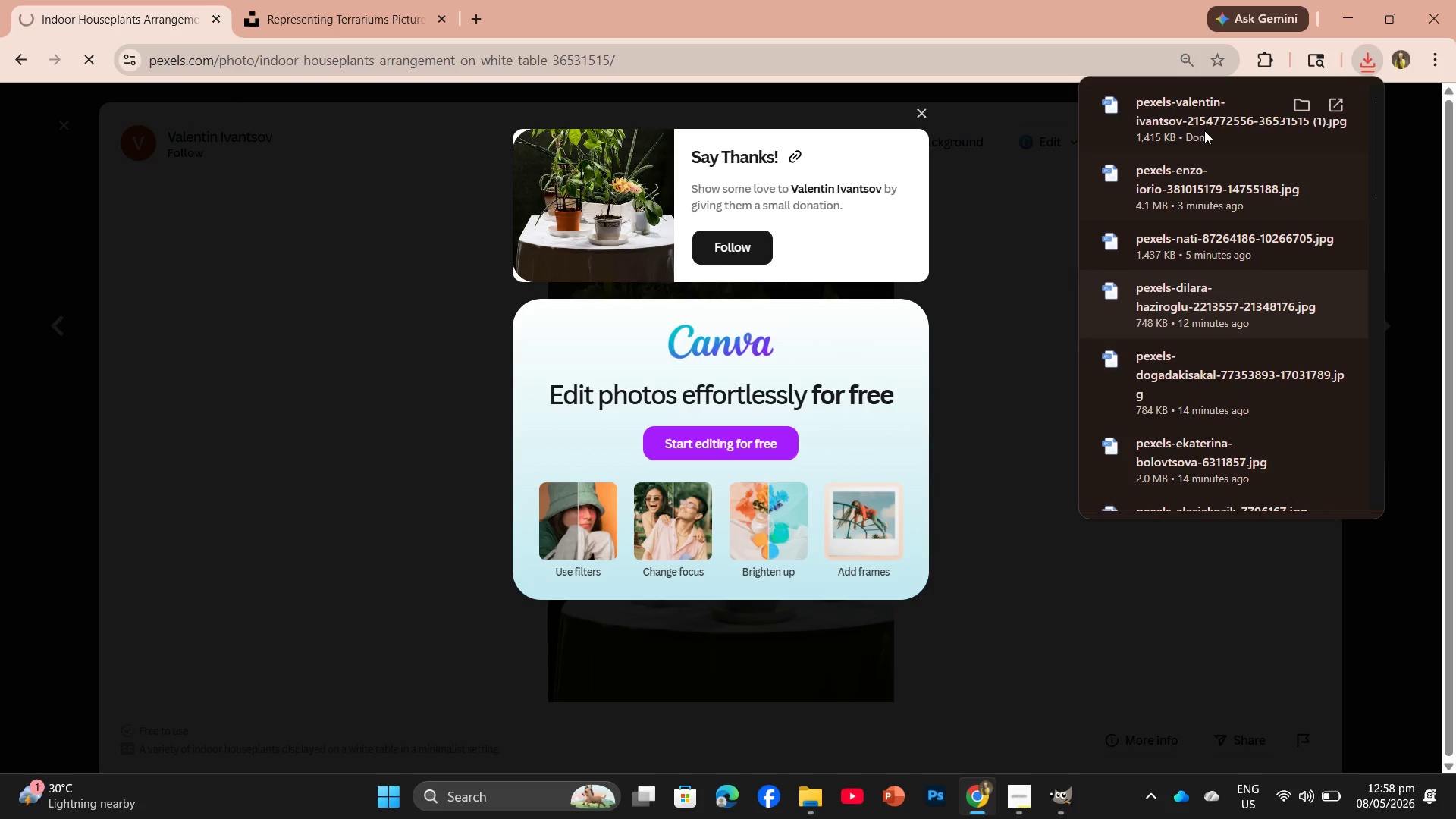 
left_click_drag(start_coordinate=[1210, 130], to_coordinate=[860, 475])
 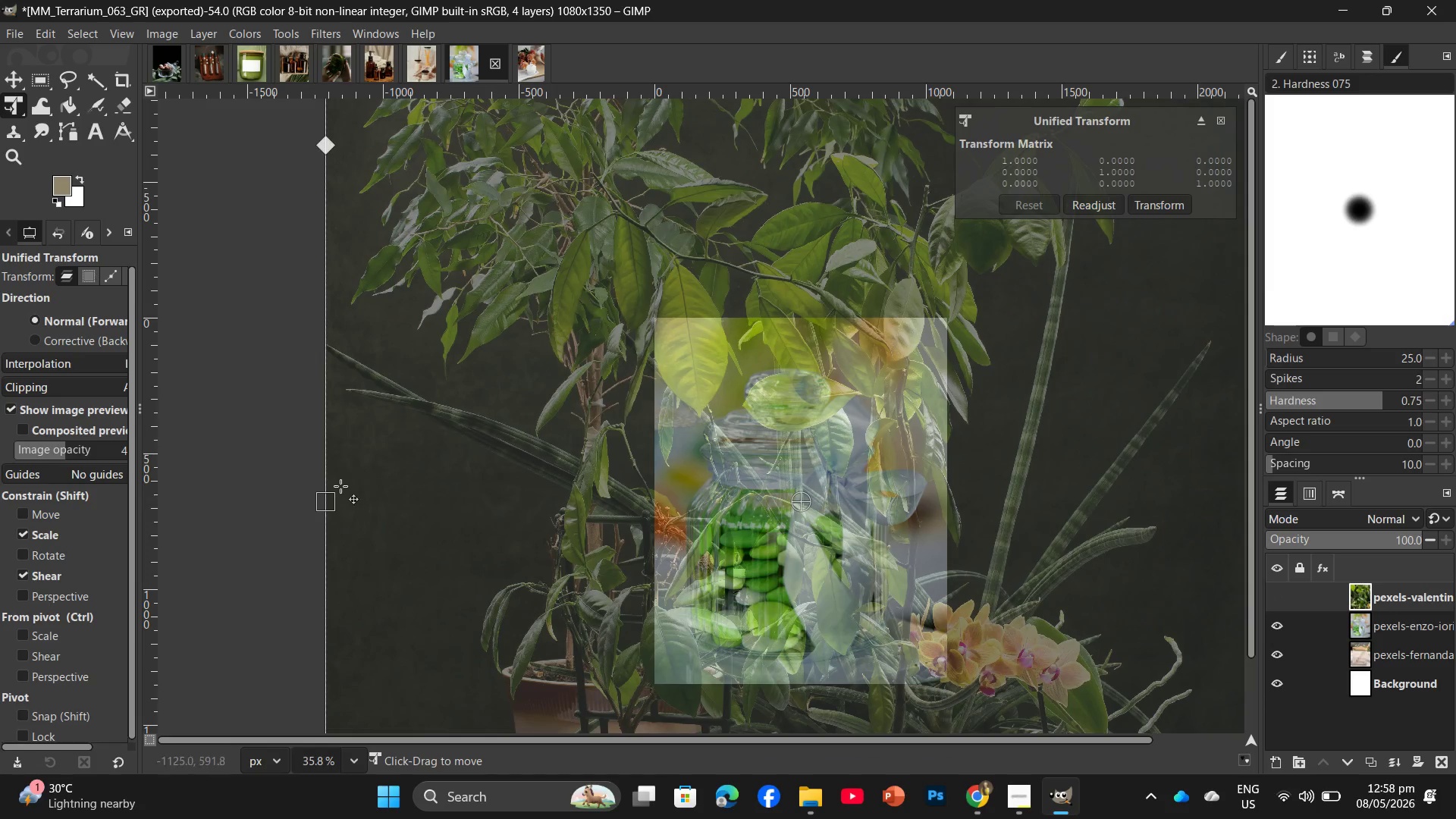 
left_click_drag(start_coordinate=[327, 506], to_coordinate=[646, 487])
 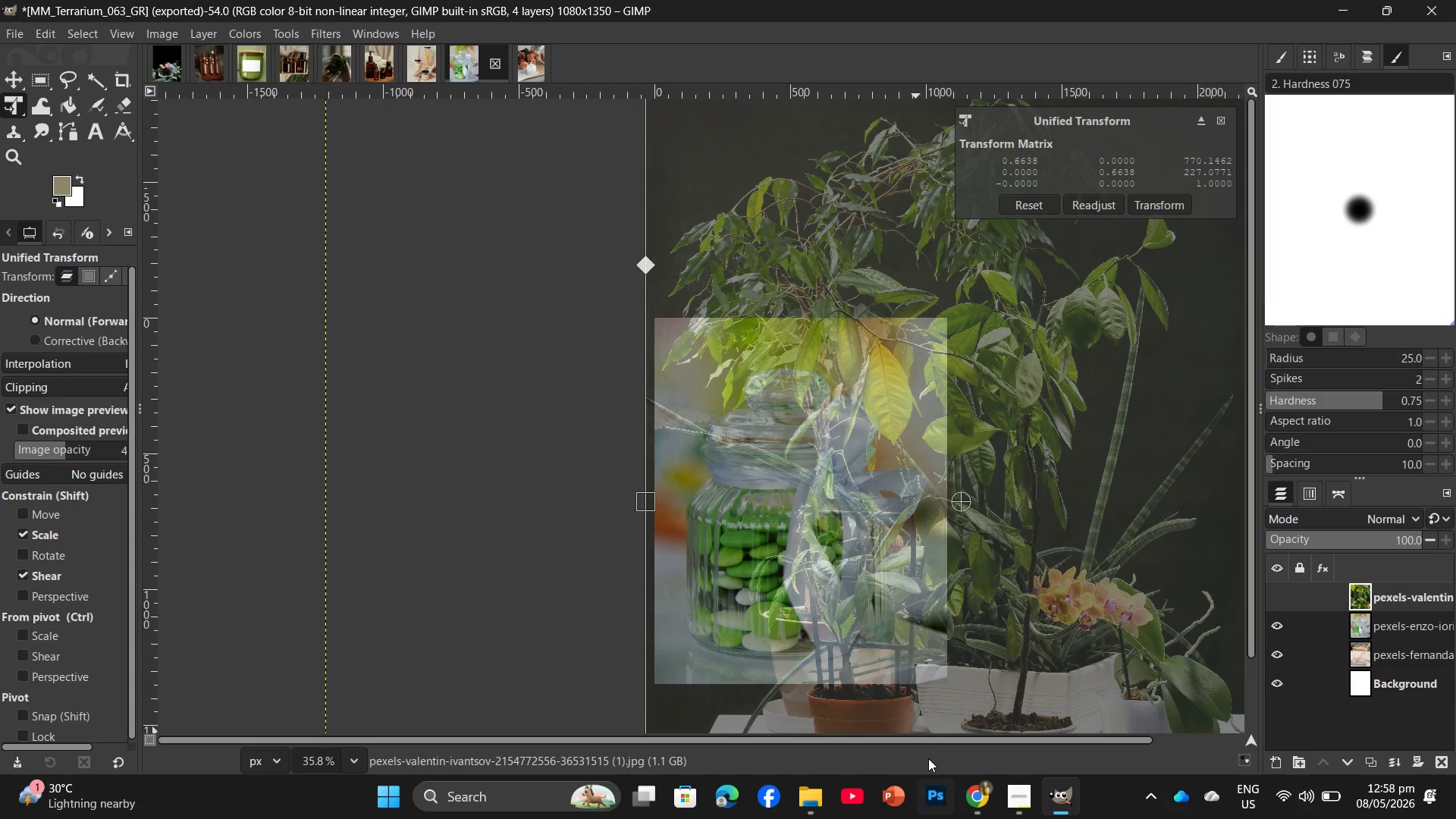 
left_click_drag(start_coordinate=[934, 737], to_coordinate=[1007, 736])
 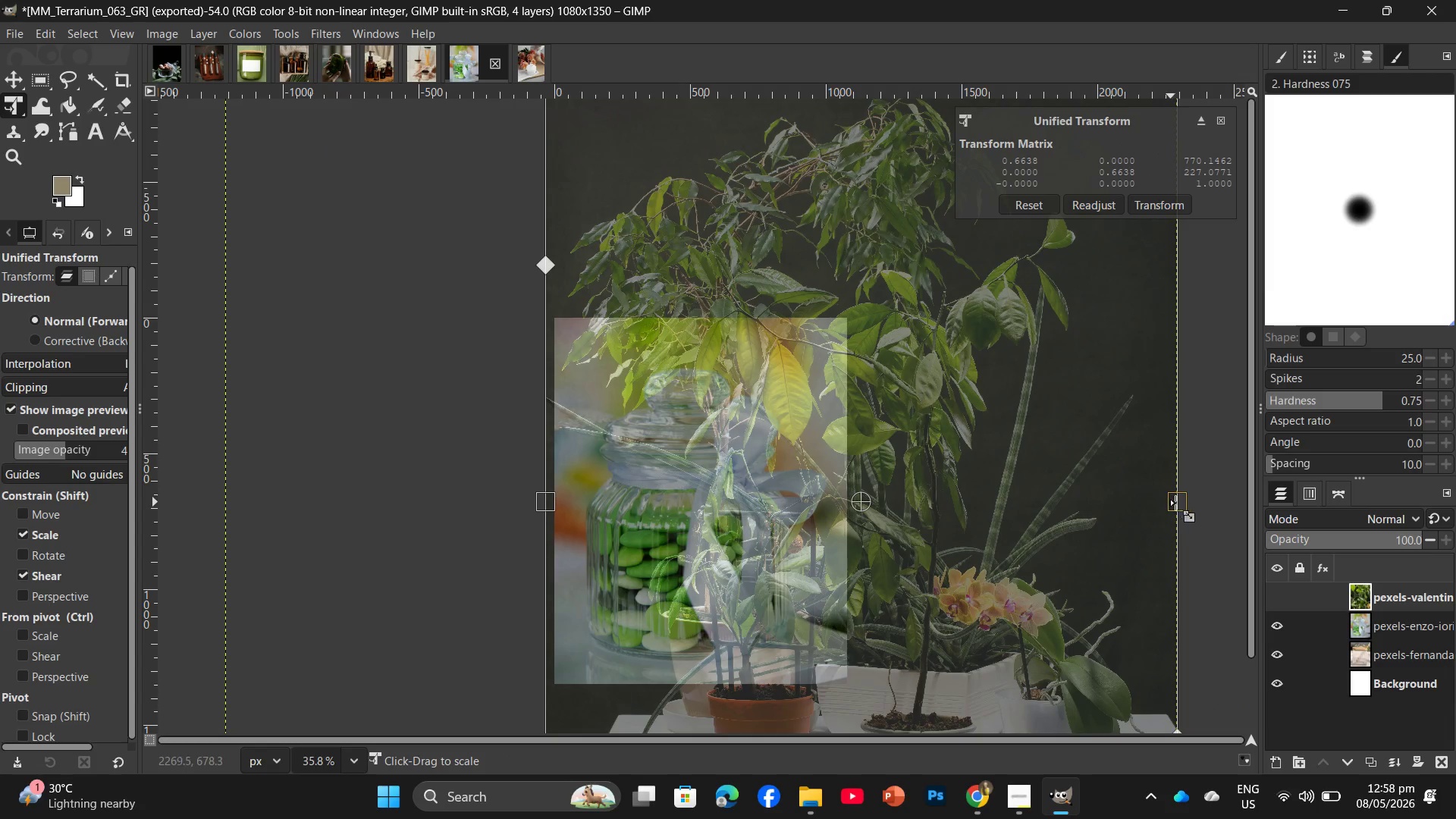 
left_click_drag(start_coordinate=[1178, 504], to_coordinate=[849, 498])
 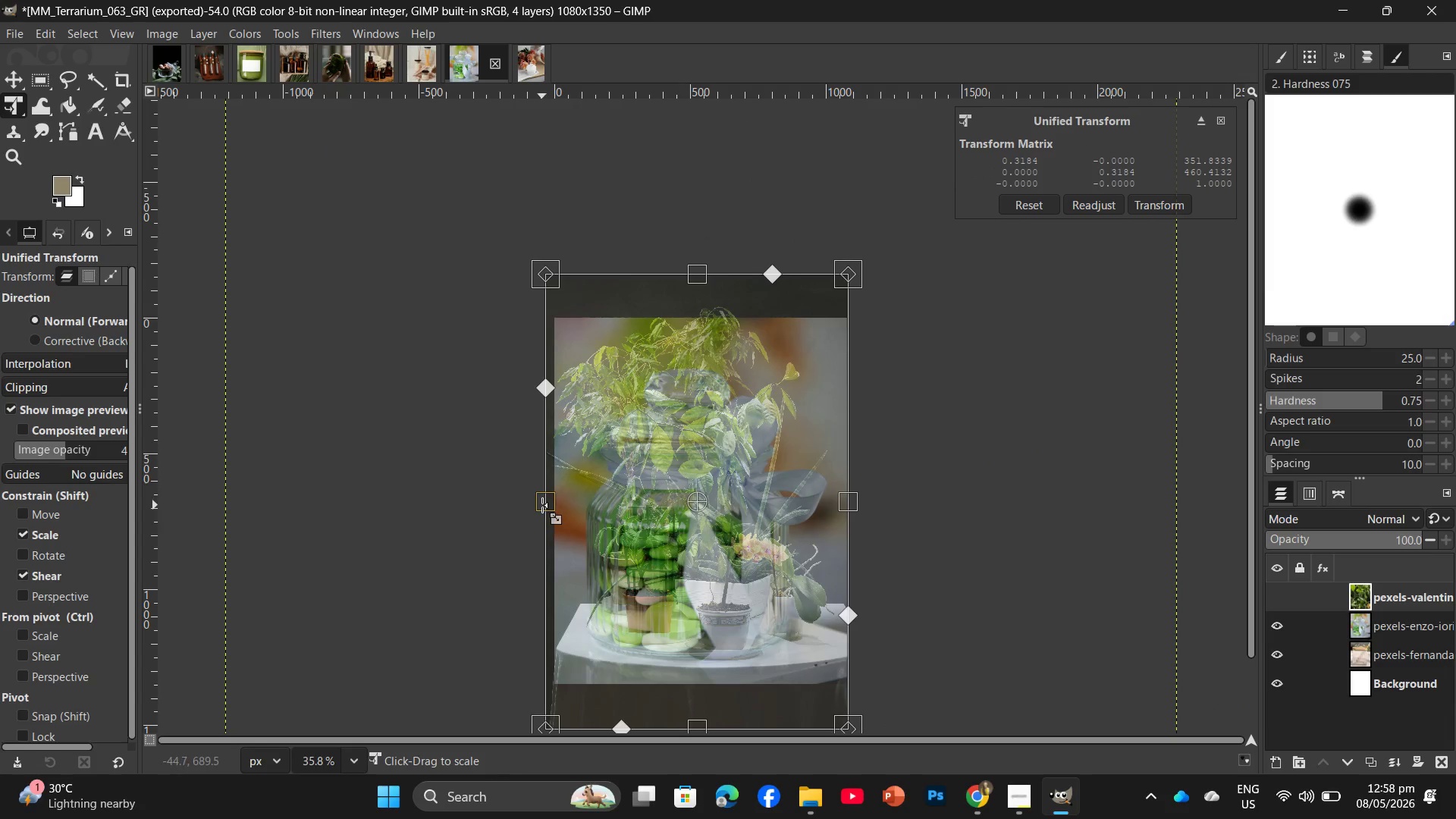 
left_click_drag(start_coordinate=[542, 505], to_coordinate=[551, 505])
 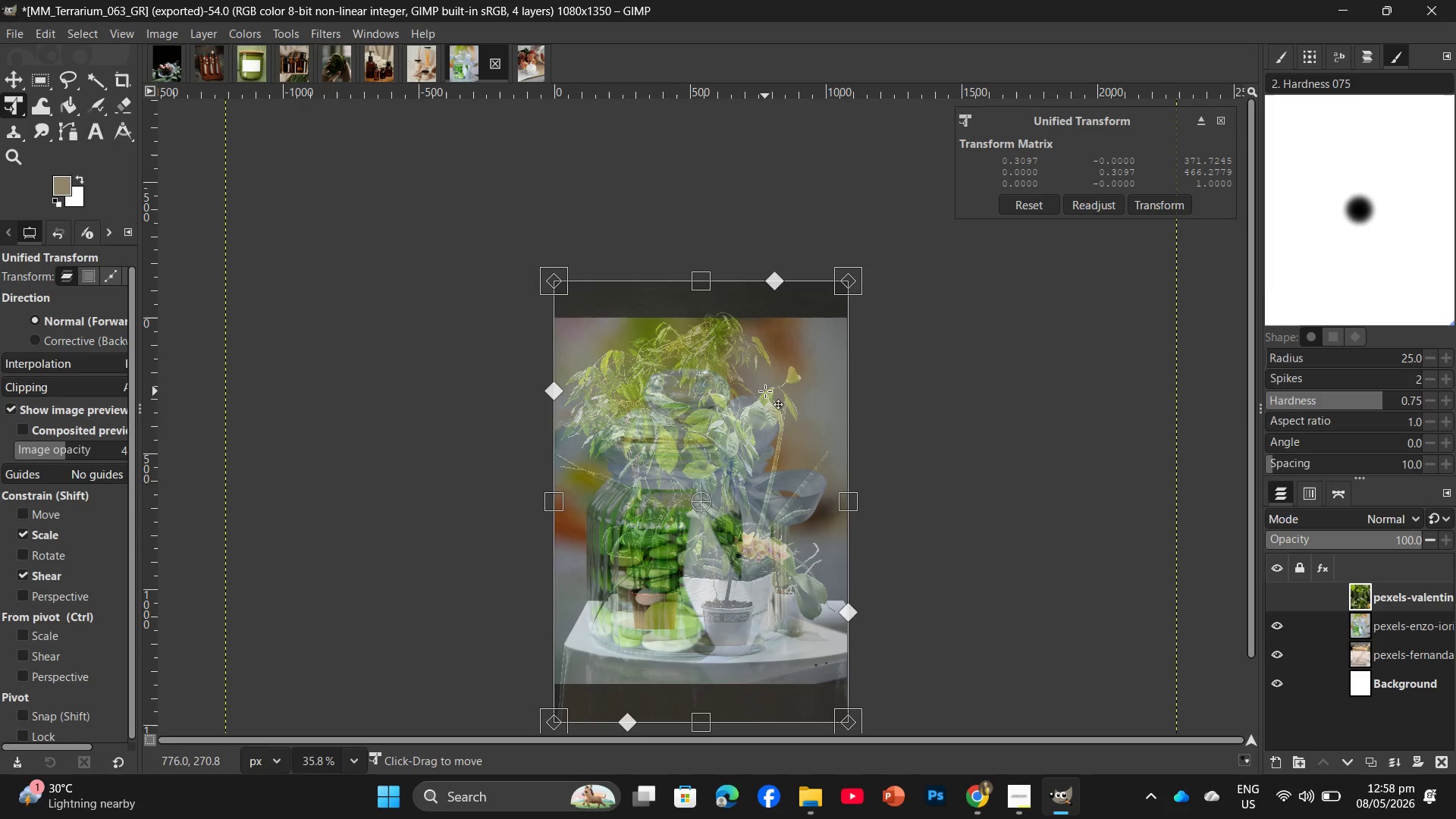 
left_click_drag(start_coordinate=[765, 391], to_coordinate=[764, 405])
 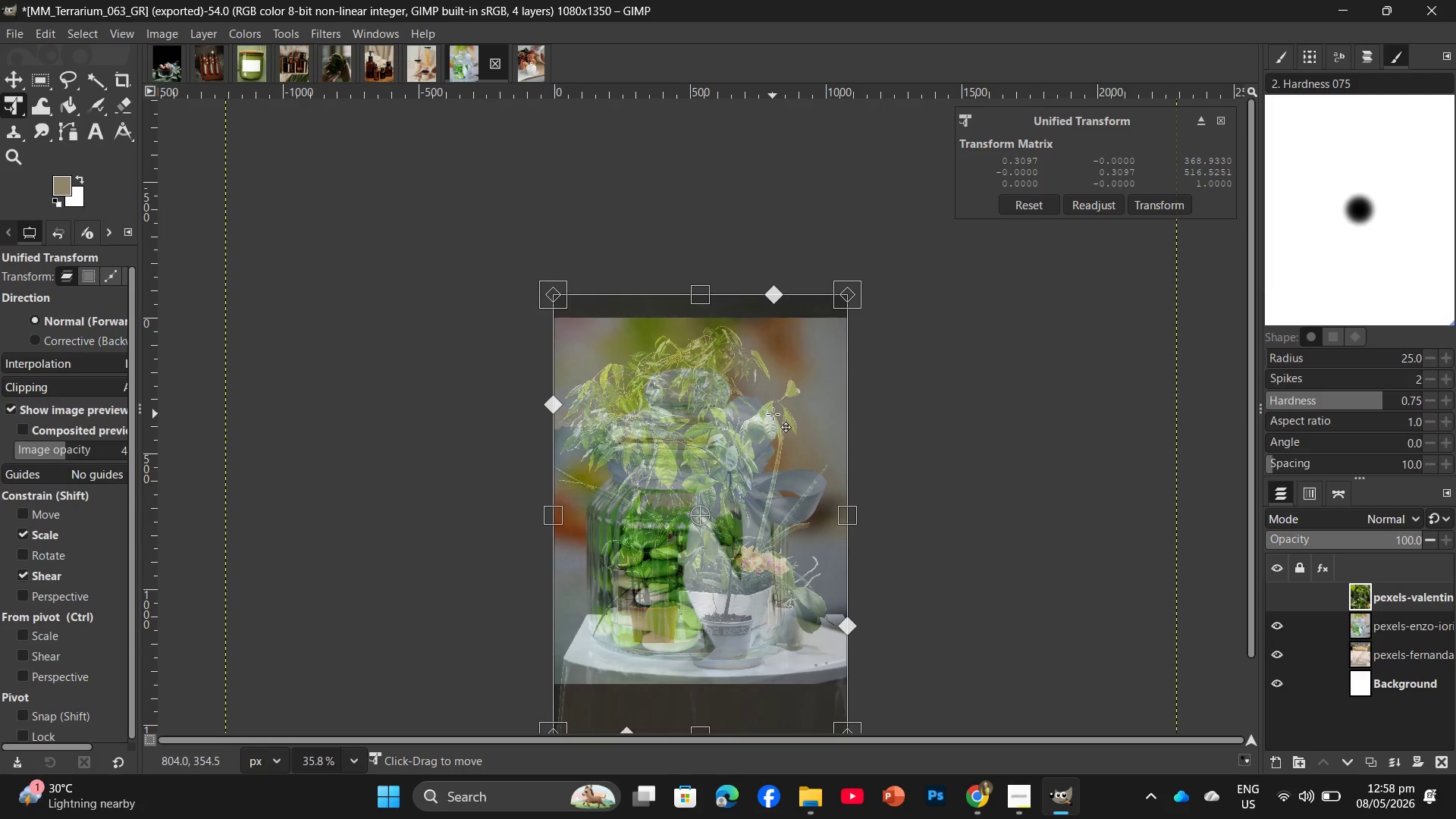 
key(Enter)
 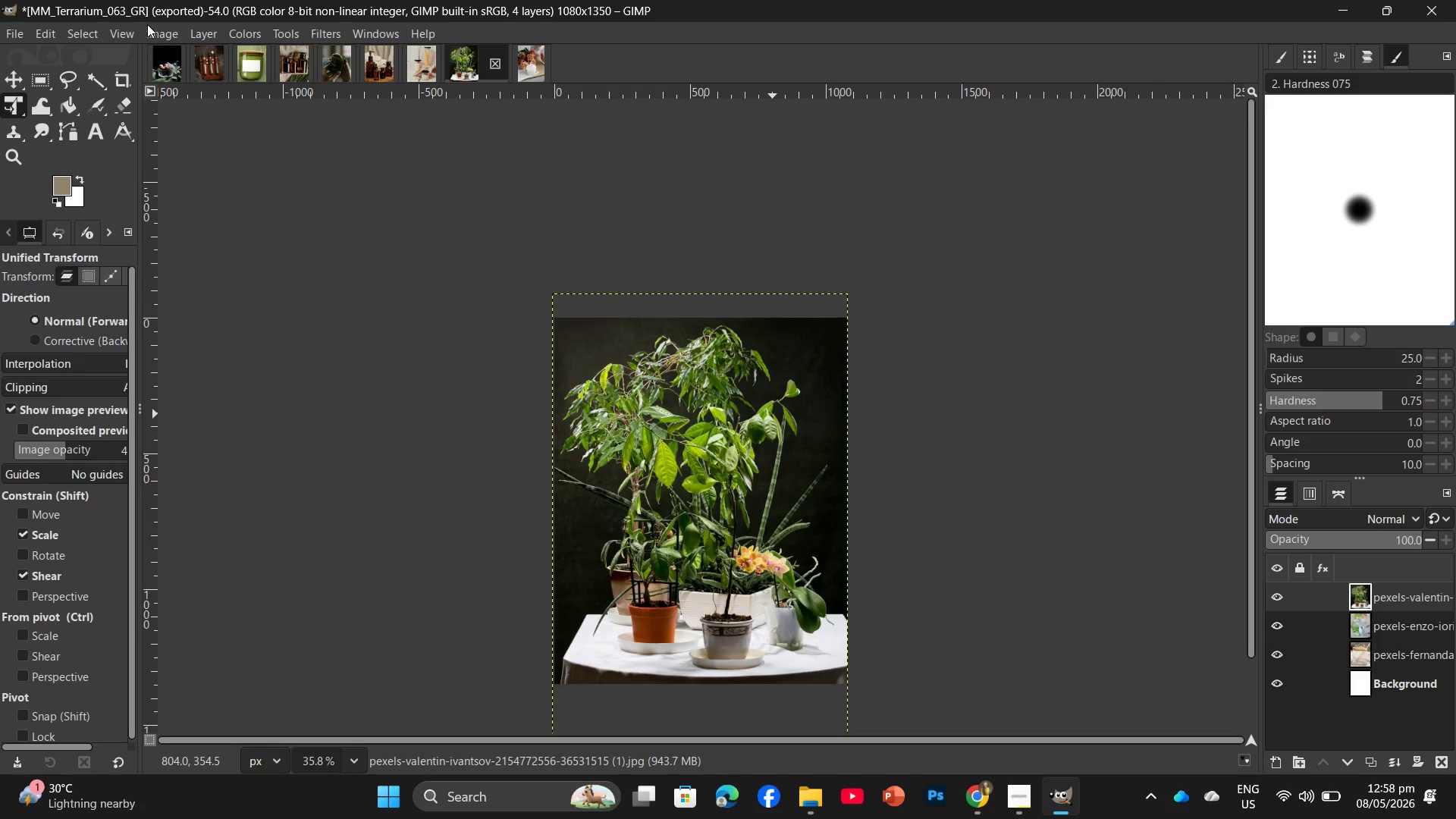 
left_click([149, 37])
 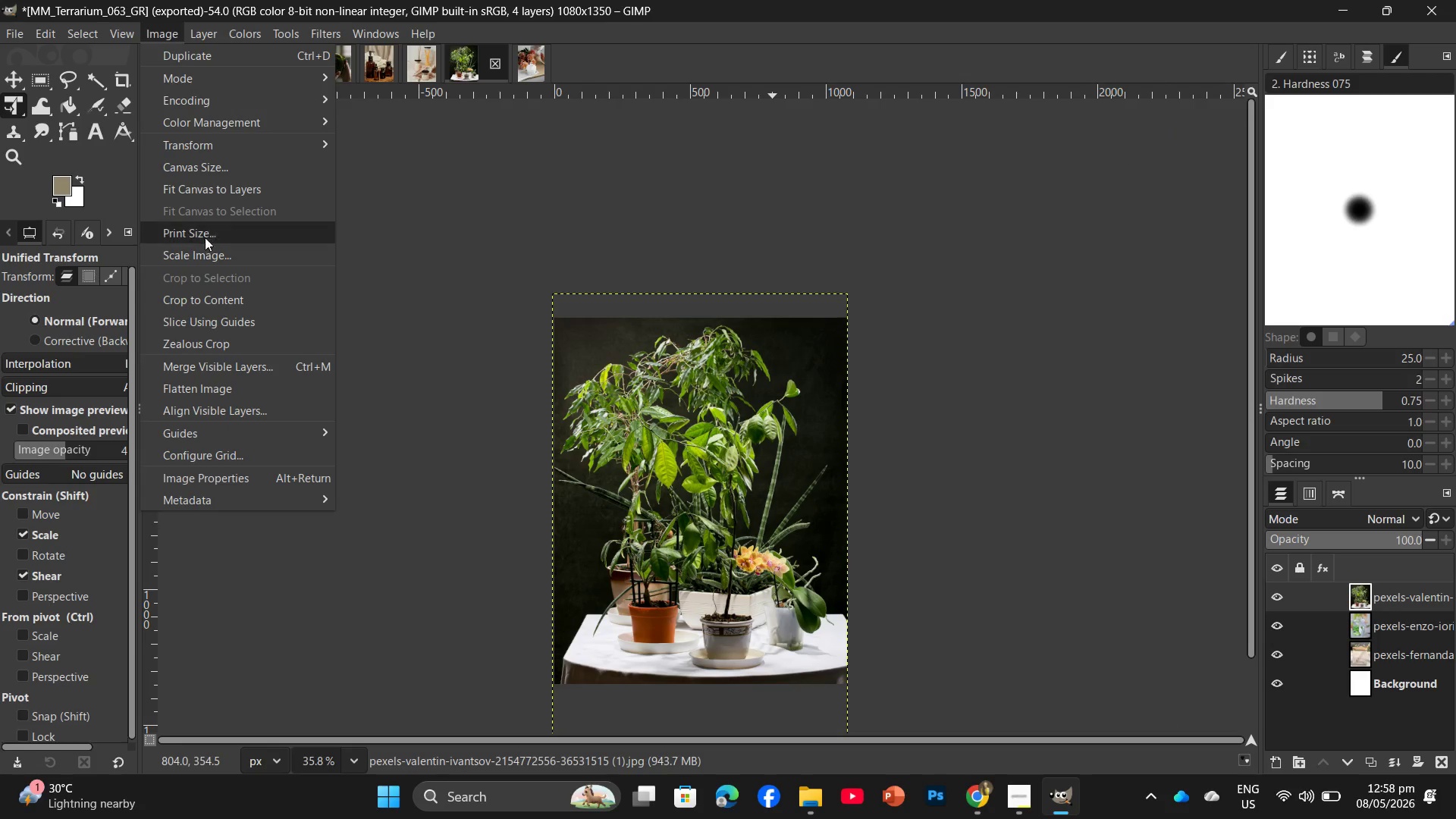 
left_click([204, 256])
 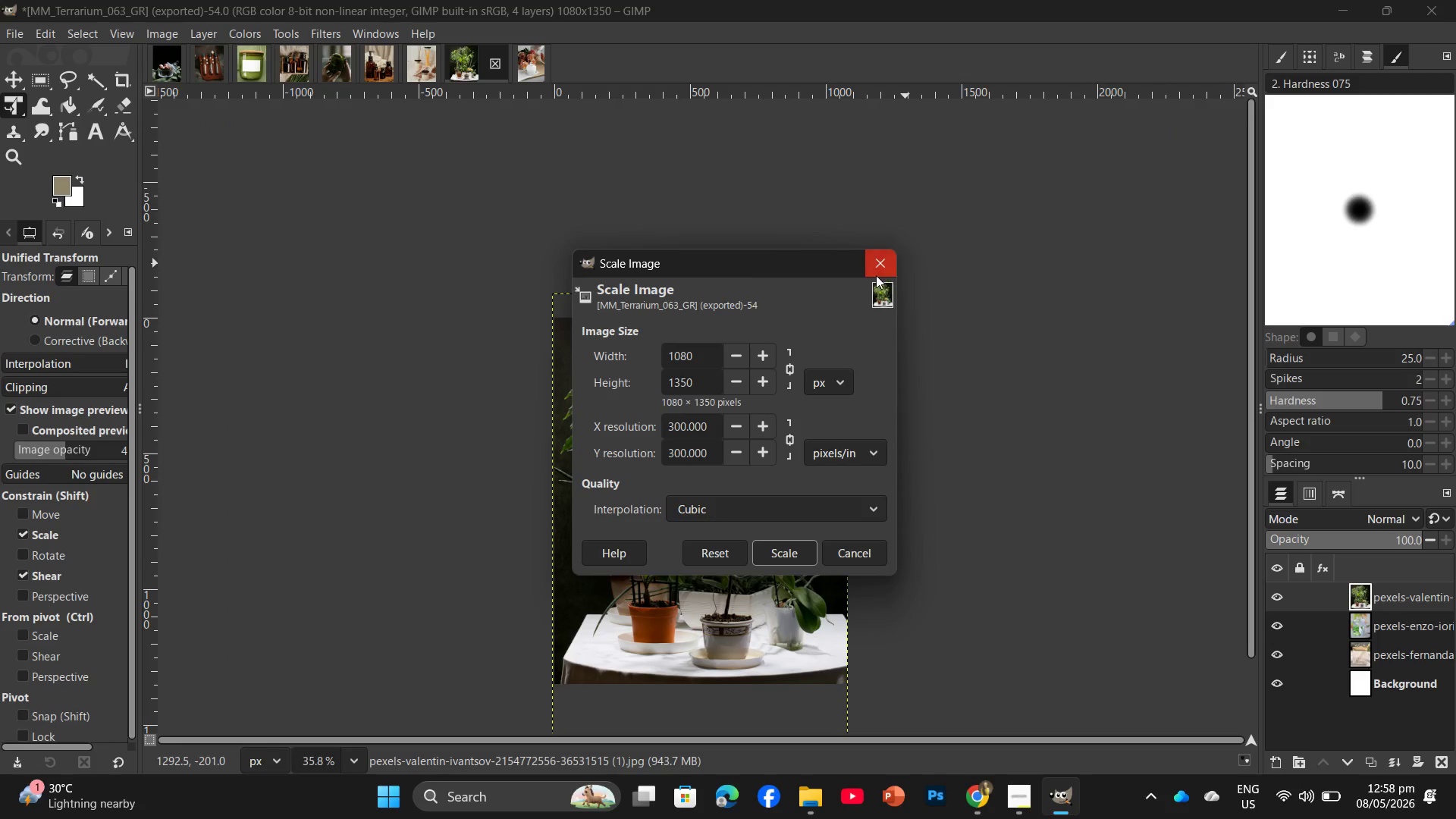 
left_click([884, 270])
 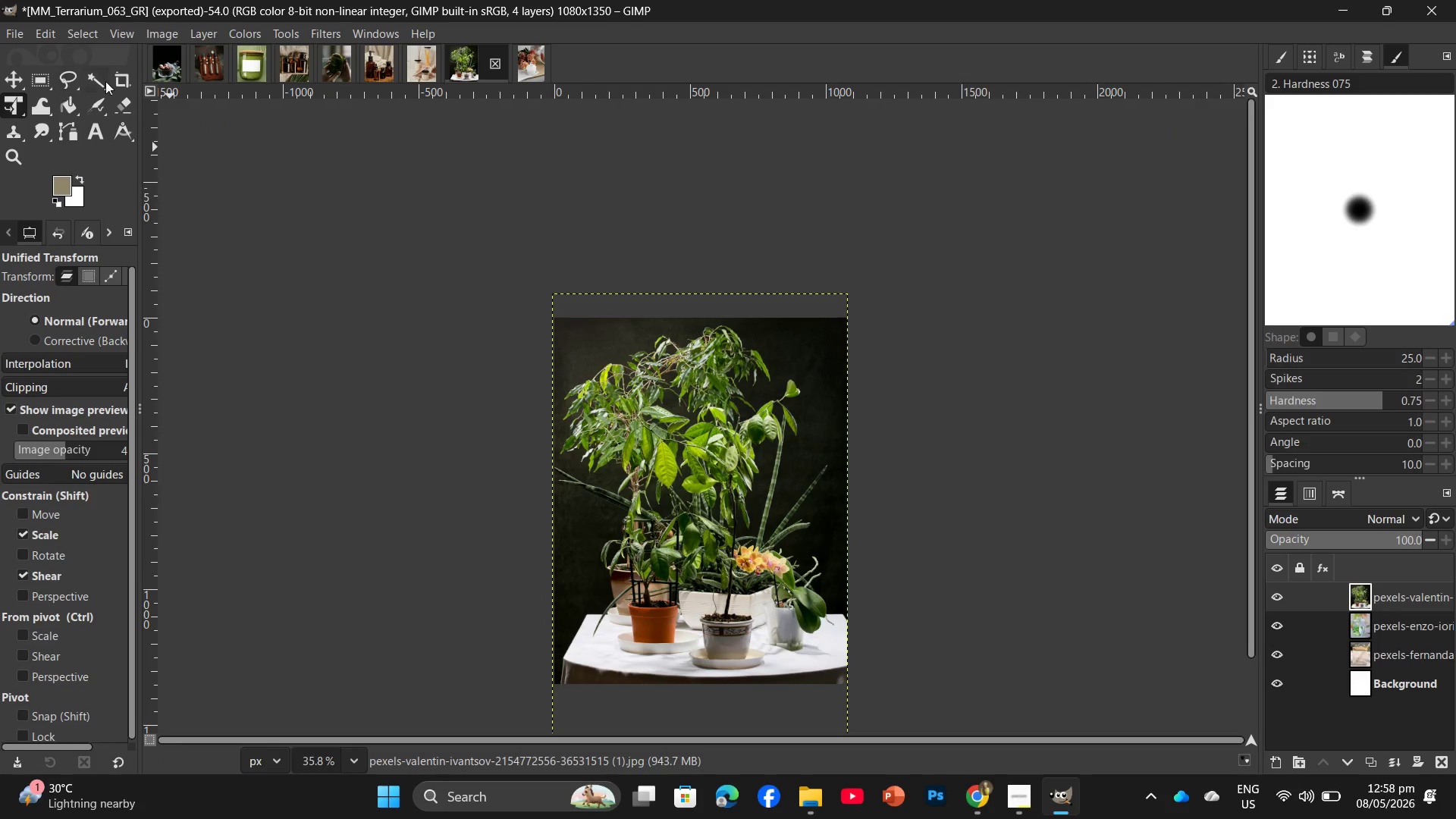 
left_click([130, 75])
 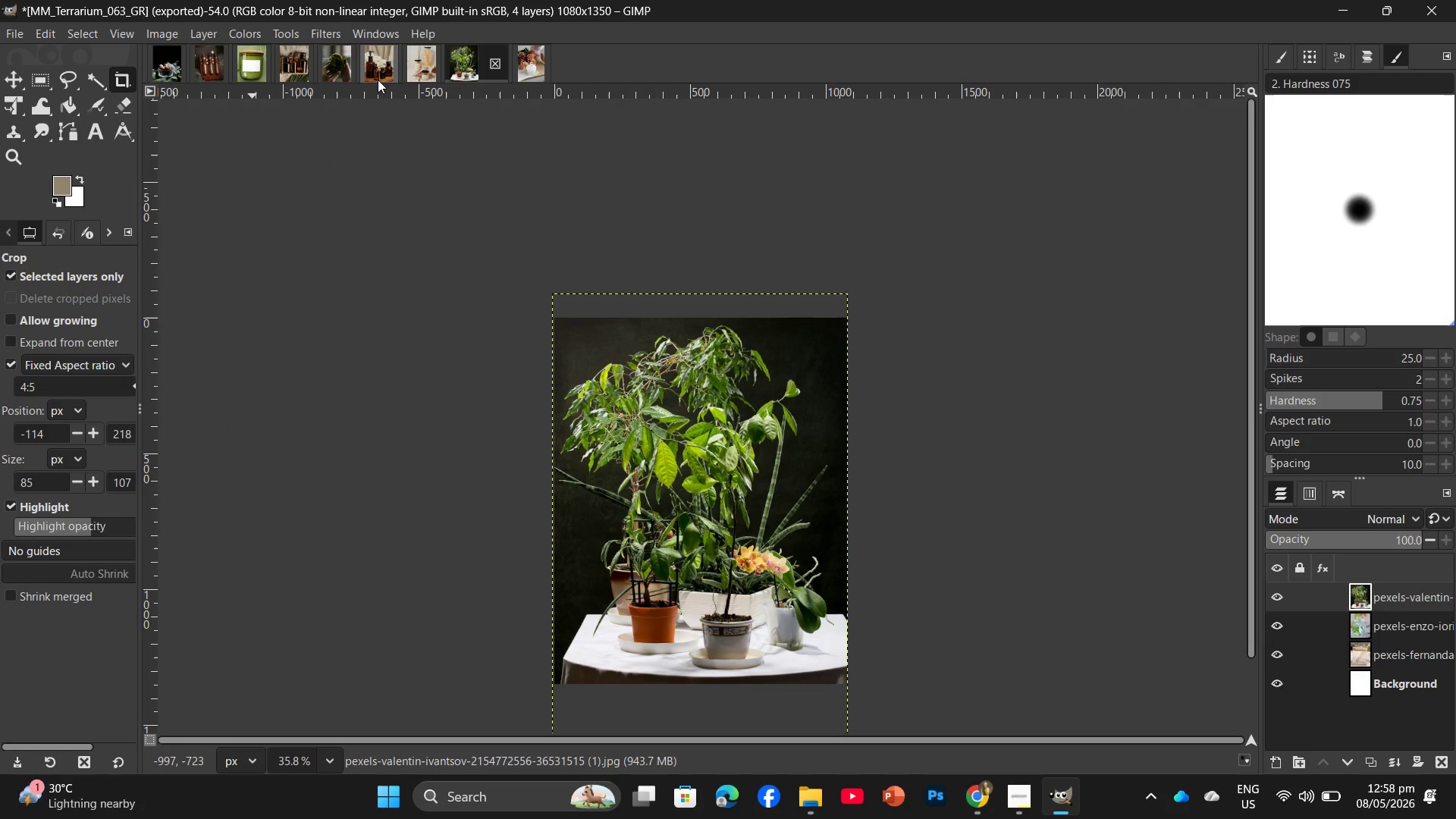 
wait(5.62)
 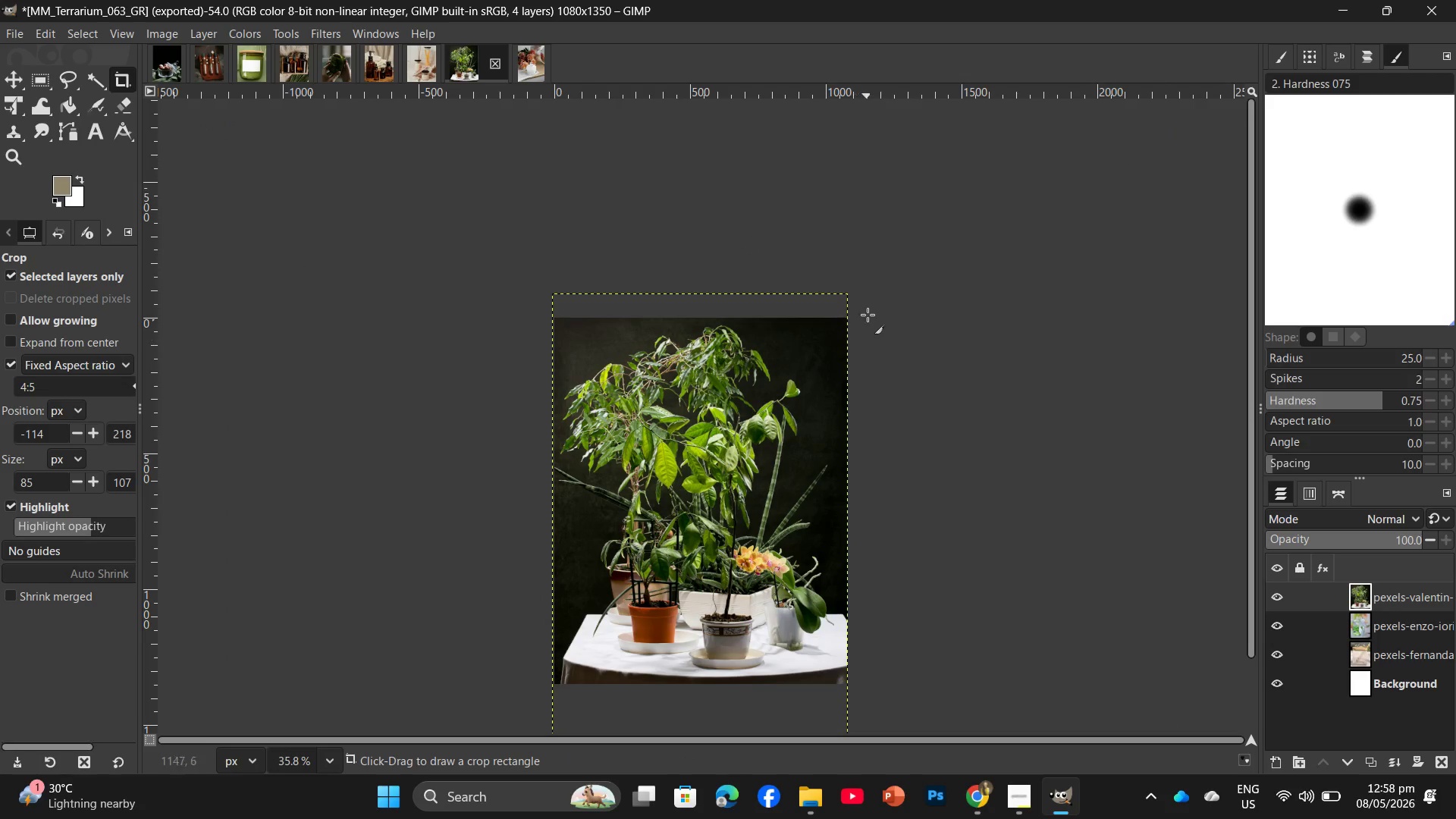 
left_click([311, 30])
 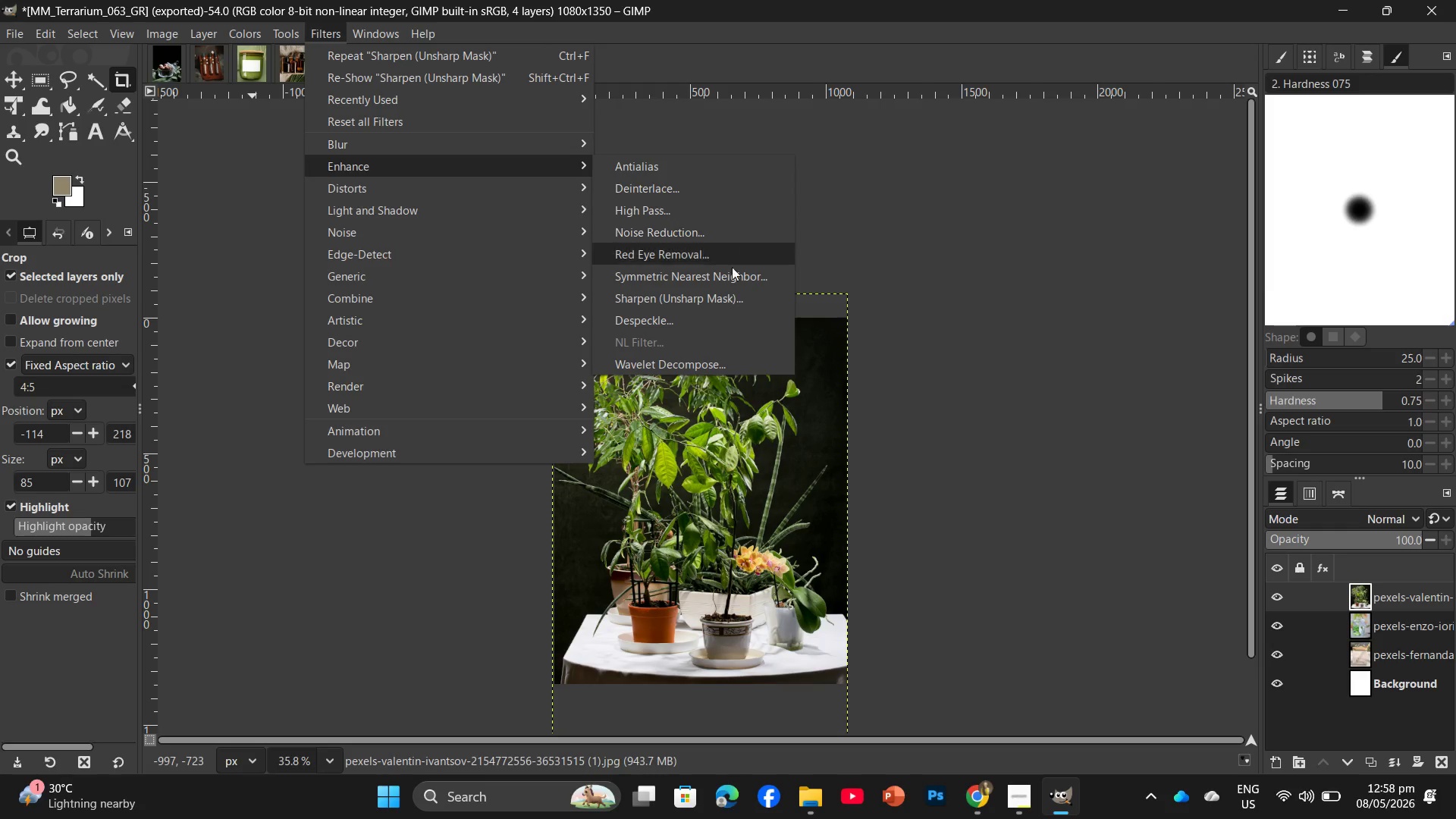 
left_click([715, 300])
 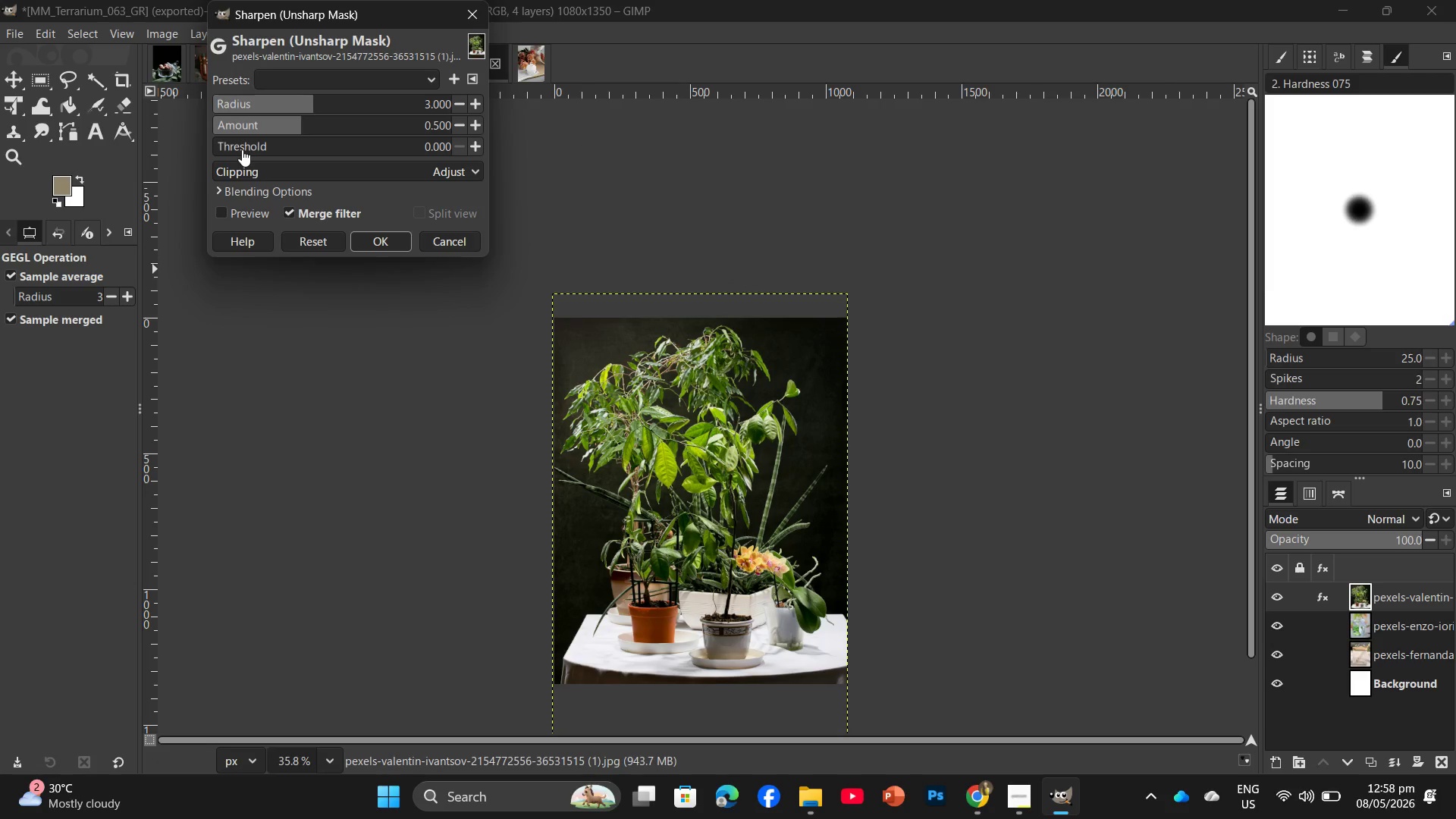 
left_click([237, 149])
 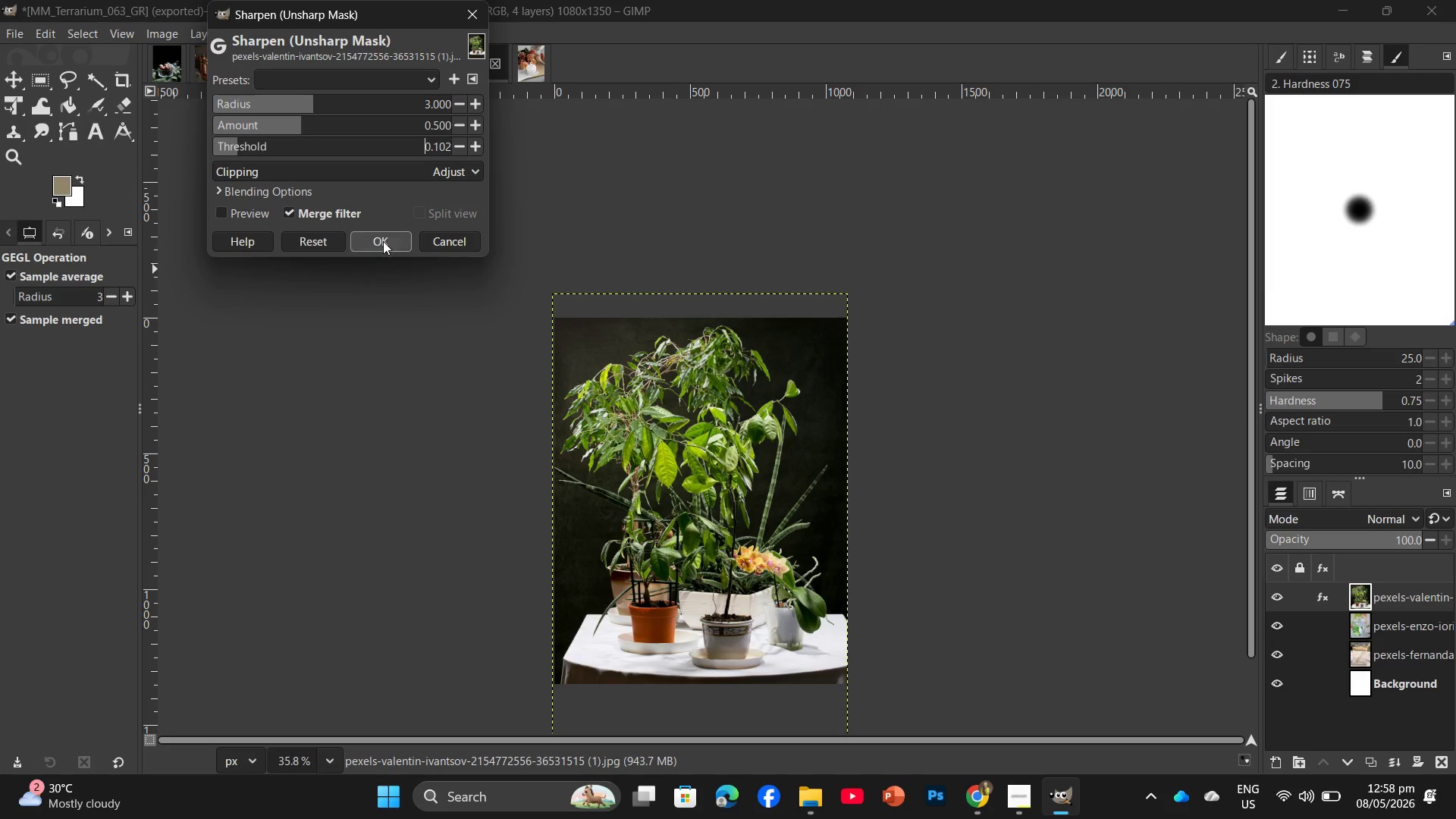 
left_click([384, 241])
 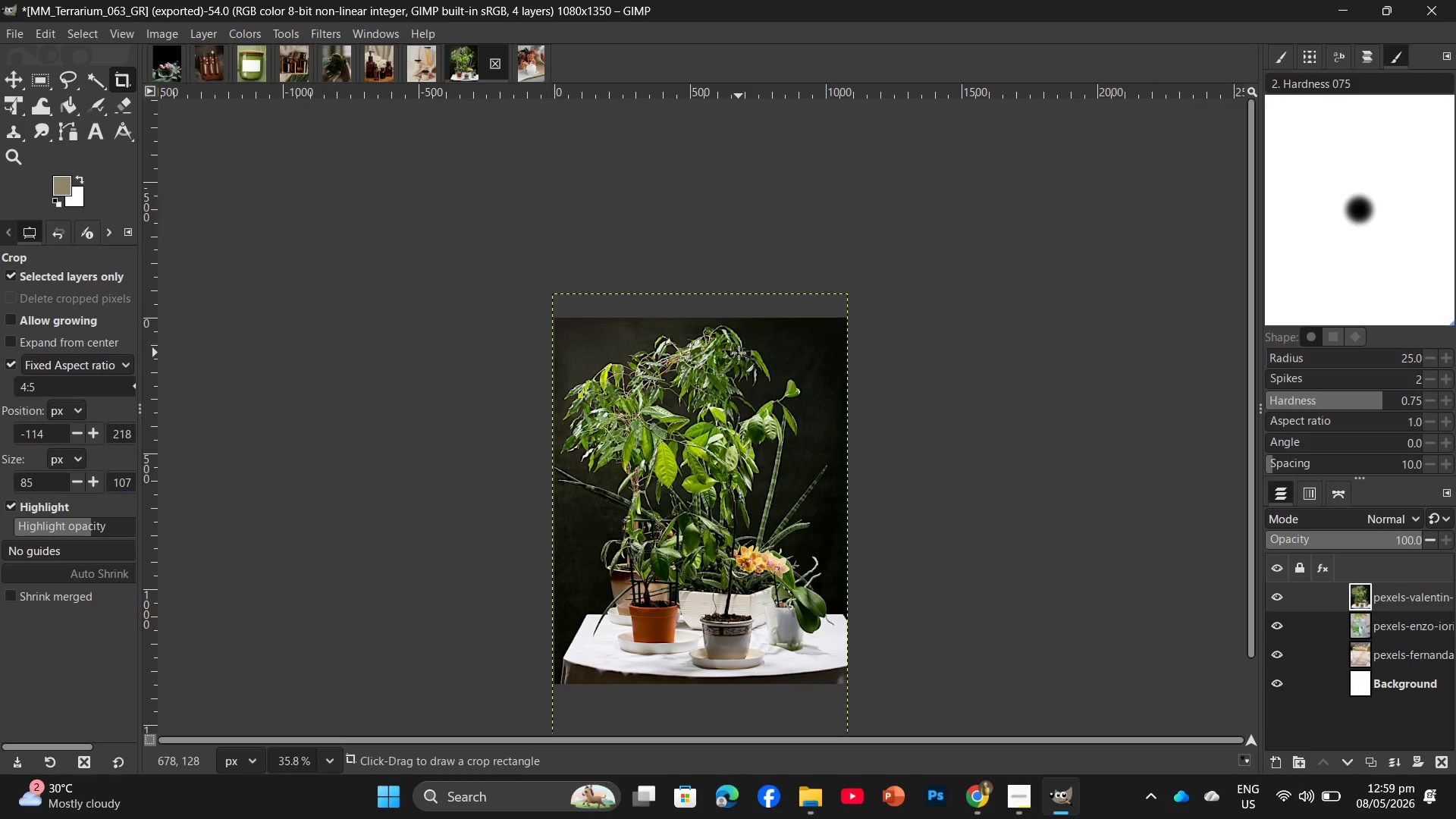 
wait(14.16)
 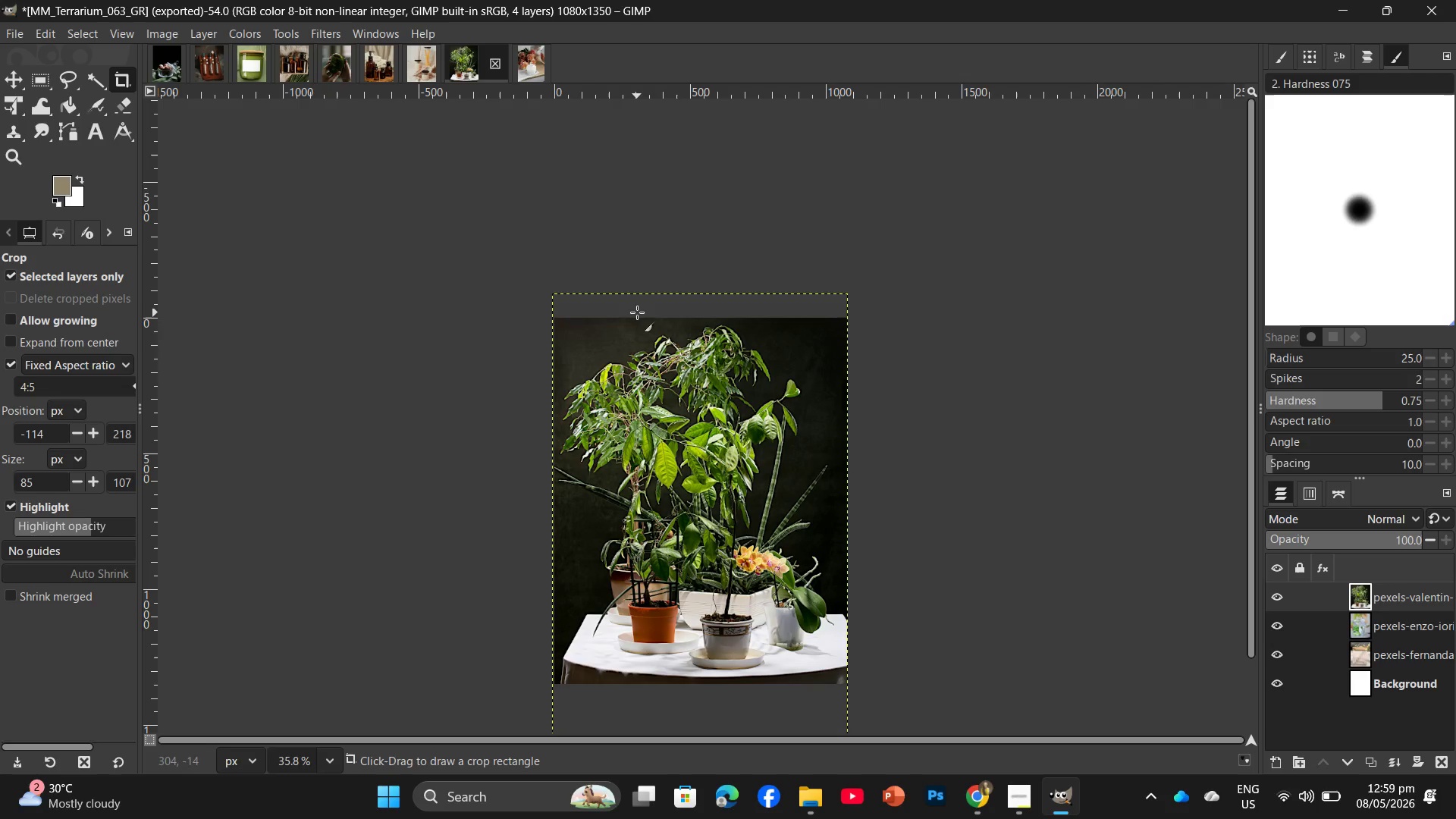 
key(Control+Shift+E)
 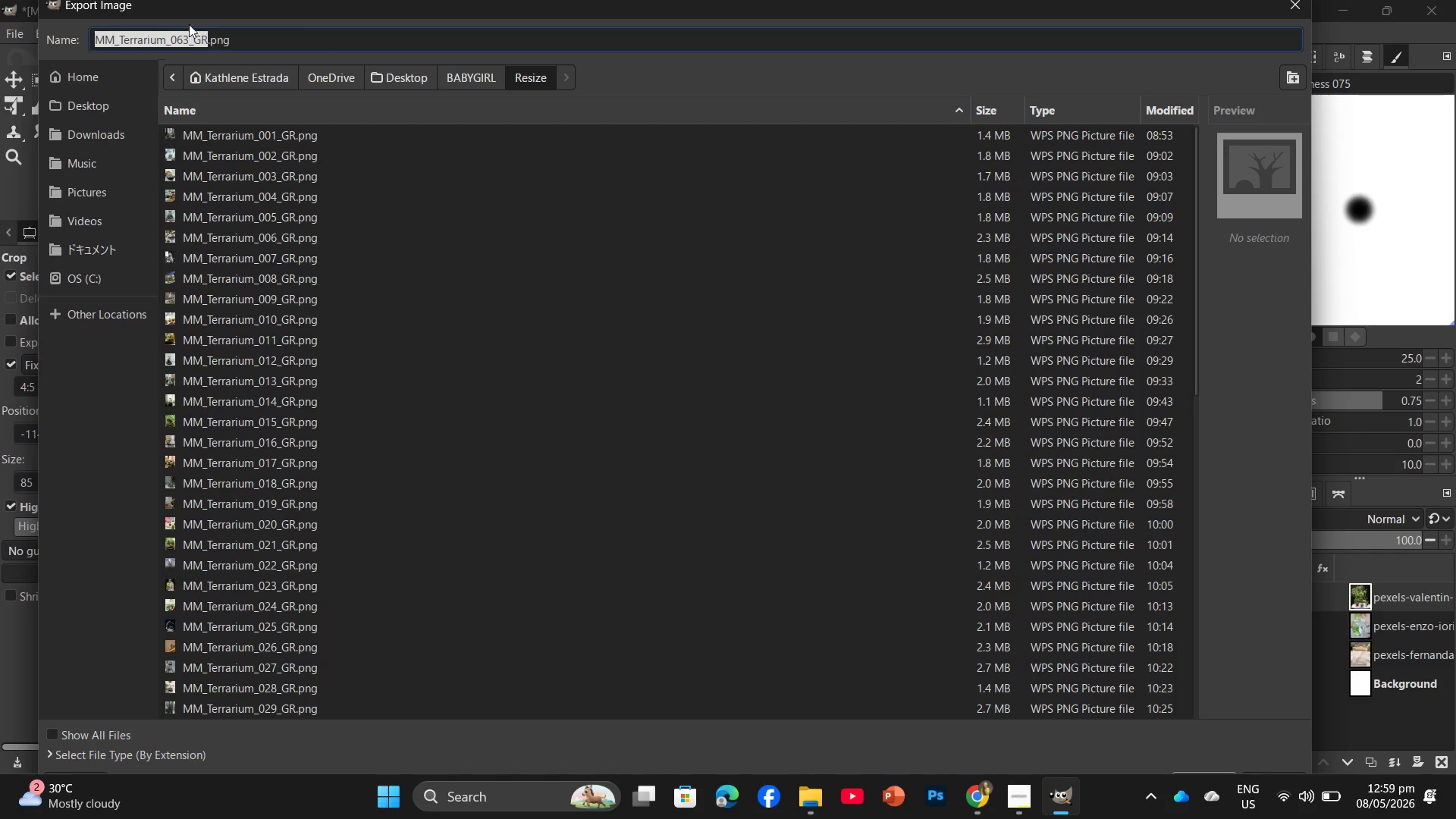 
wait(5.08)
 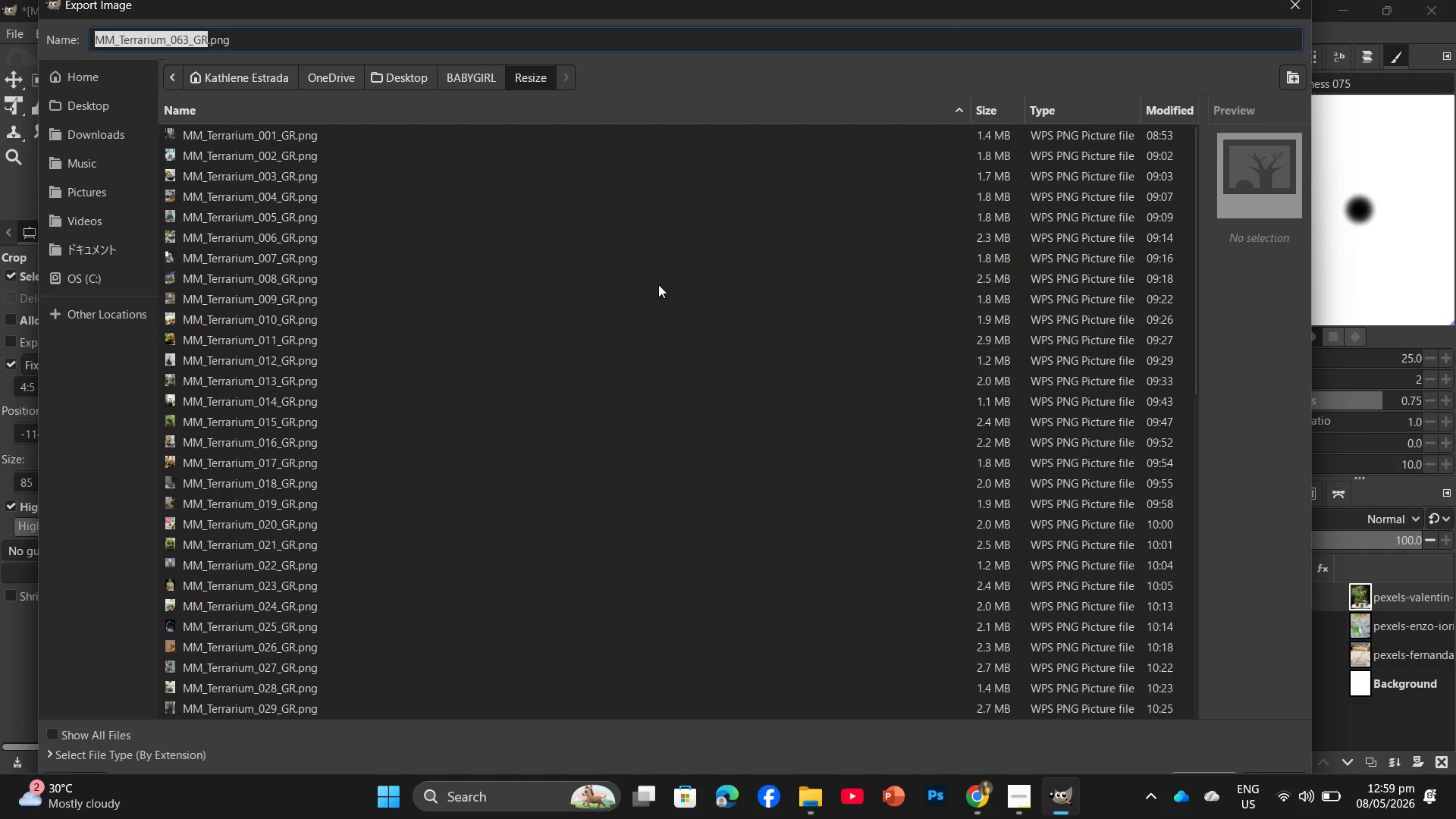 
left_click([189, 38])
 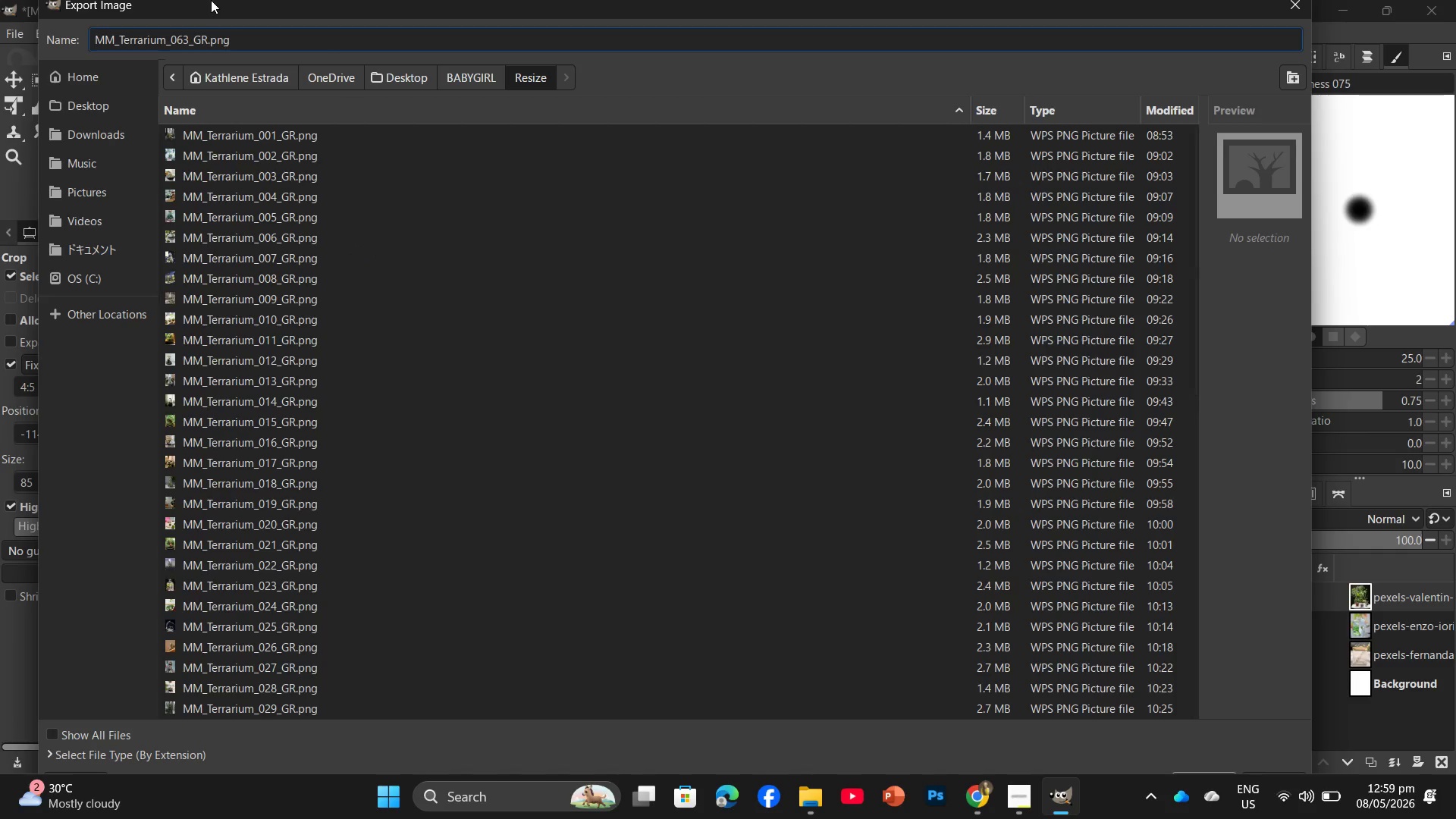 
key(Backspace)
 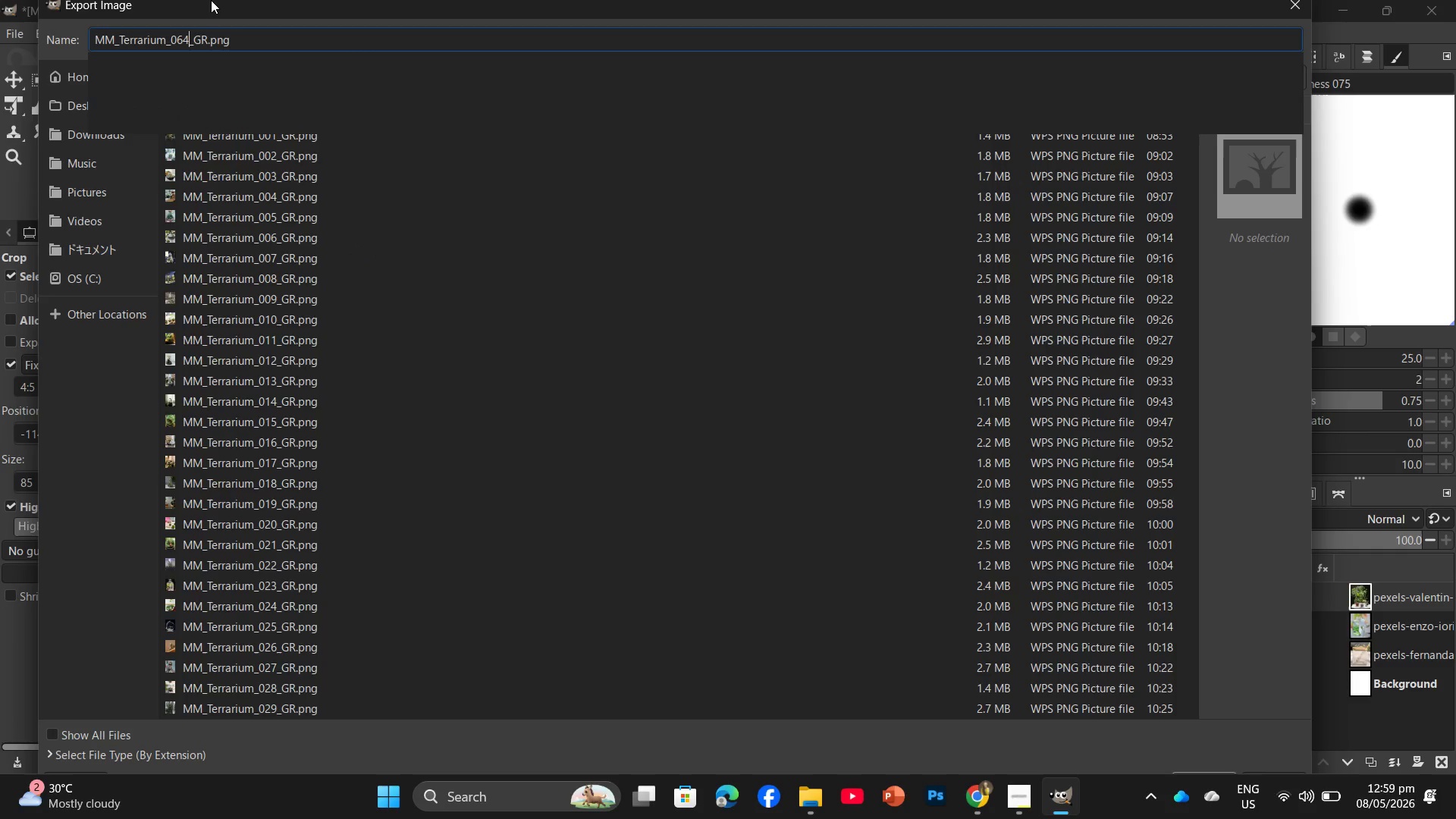 
key(Numpad4)
 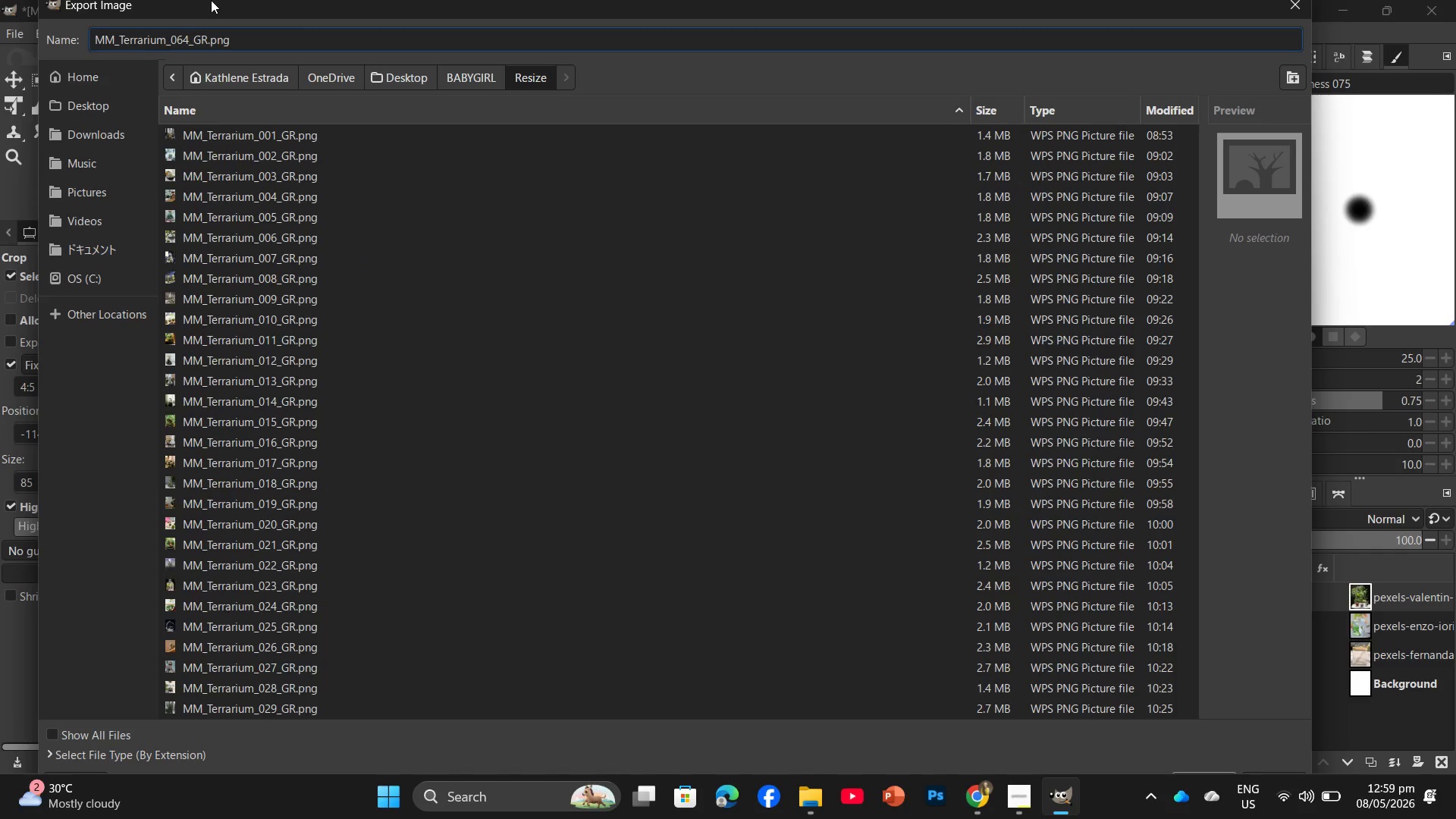 
key(Enter)
 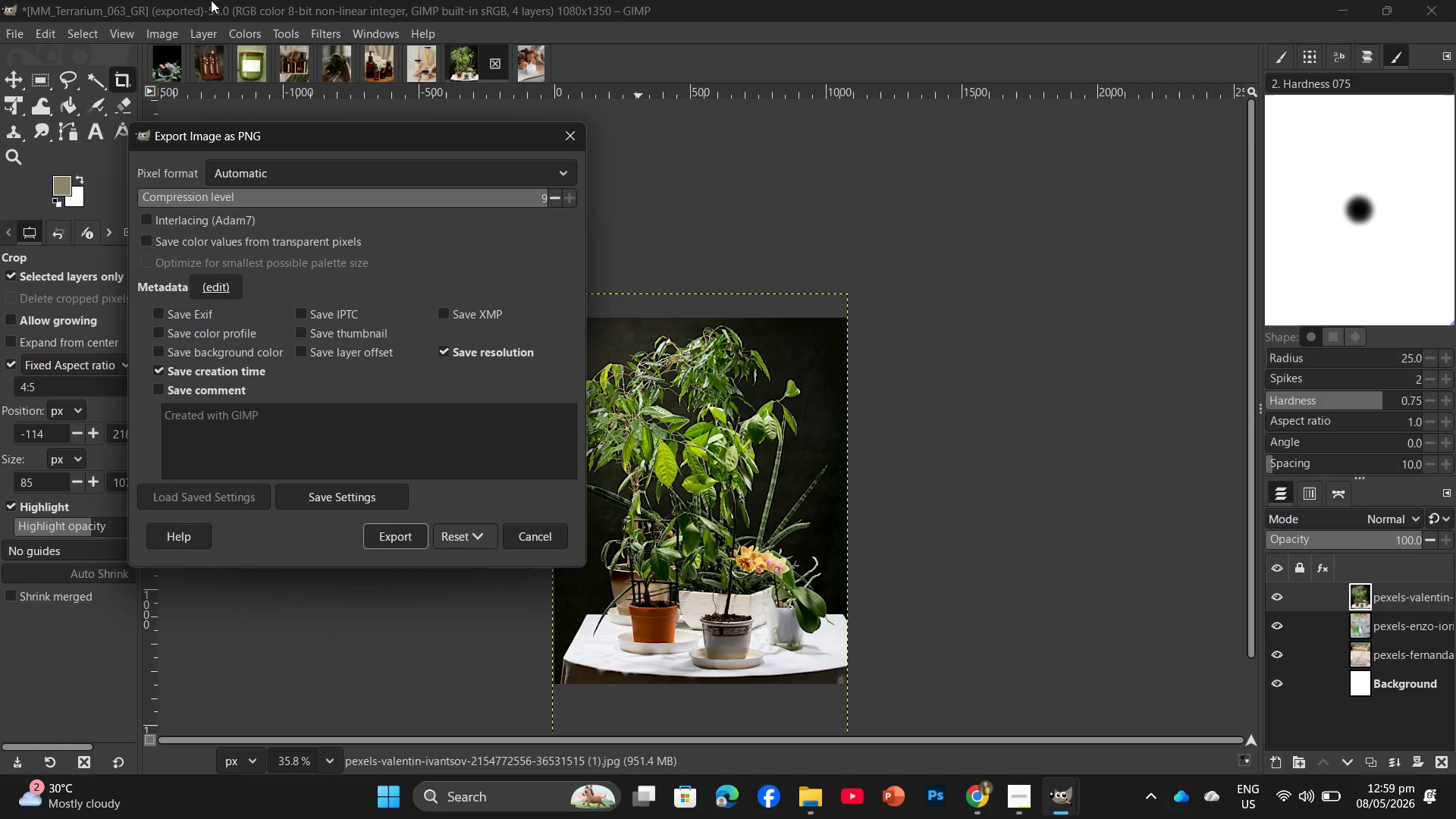 
key(Enter)
 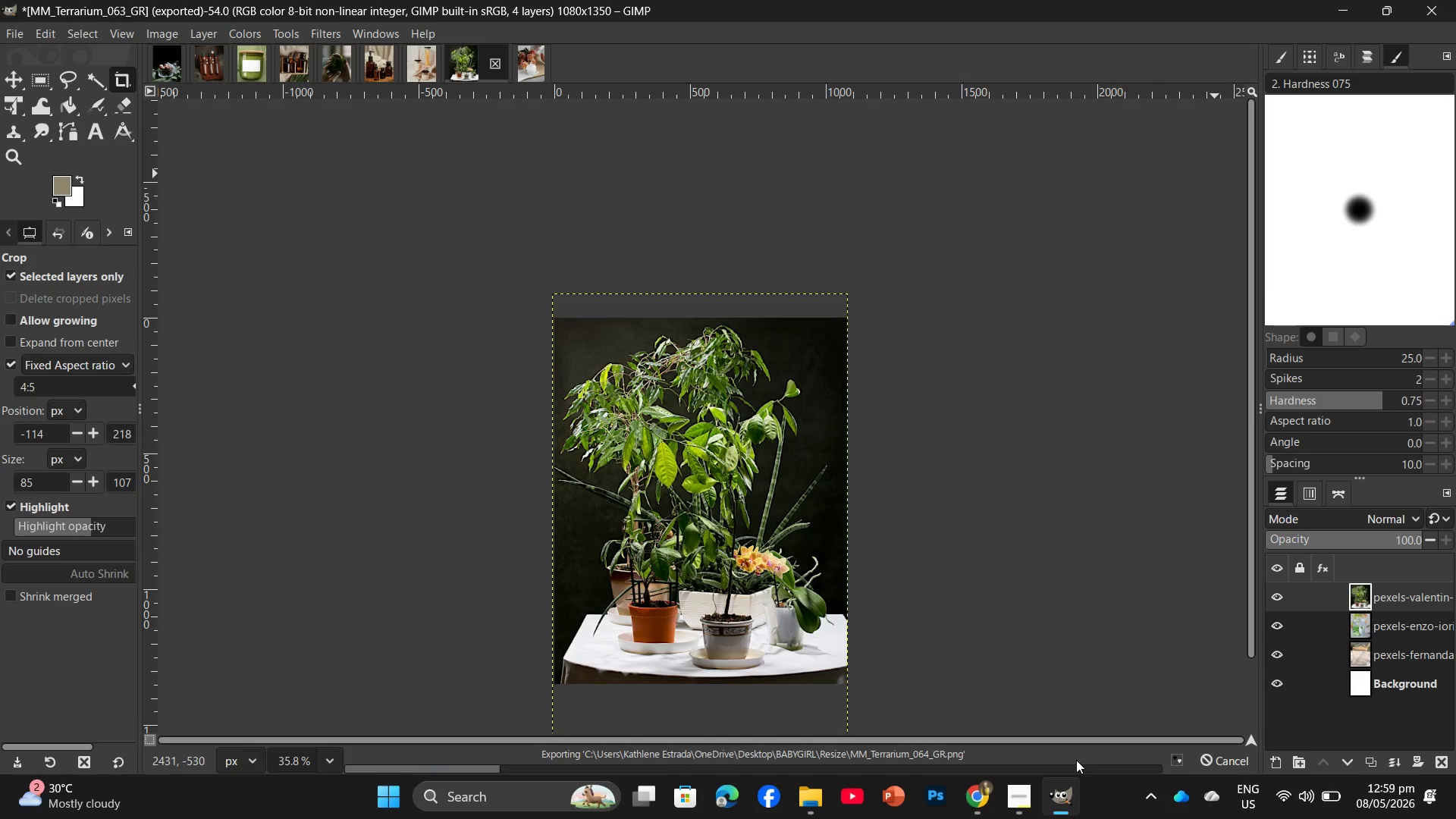 
scroll: coordinate [1081, 600], scroll_direction: down, amount: 2.0
 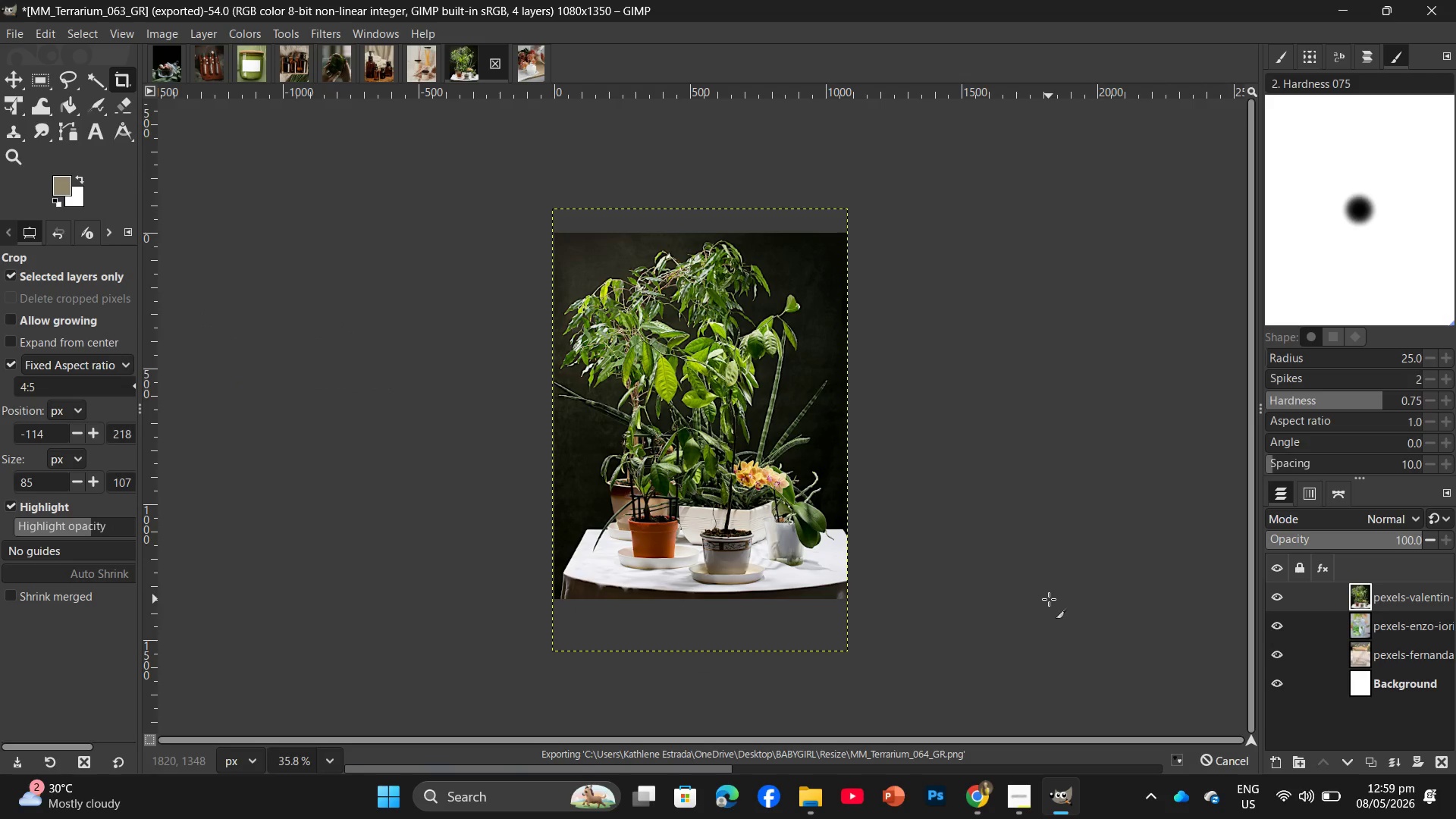 
scroll: coordinate [1109, 648], scroll_direction: up, amount: 4.0
 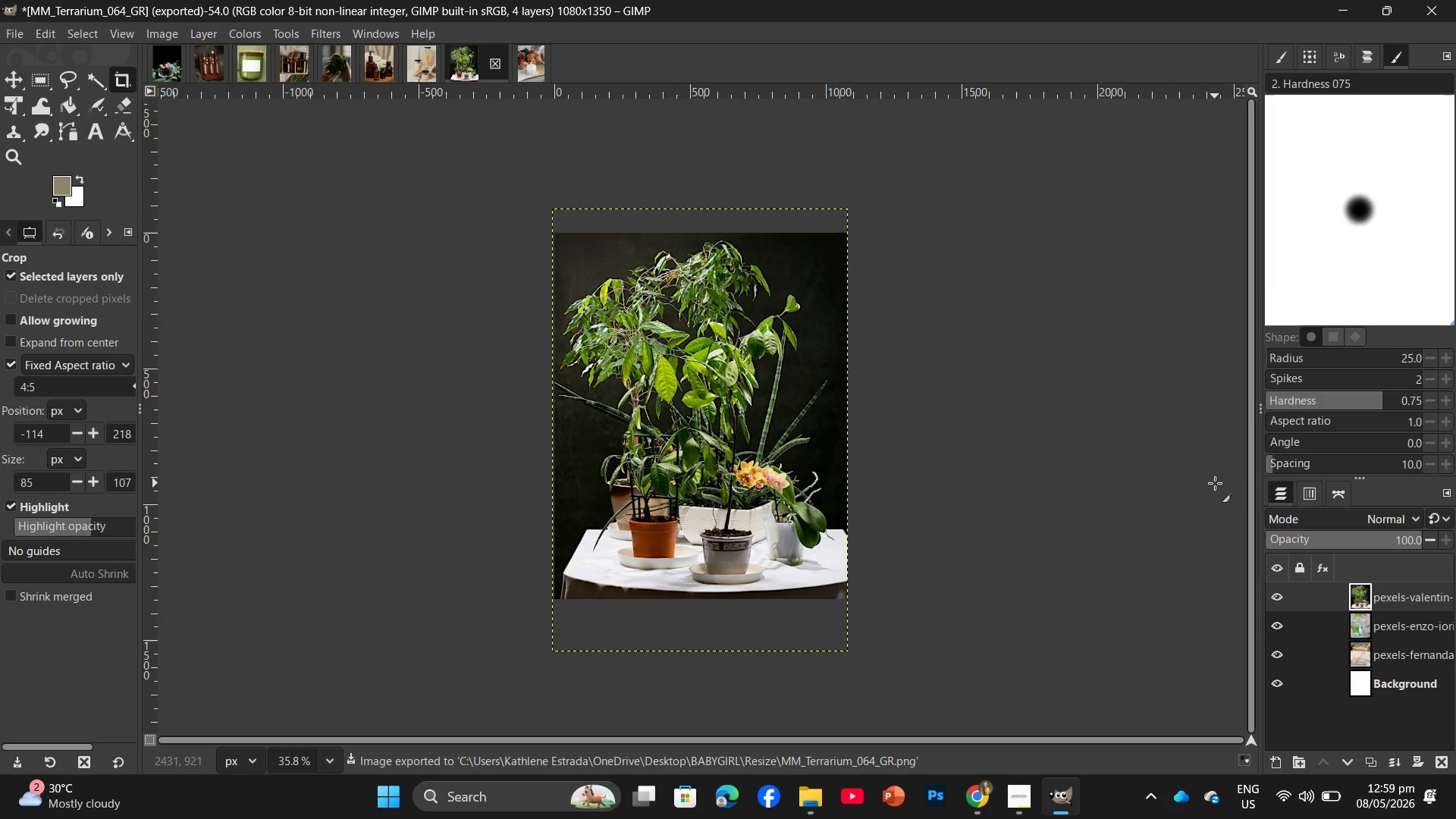 
wait(9.21)
 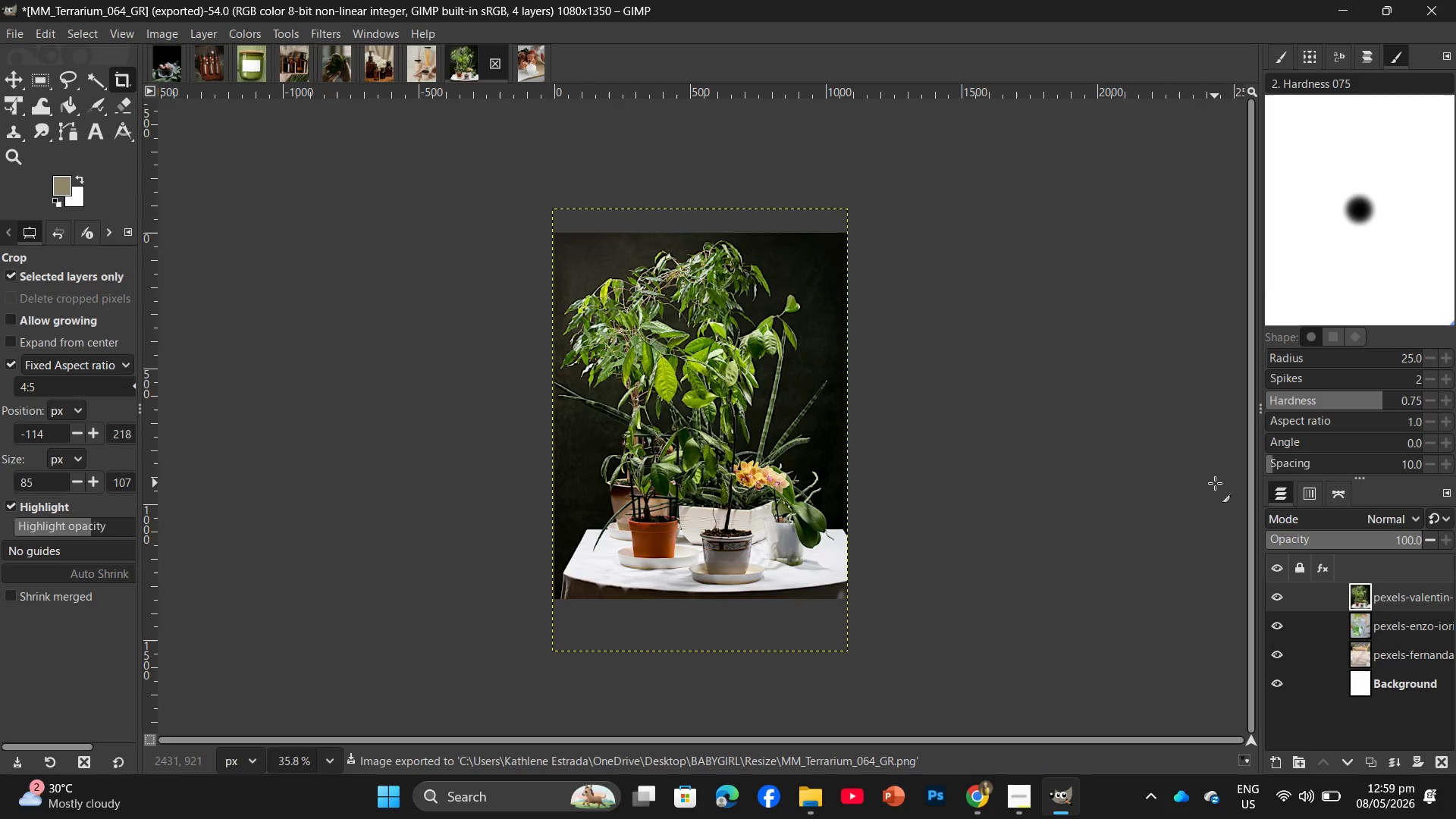 
left_click([993, 807])
 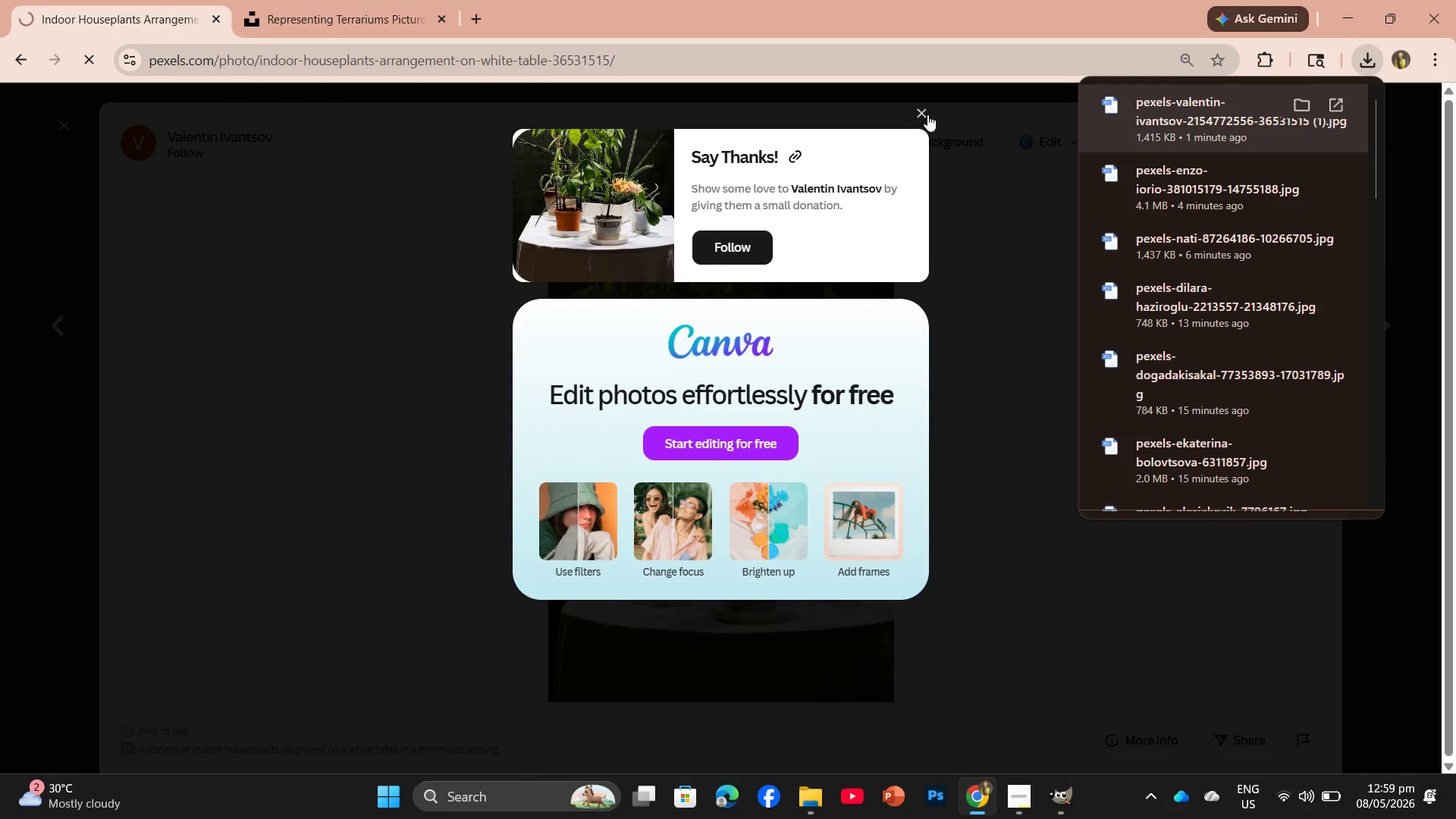 
left_click([927, 115])
 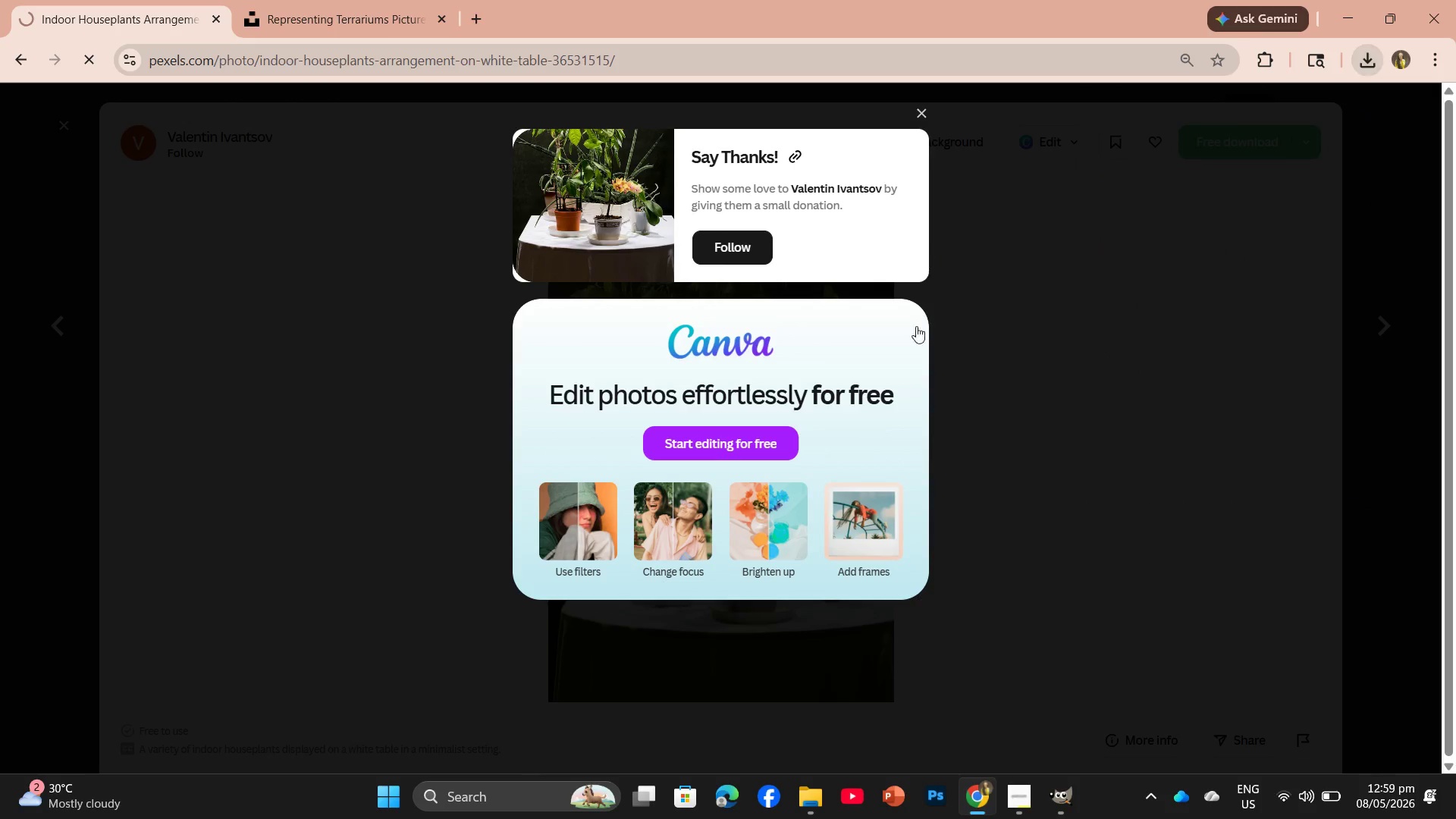 
scroll: coordinate [968, 355], scroll_direction: down, amount: 20.0
 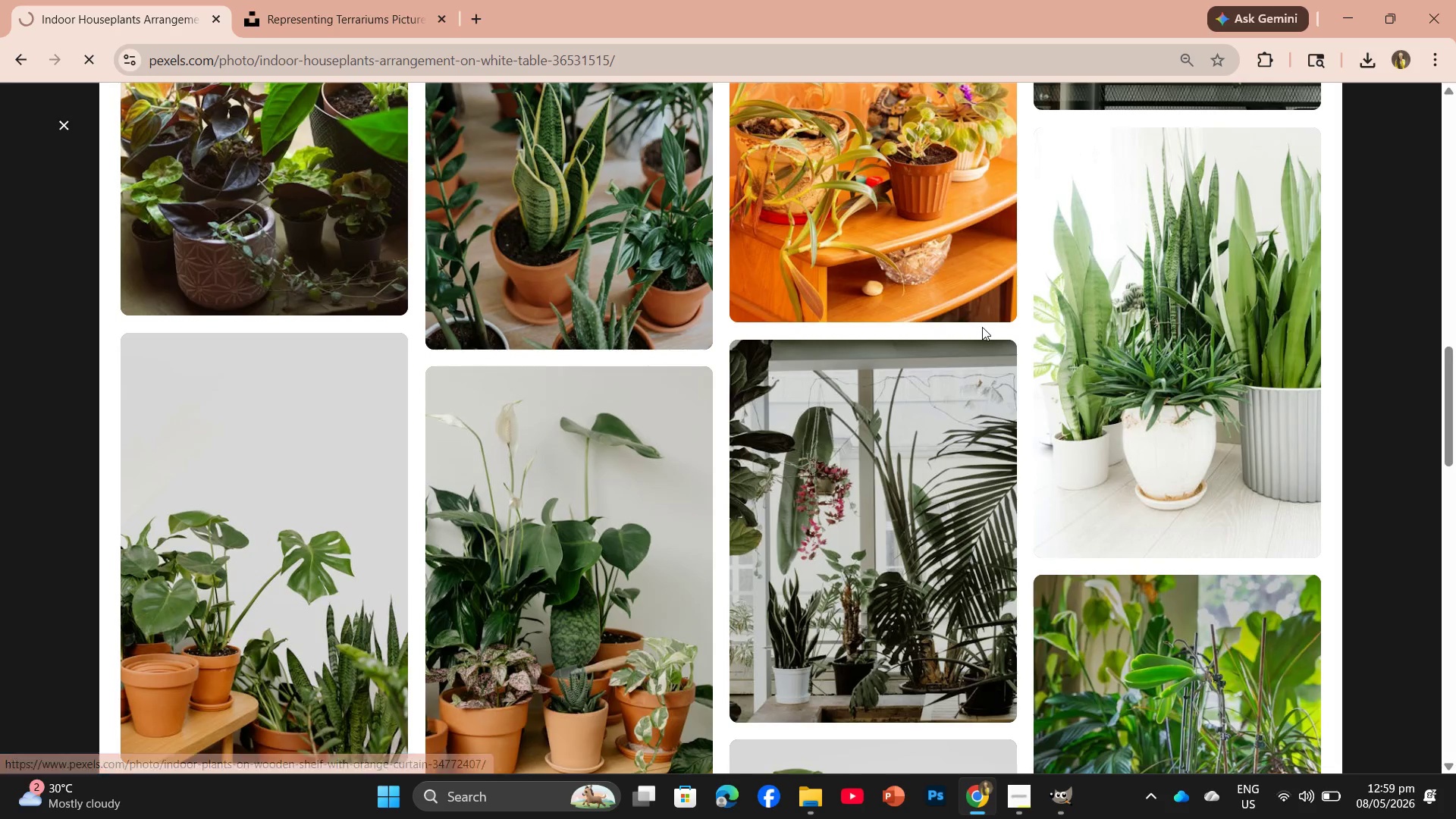 
scroll: coordinate [982, 327], scroll_direction: up, amount: 2.0
 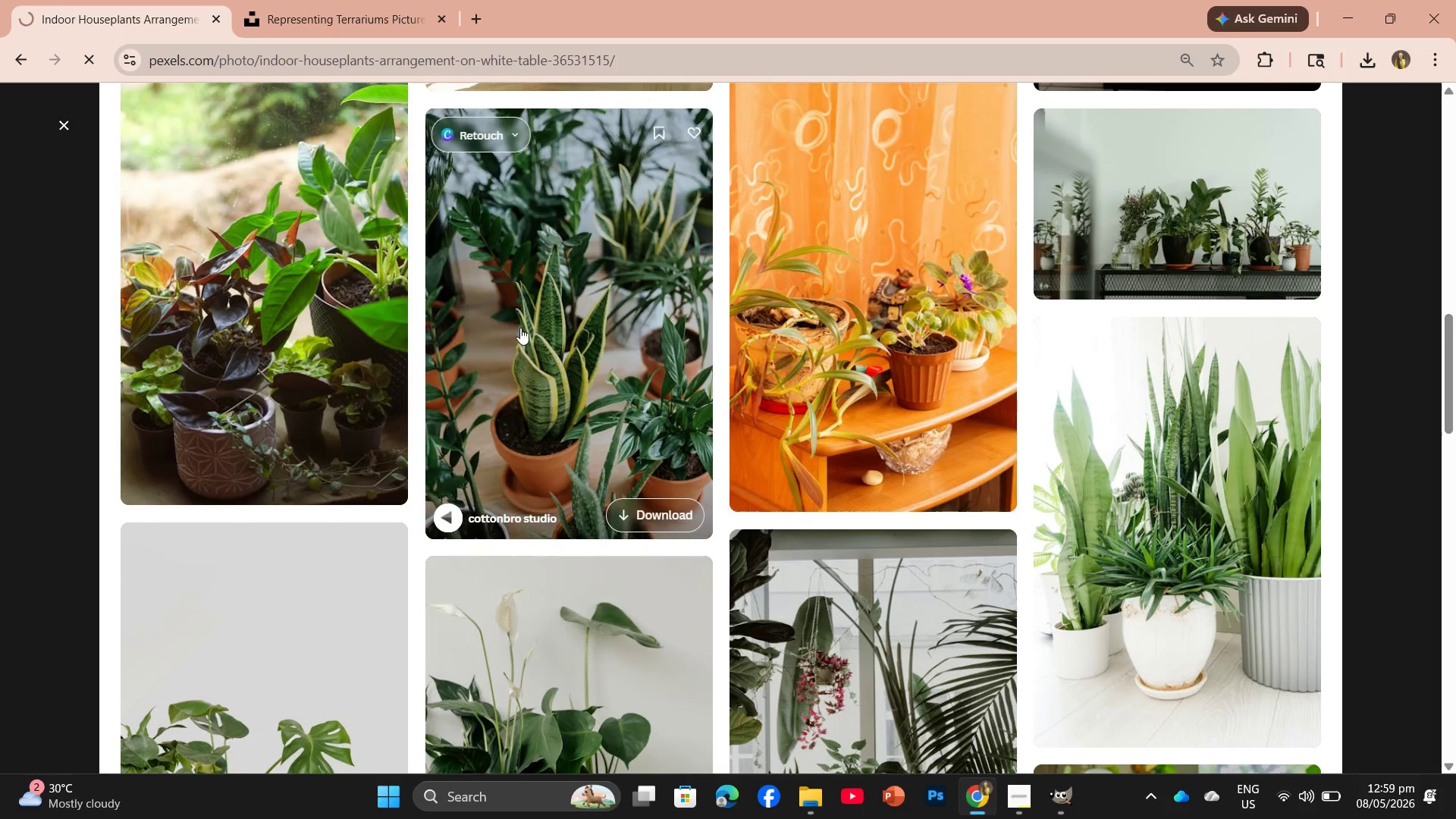 
left_click([520, 326])
 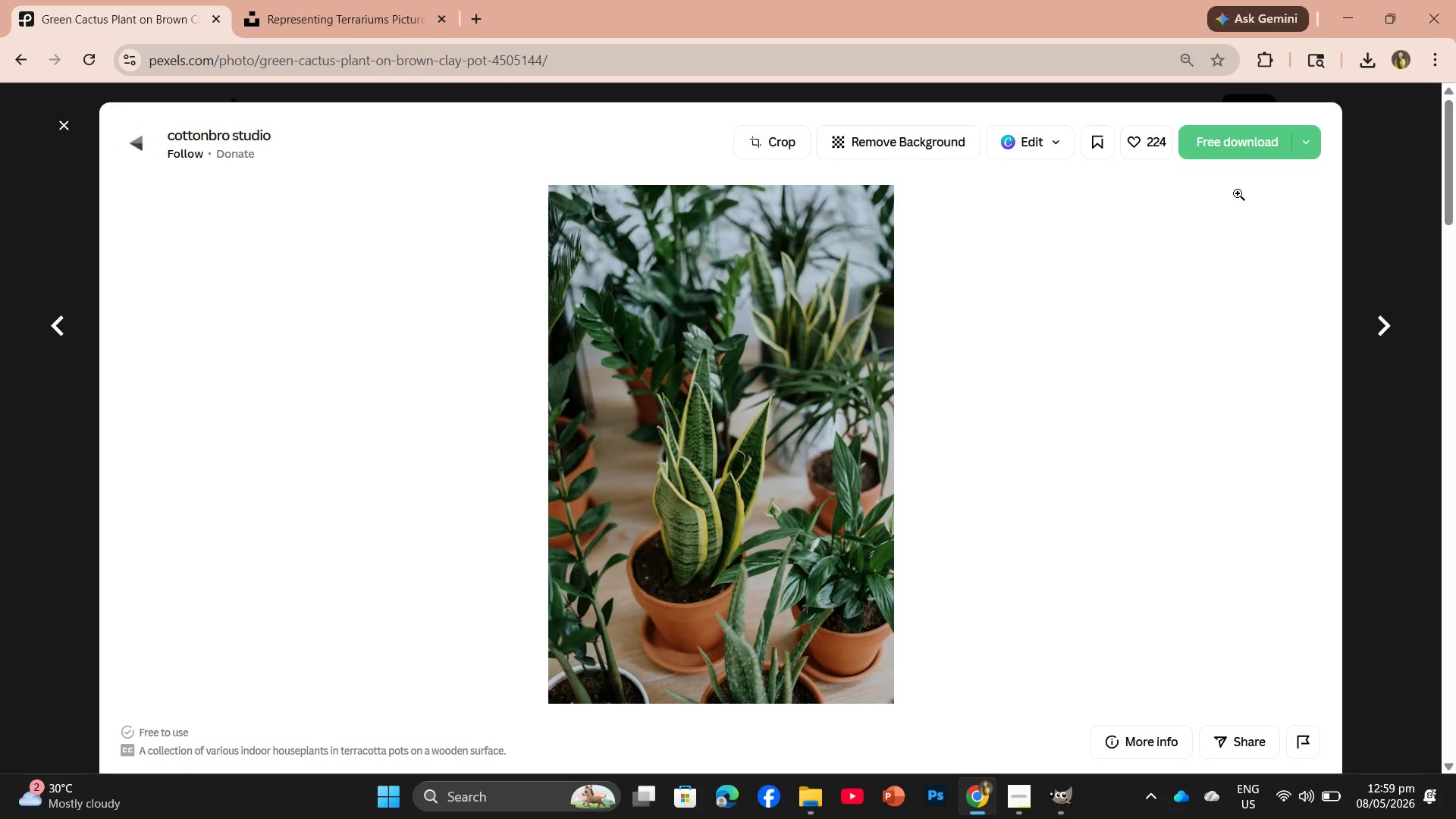 
left_click([1251, 146])
 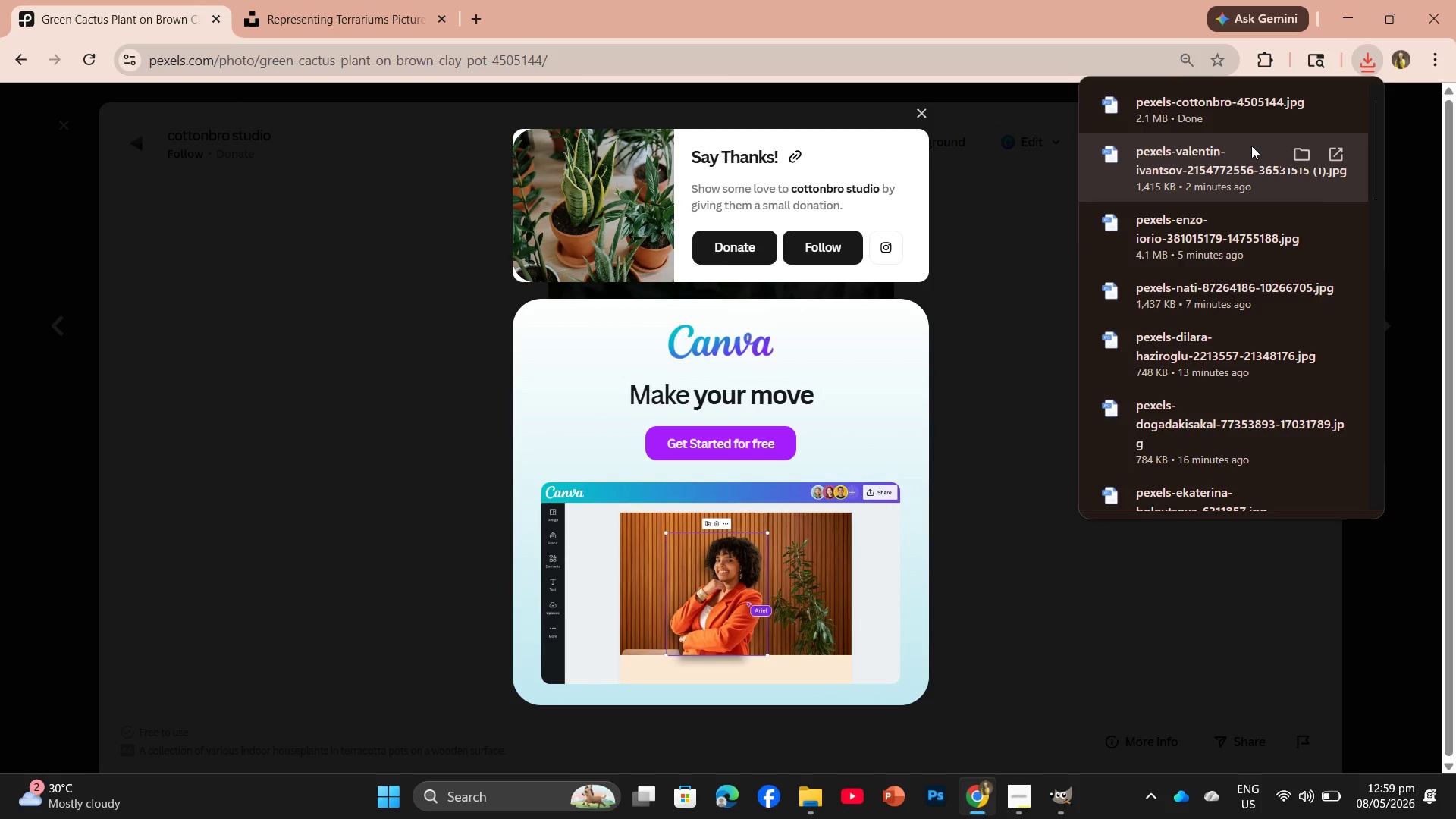 
wait(7.11)
 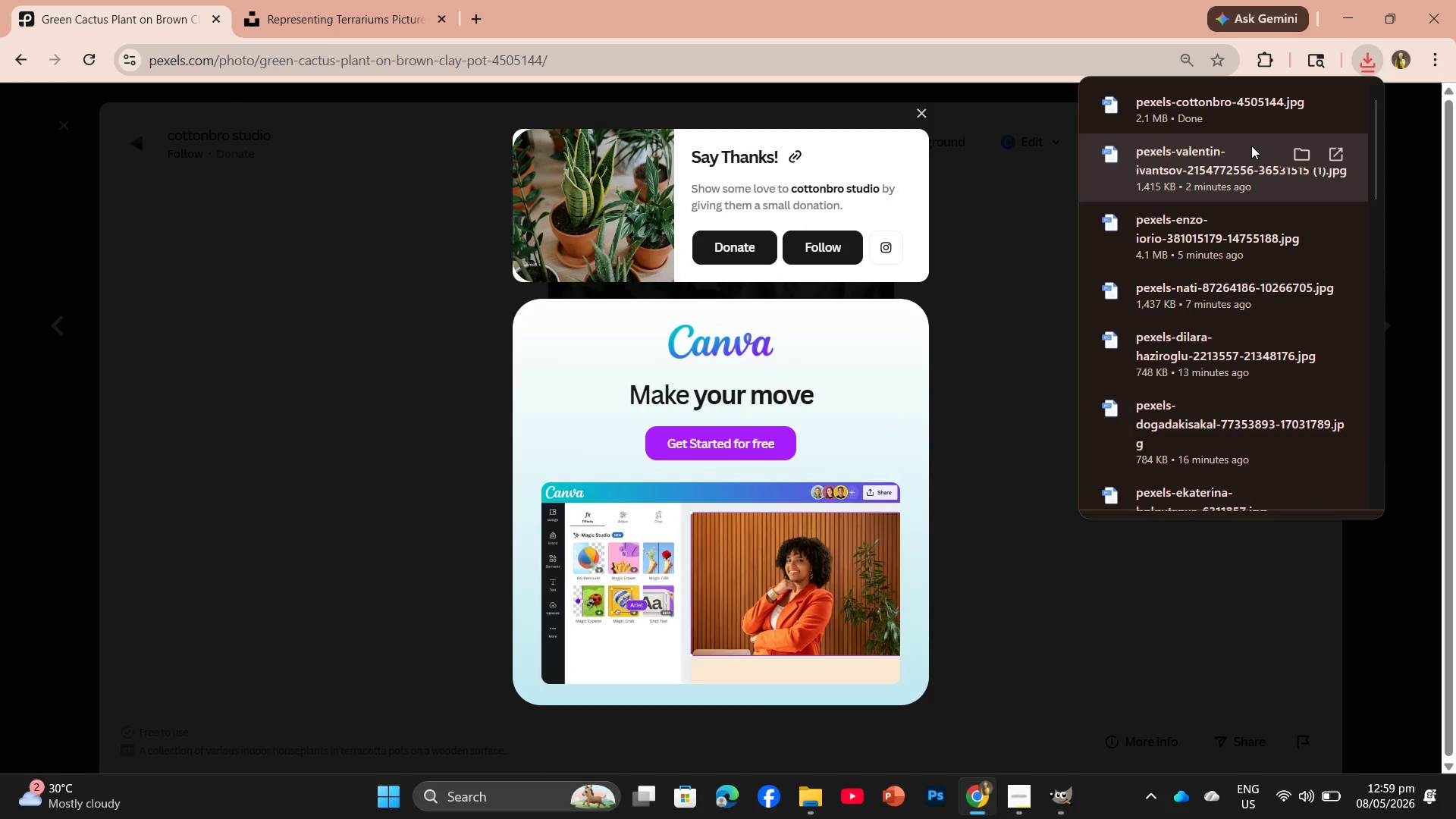 
left_click_drag(start_coordinate=[1191, 107], to_coordinate=[744, 386])
 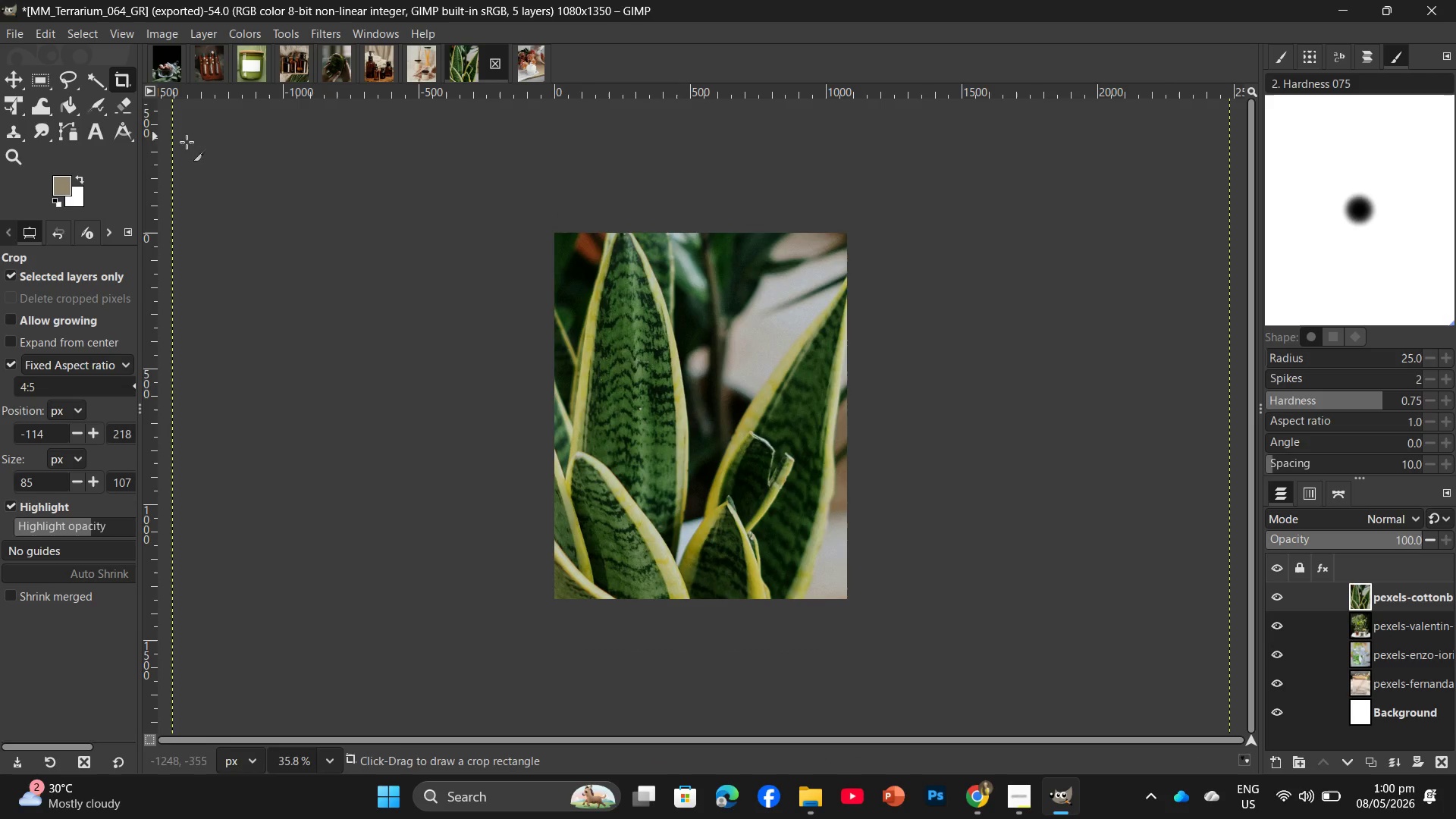 
left_click([7, 105])
 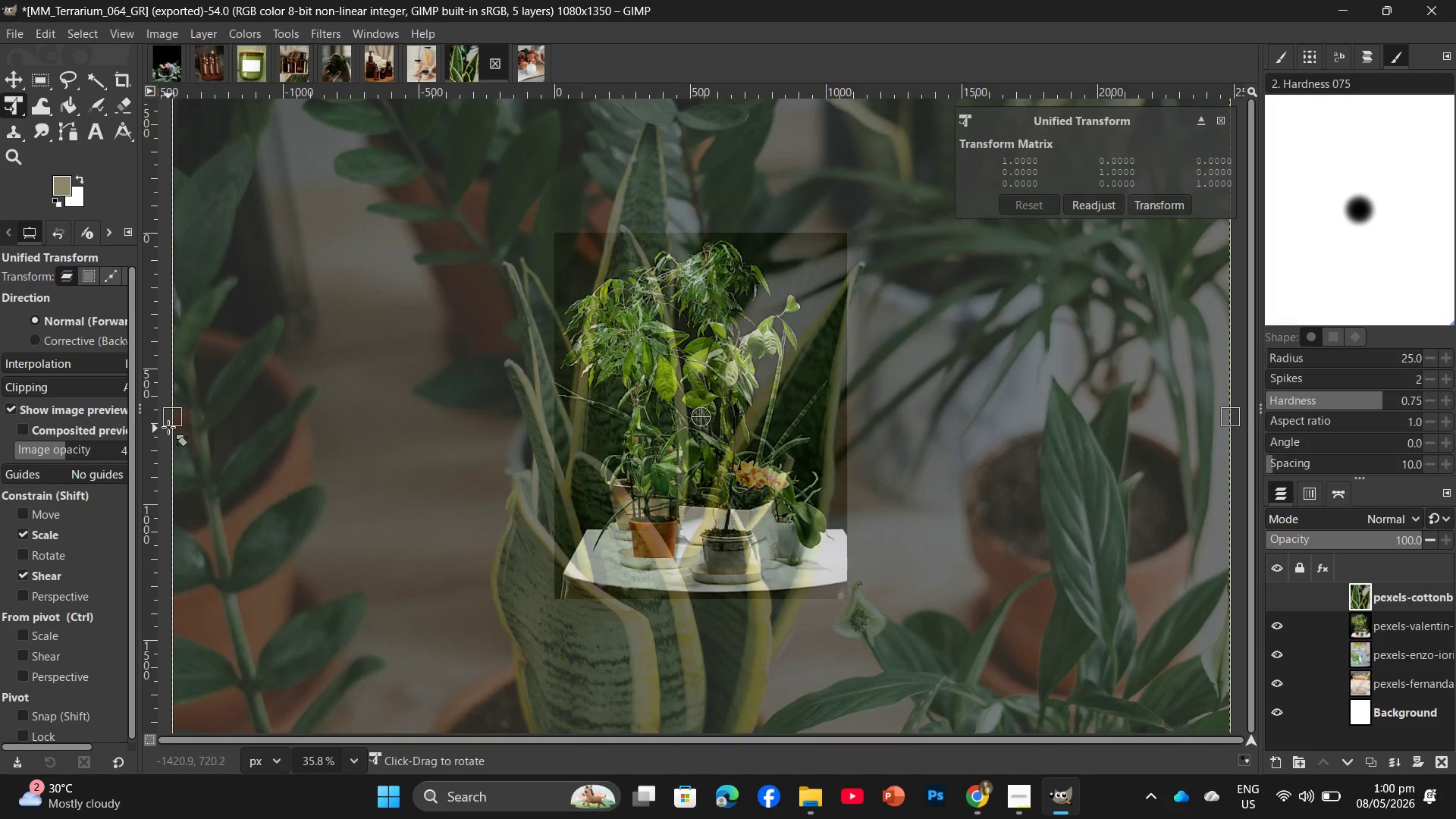 
left_click_drag(start_coordinate=[169, 417], to_coordinate=[550, 350])
 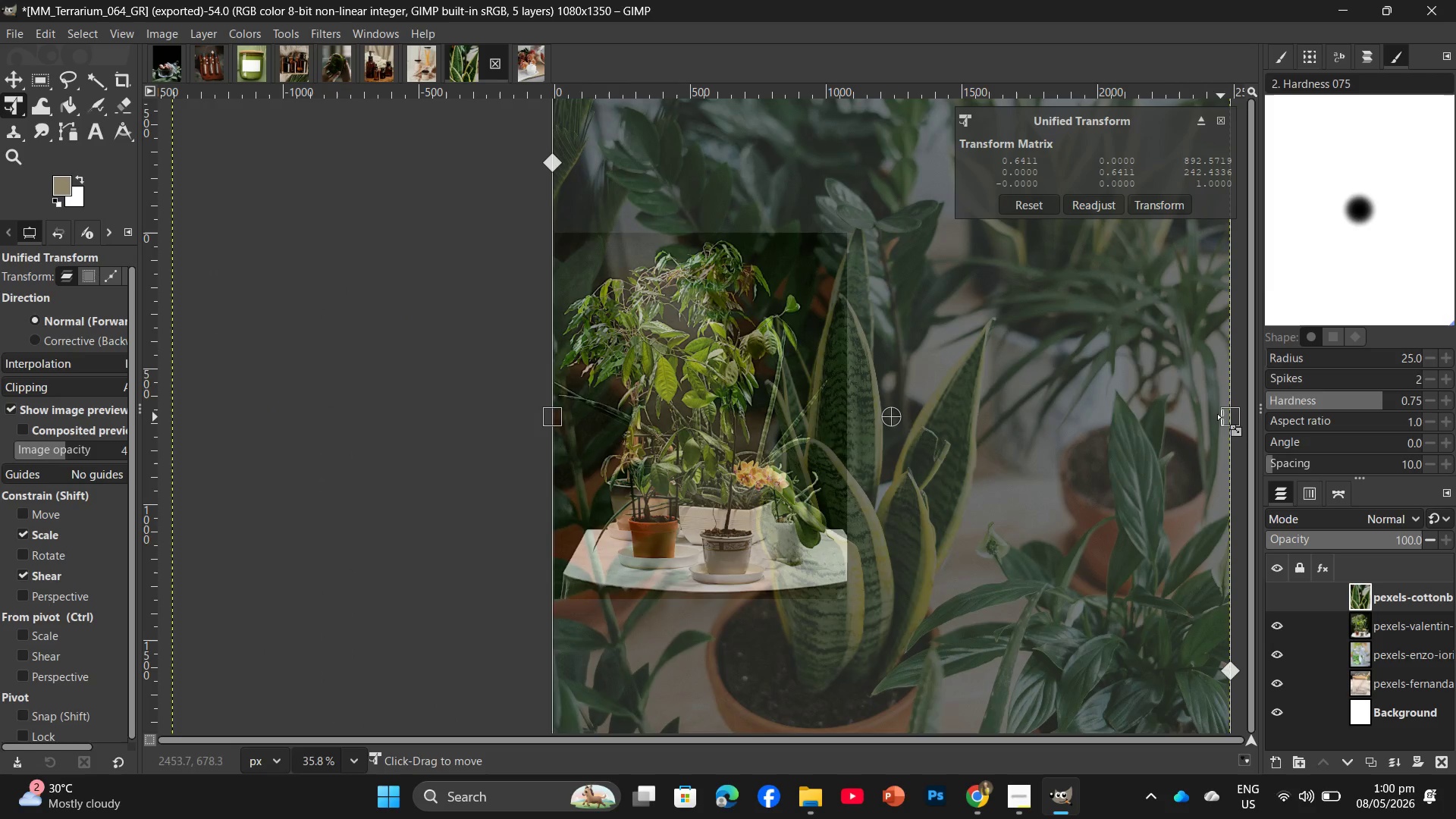 
left_click_drag(start_coordinate=[1228, 417], to_coordinate=[846, 345])
 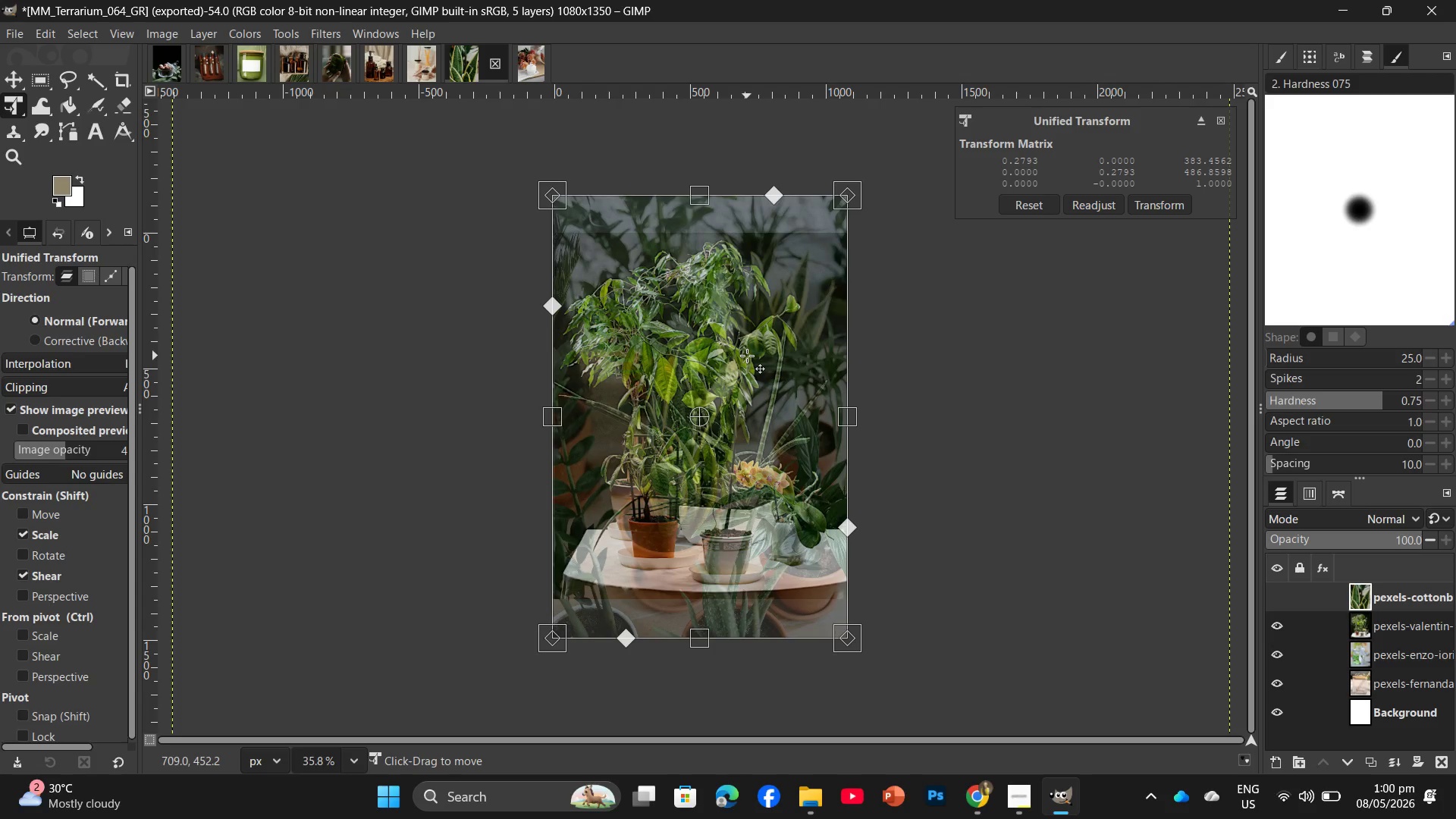 
key(Enter)
 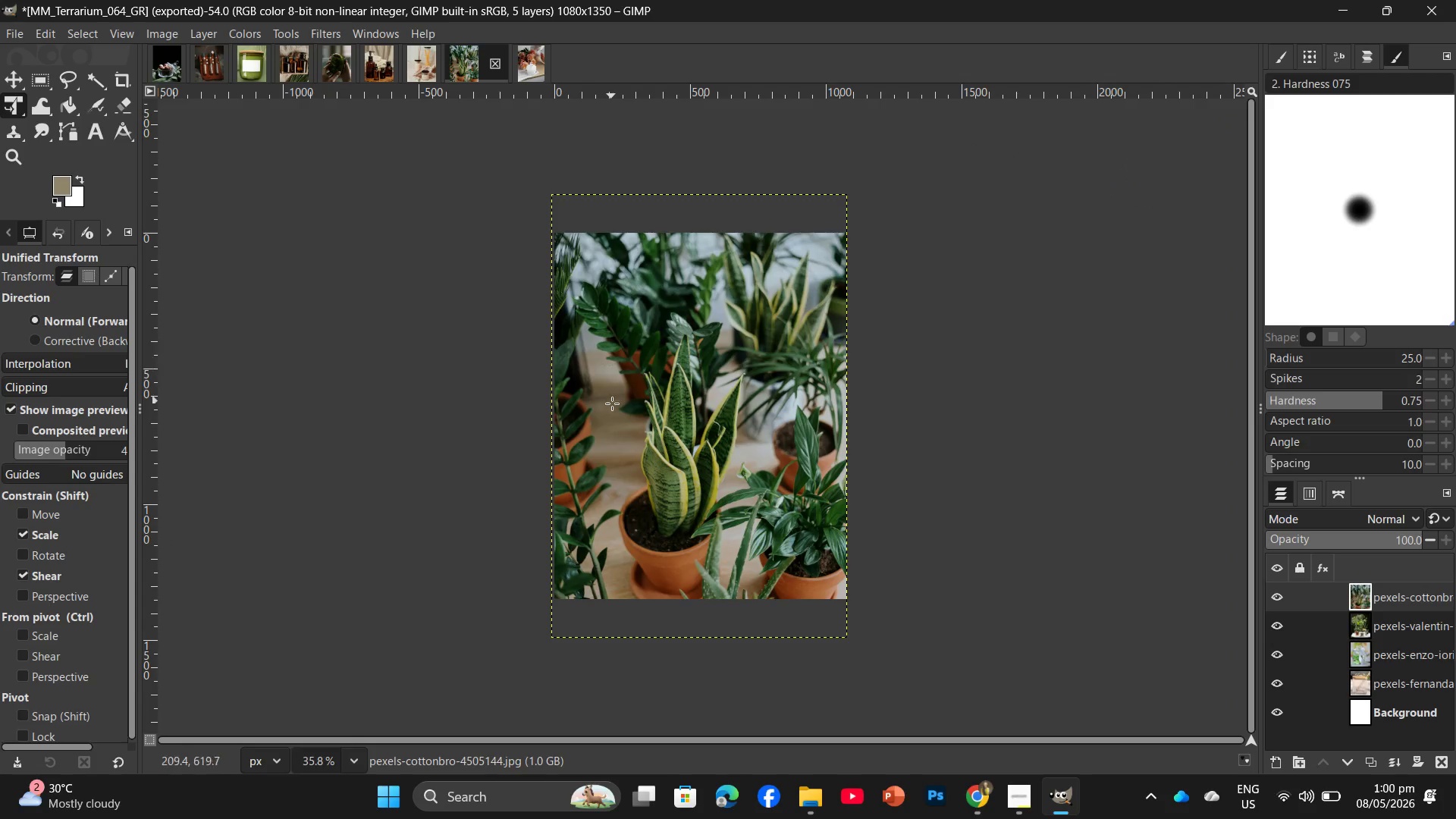 
left_click_drag(start_coordinate=[686, 410], to_coordinate=[689, 378])
 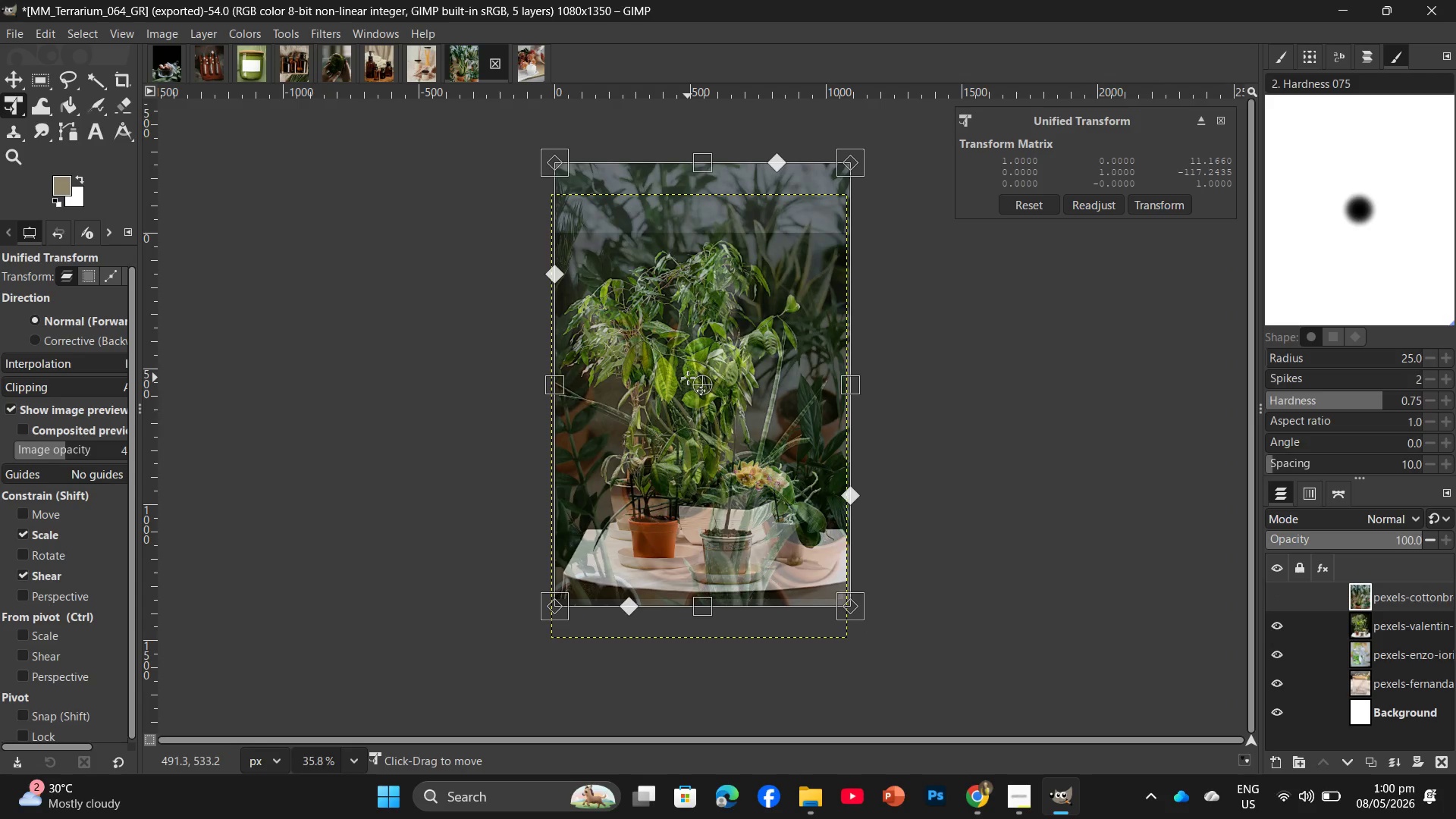 
left_click_drag(start_coordinate=[688, 378], to_coordinate=[684, 378])
 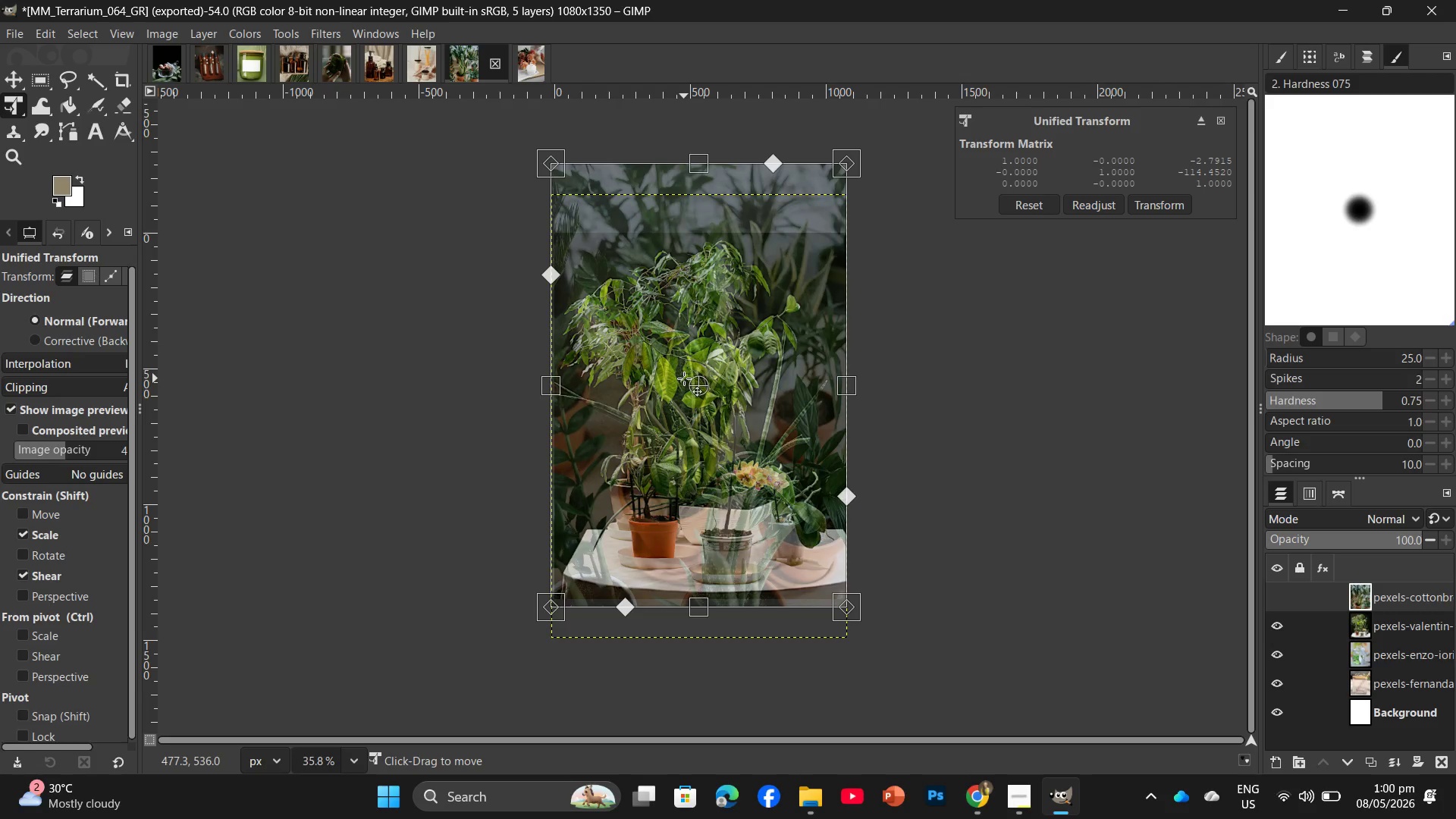 
key(Enter)
 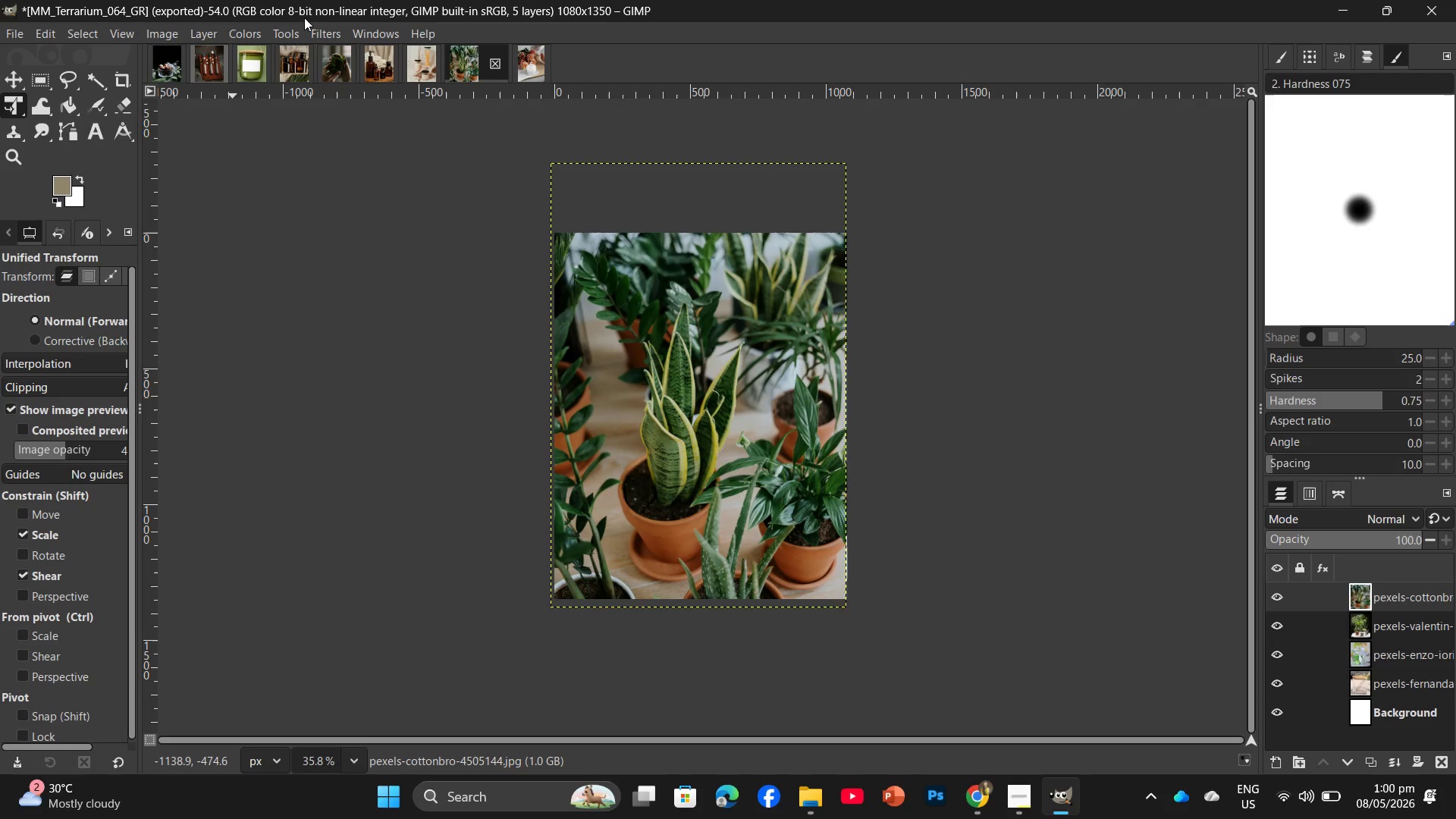 
left_click([330, 24])
 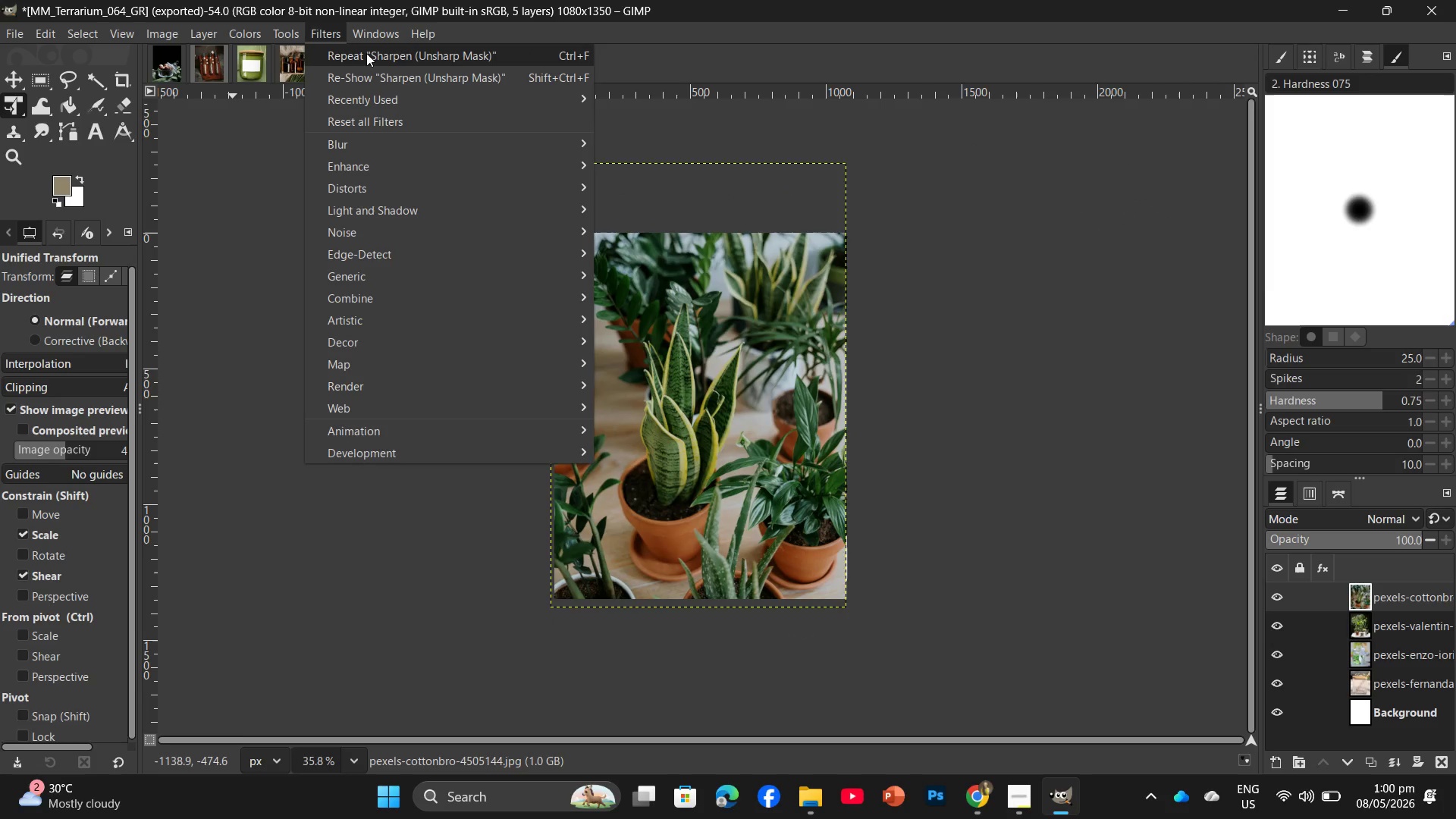 
left_click([366, 53])
 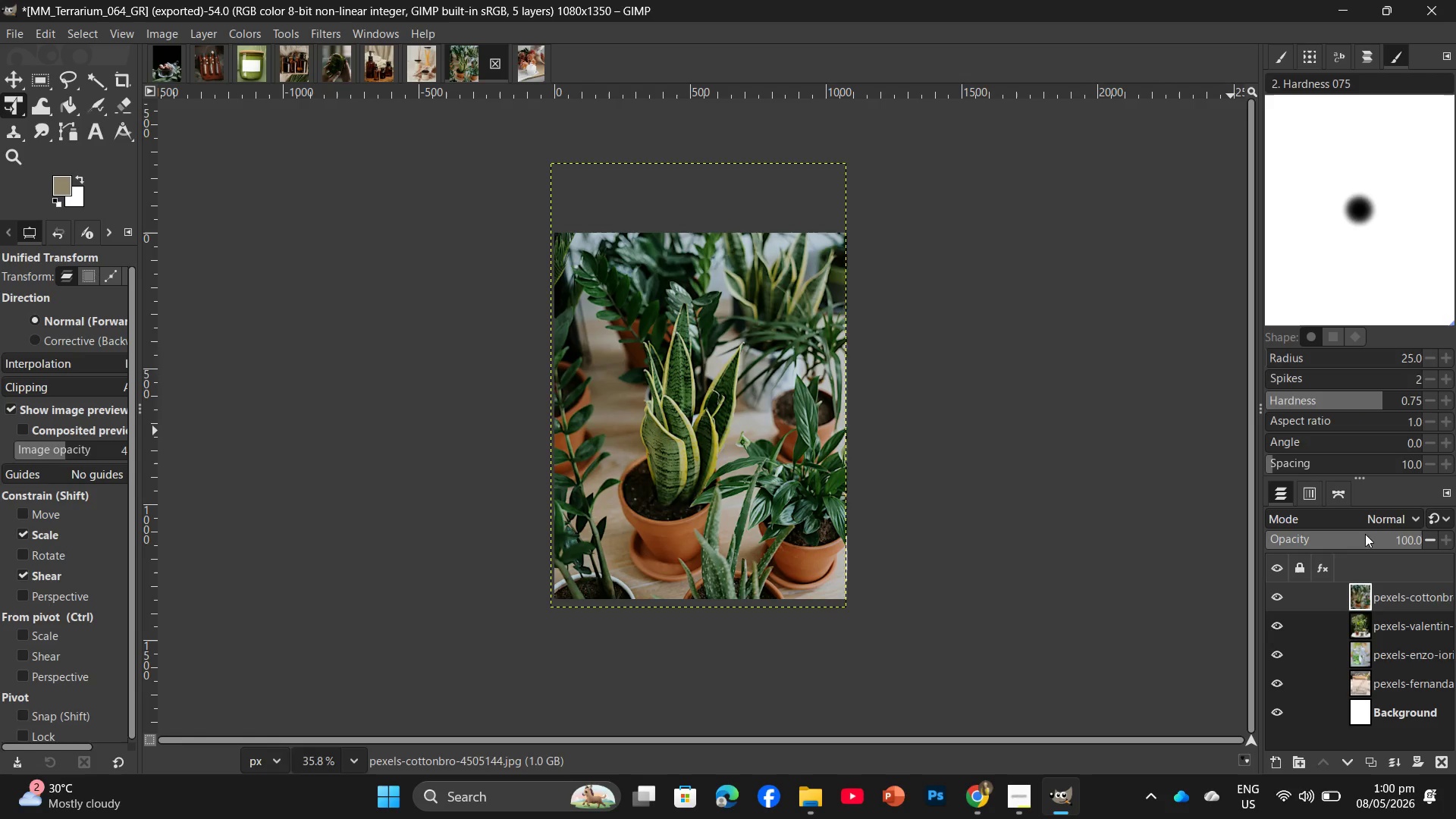 
wait(5.58)
 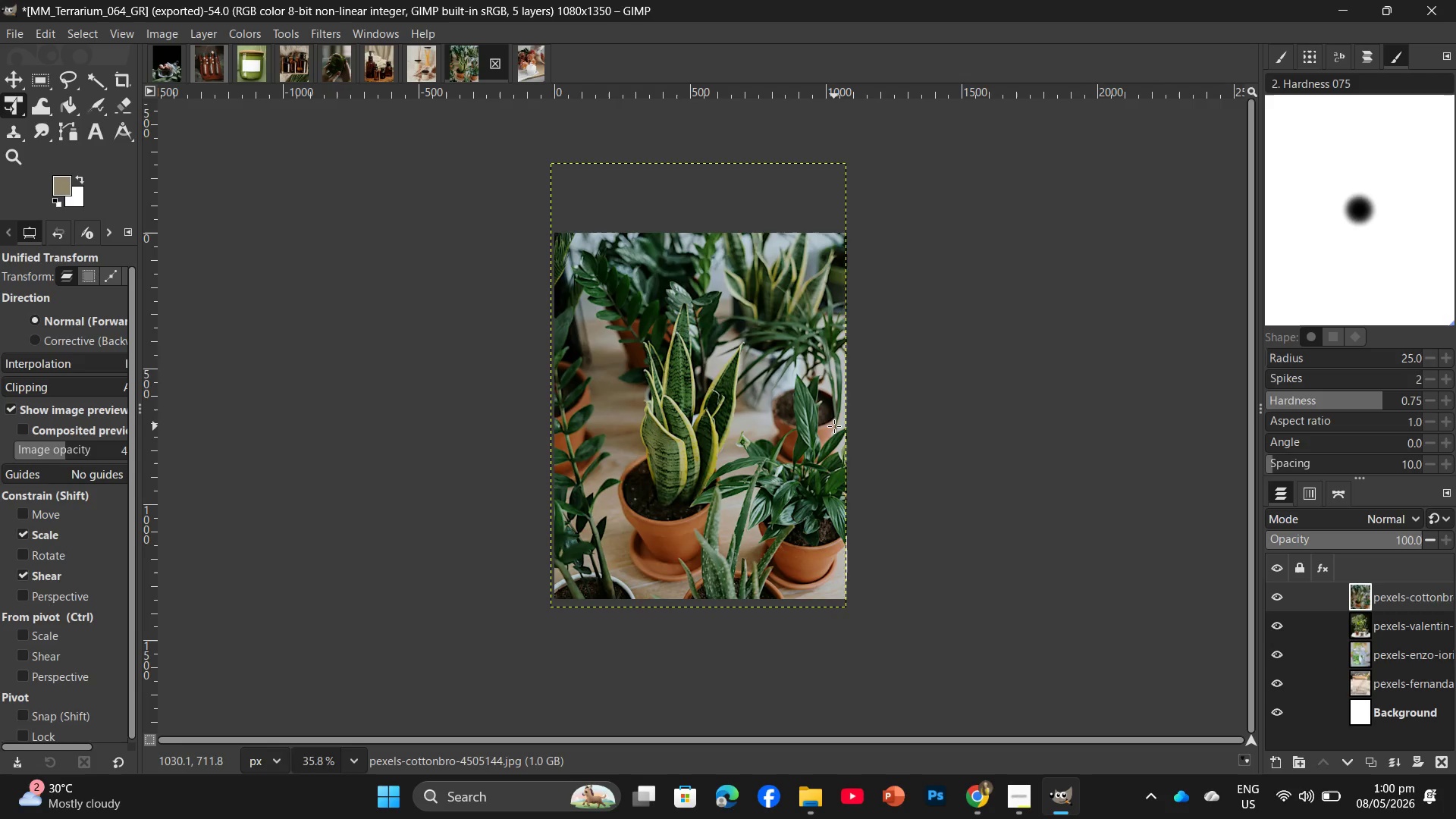 
left_click([1320, 571])
 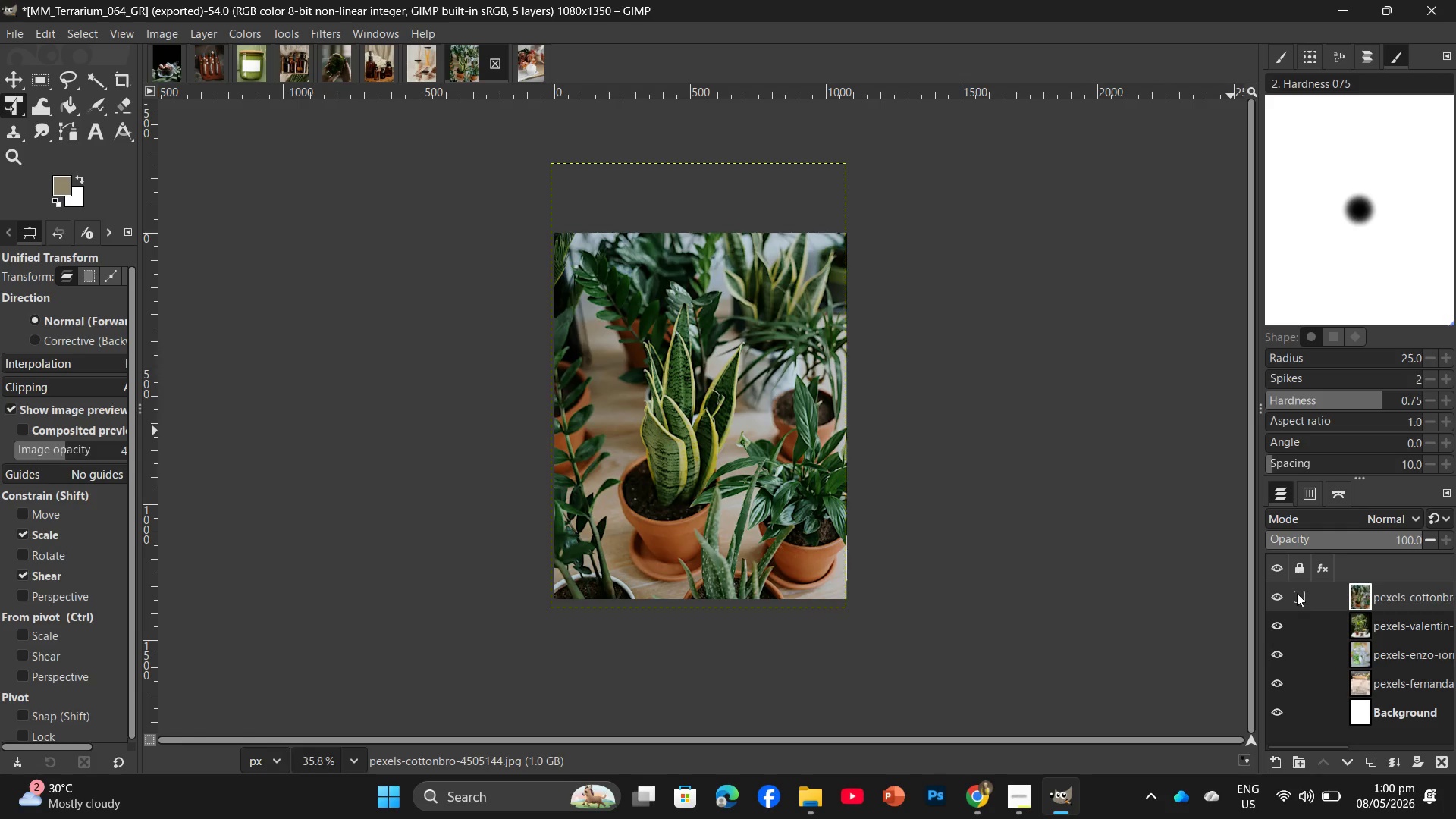 
left_click([1296, 593])
 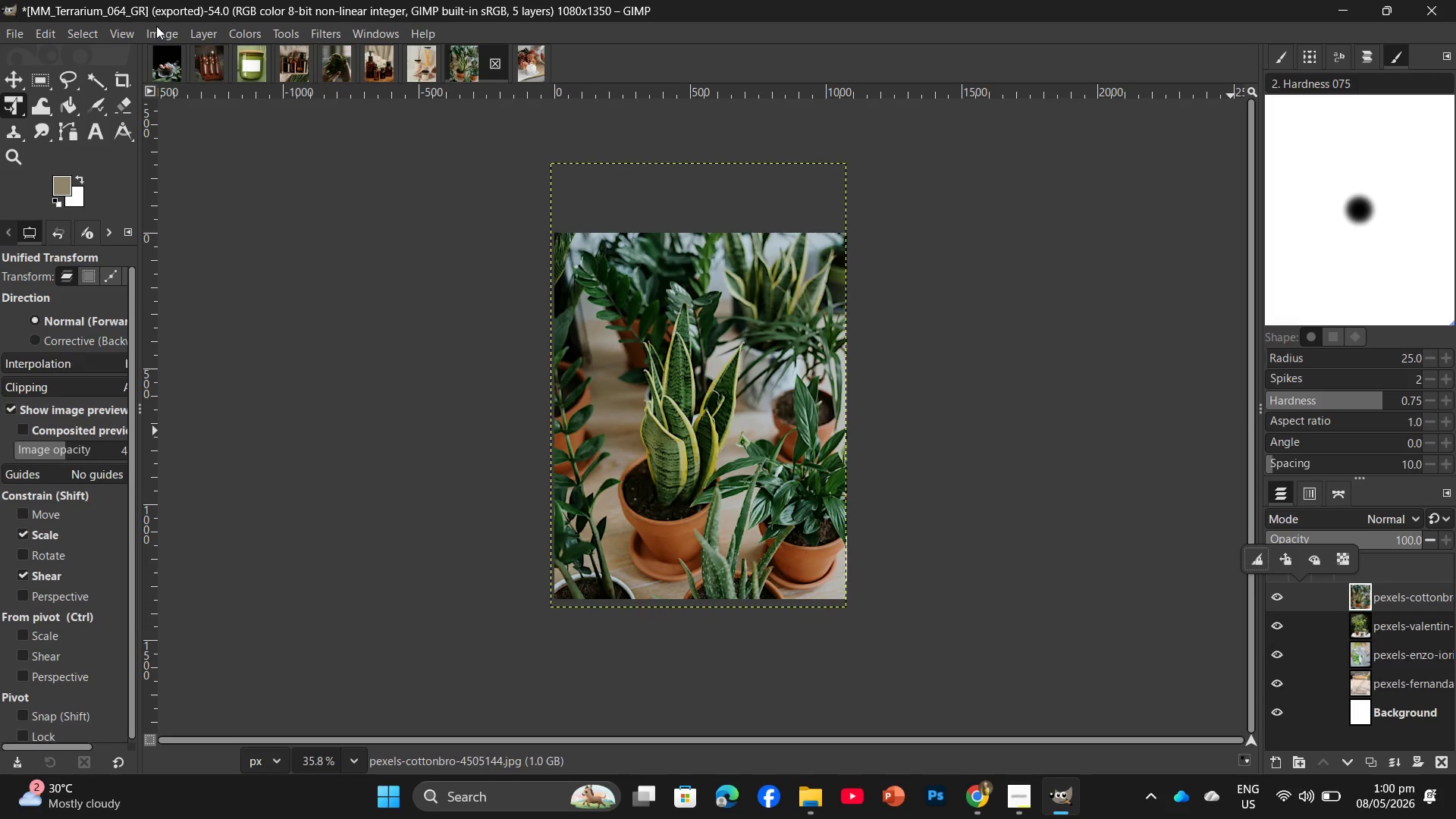 
wait(6.0)
 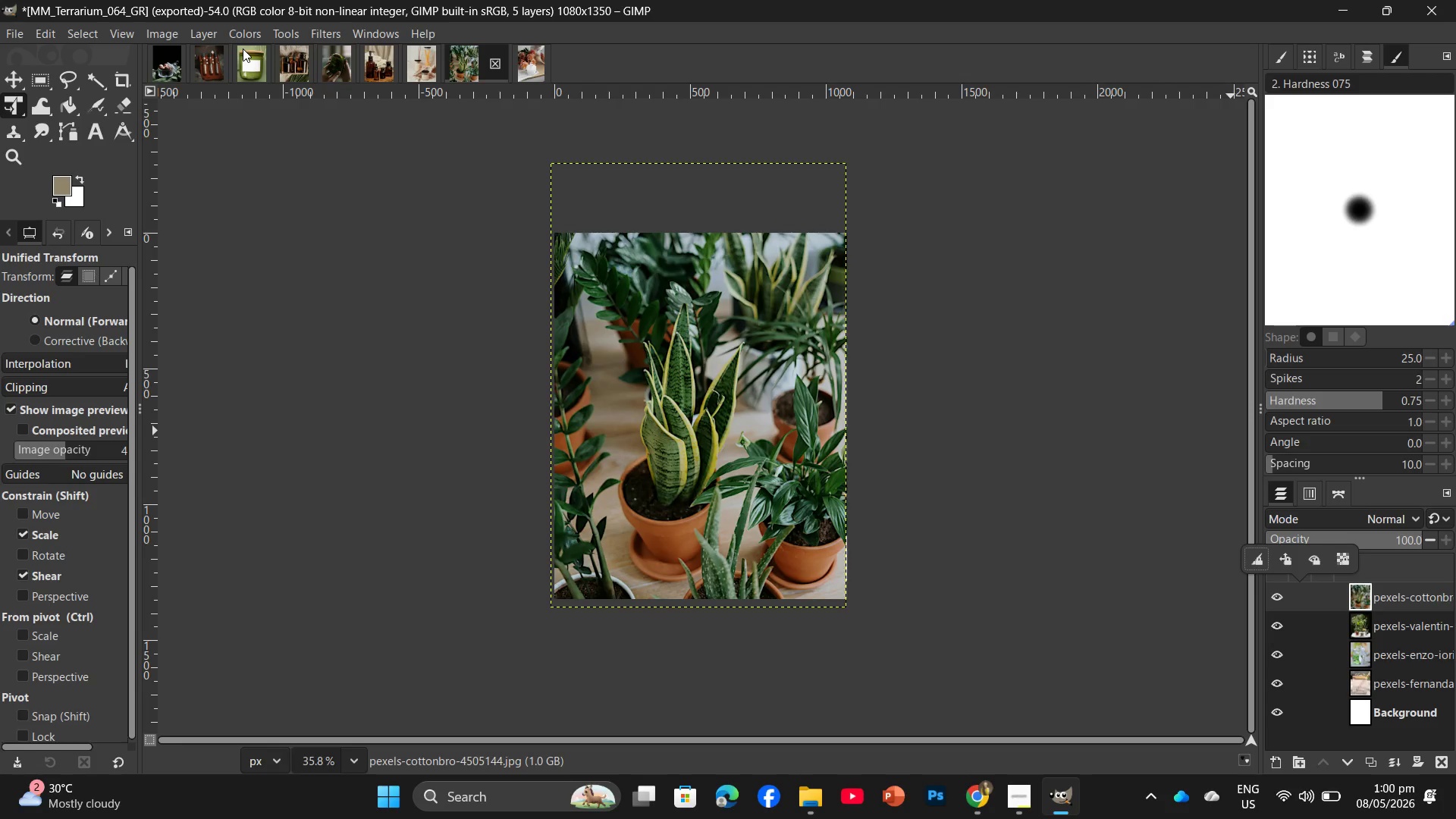 
key(Control+Shift+E)
 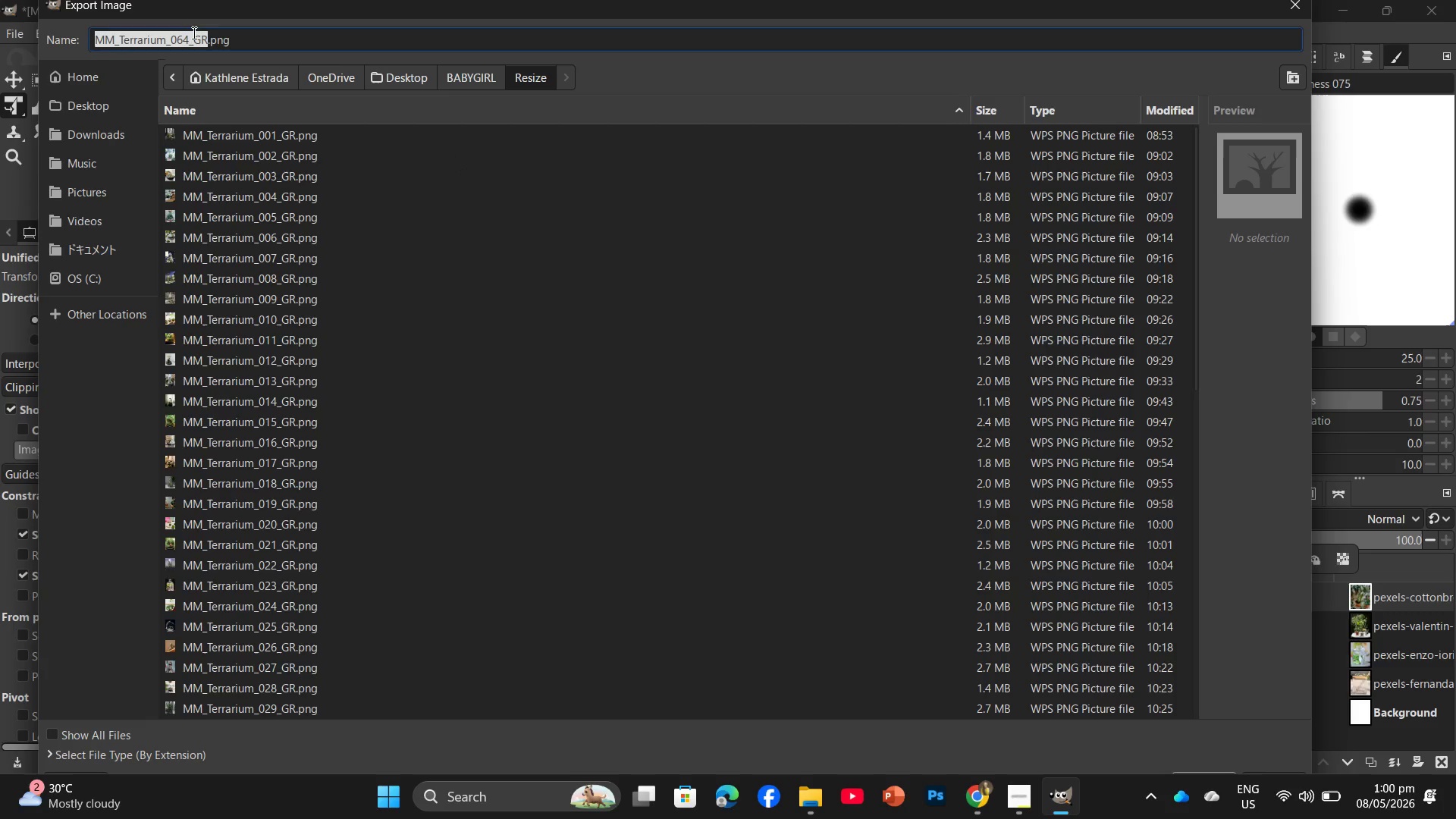 
left_click([185, 44])
 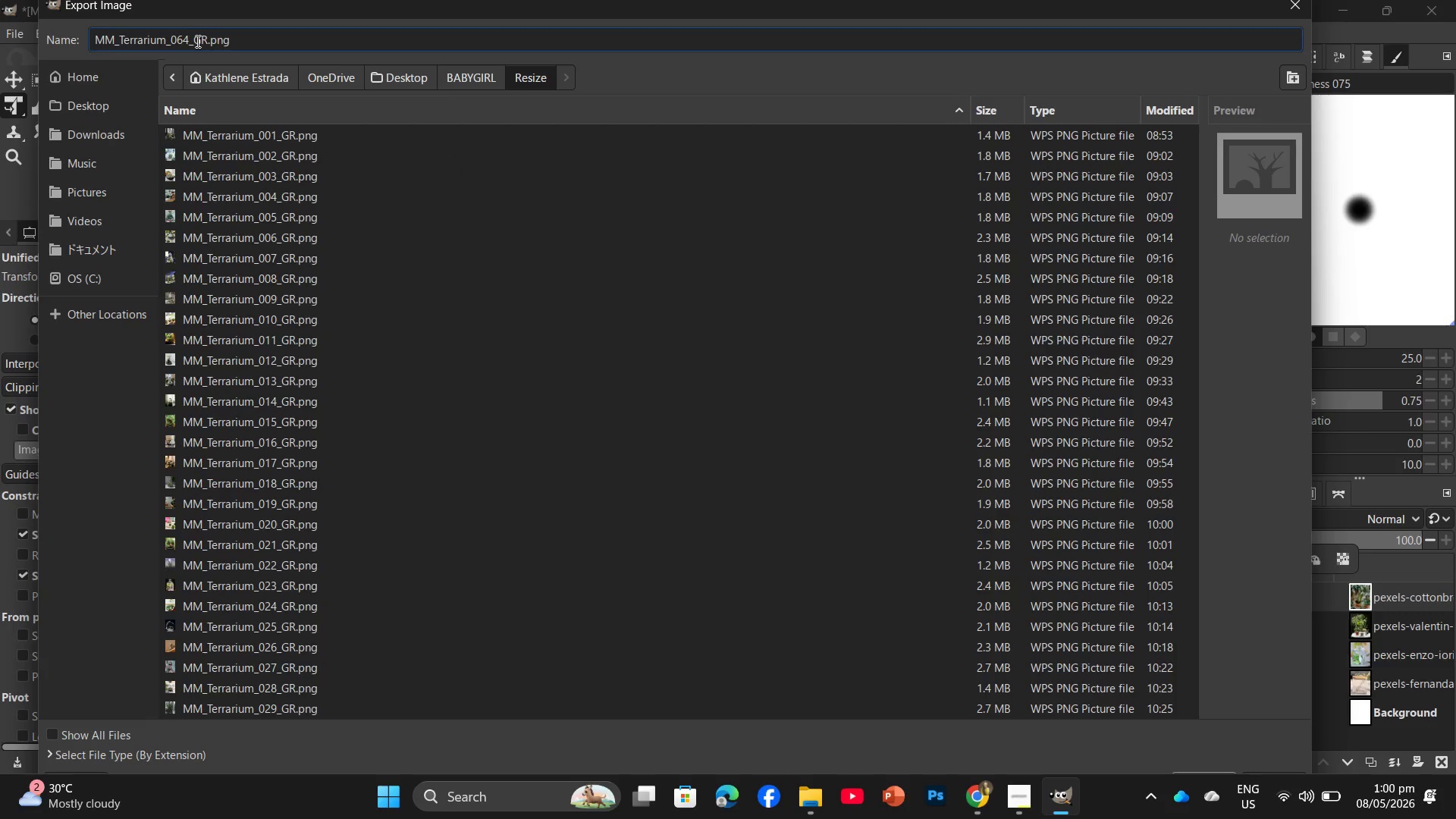 
key(ArrowRight)
 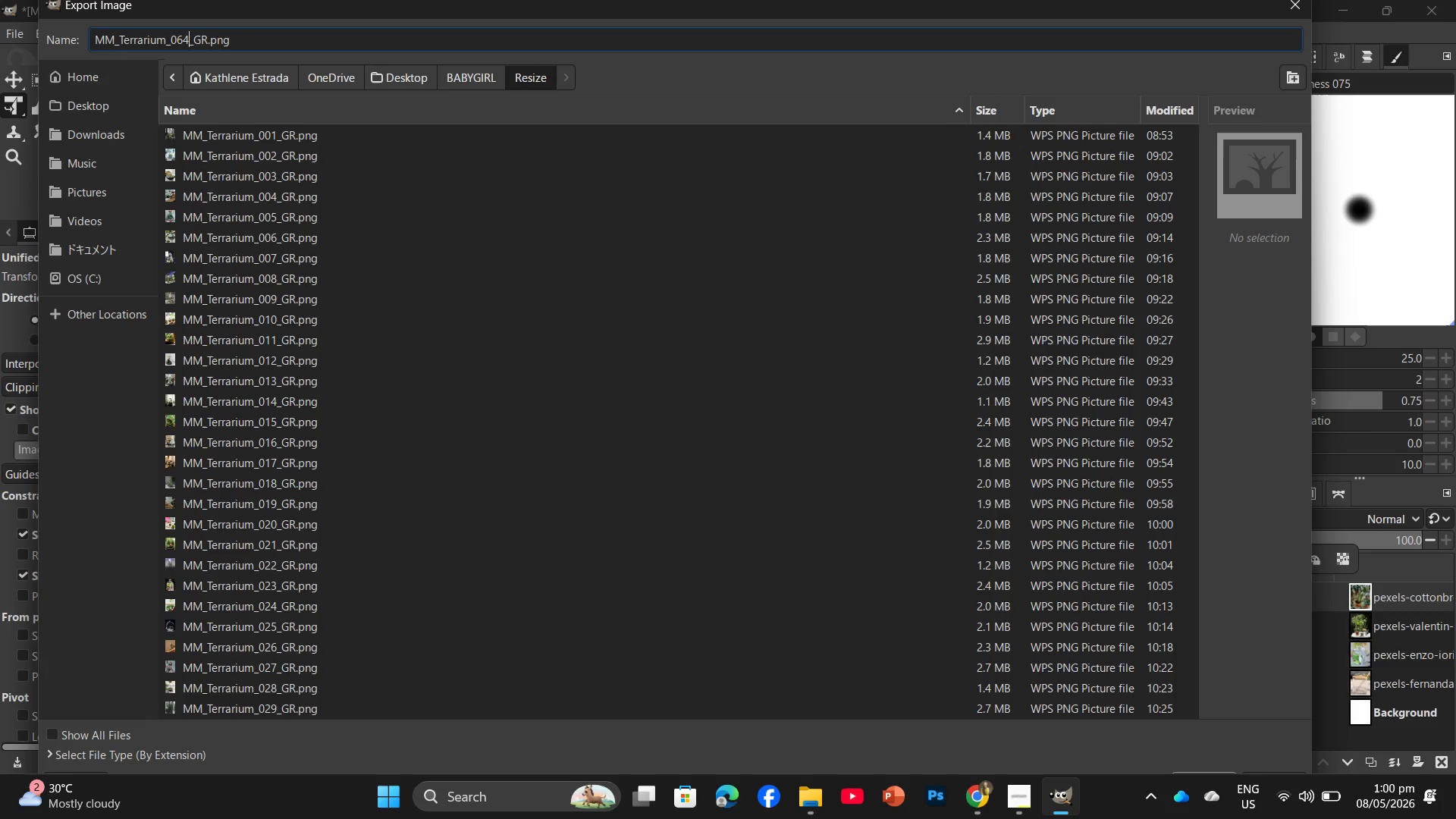 
key(Backspace)
 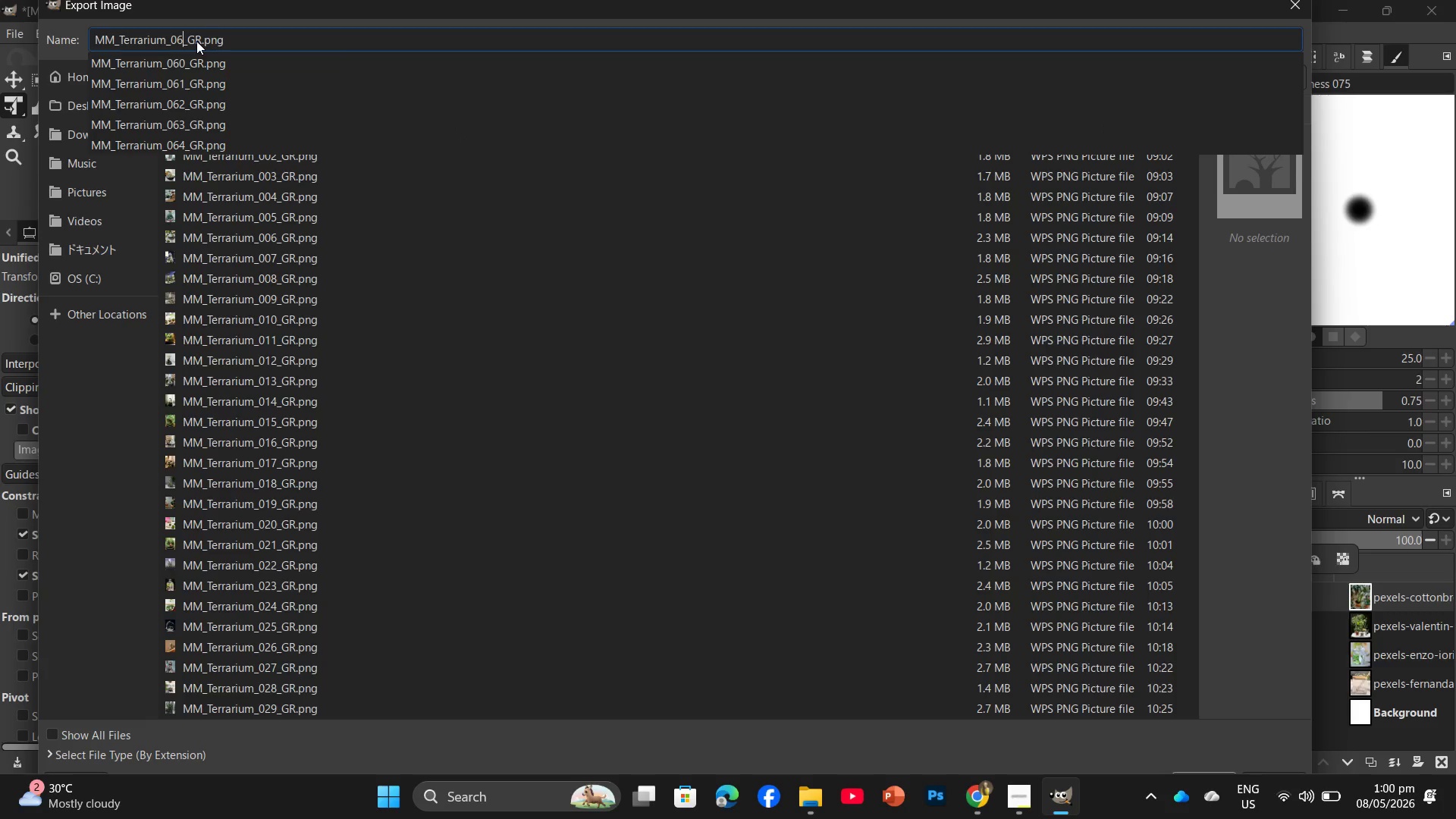 
key(5)
 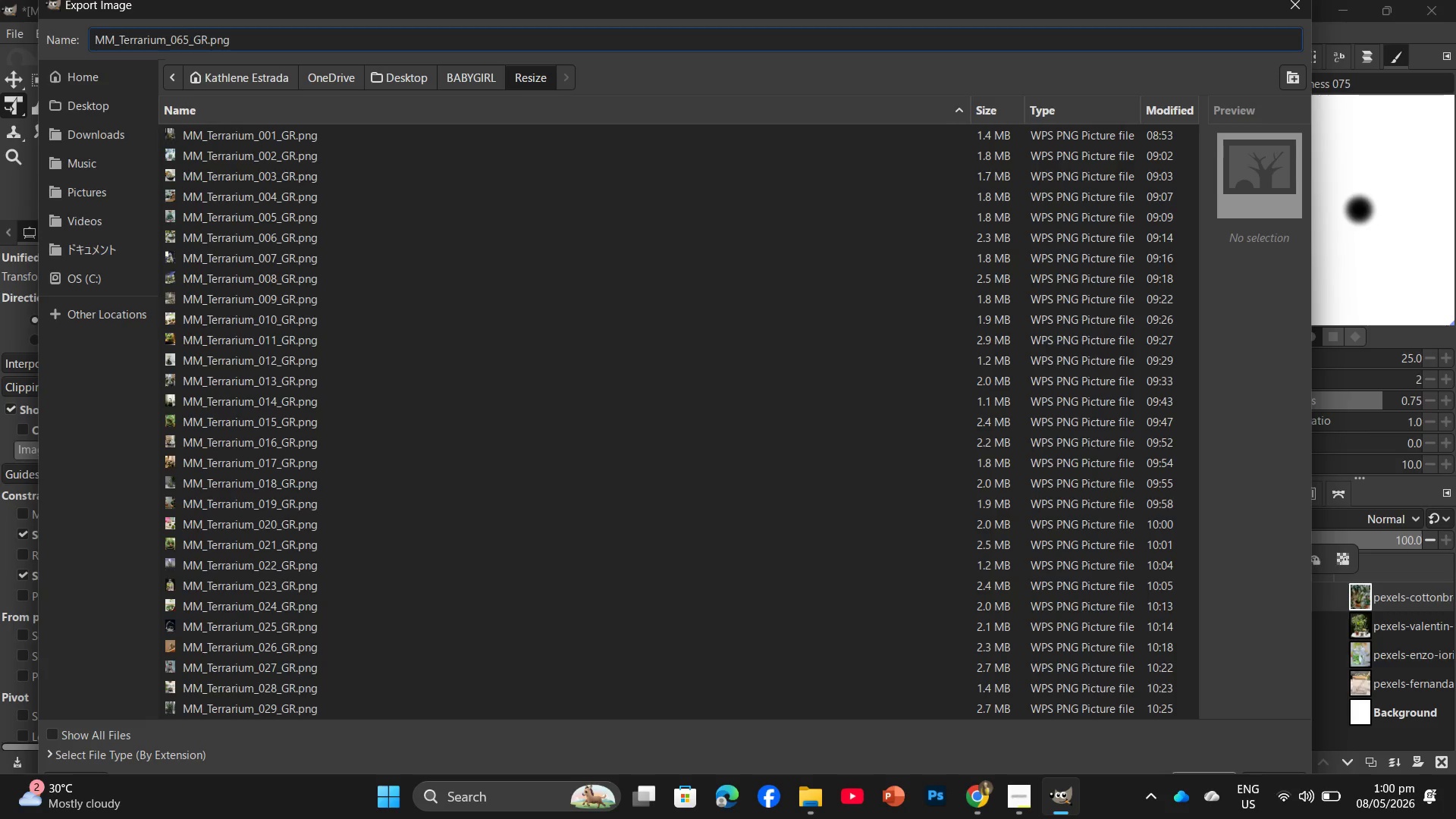 
key(Enter)
 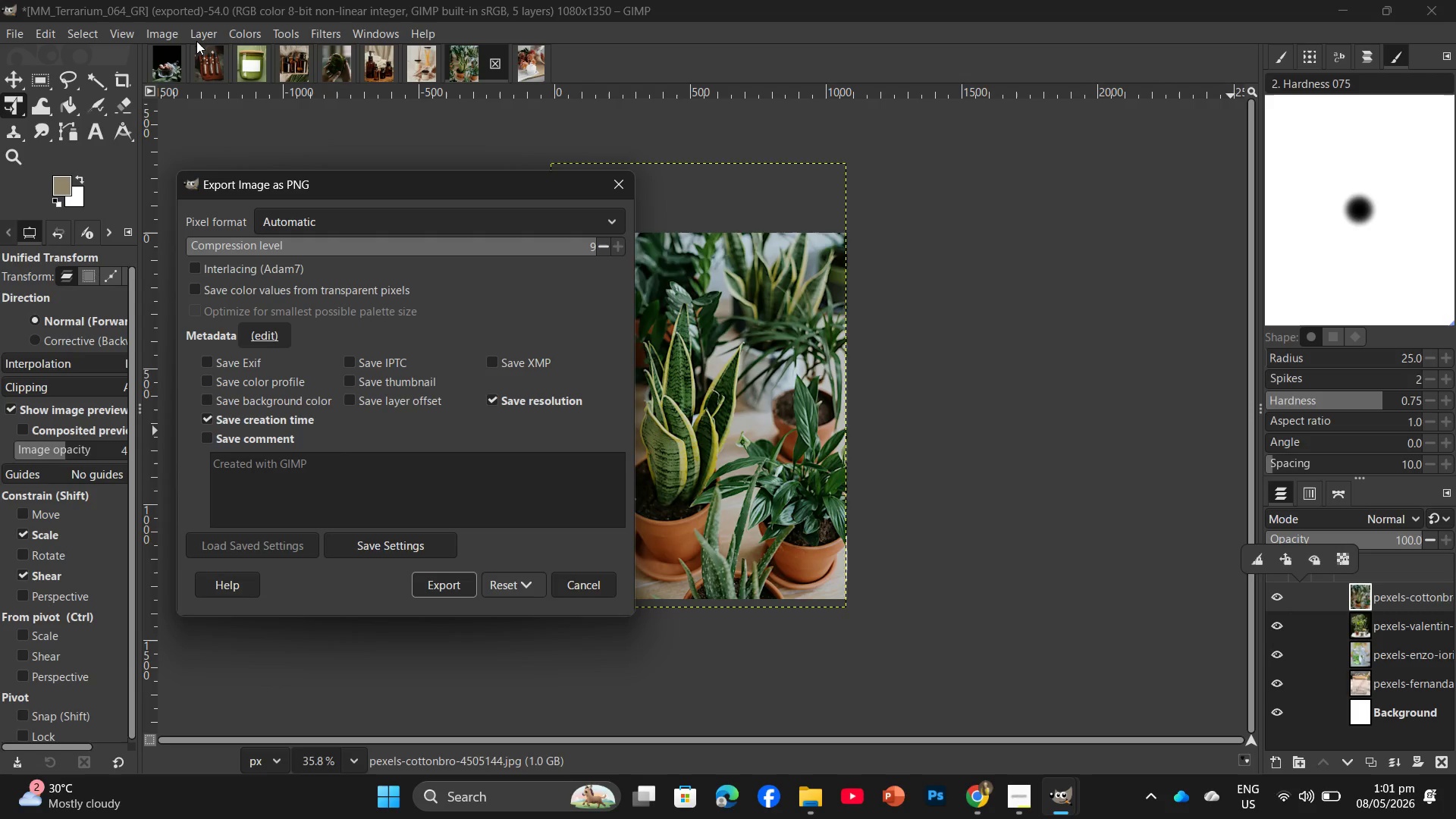 
wait(19.48)
 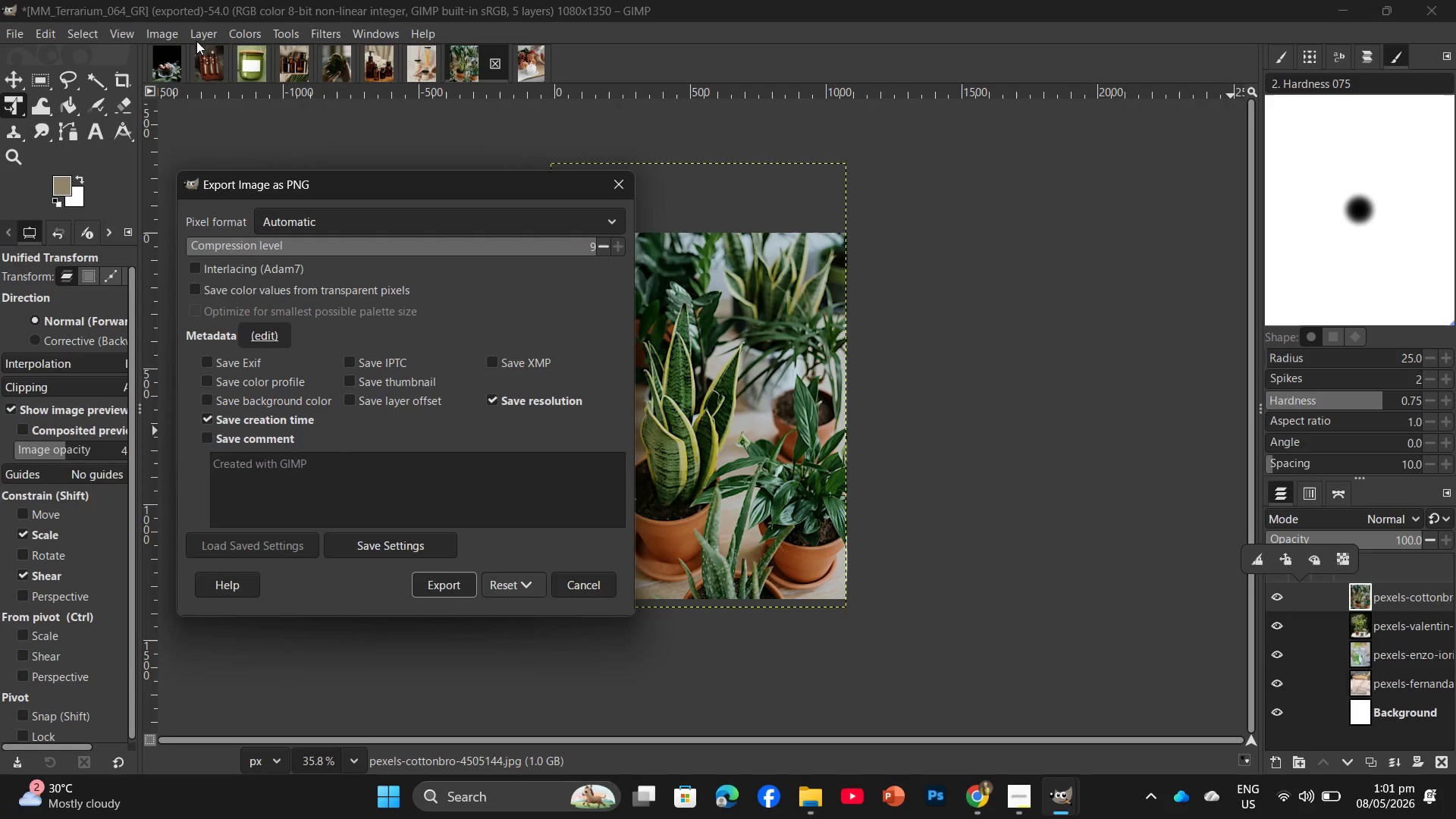 
key(Enter)
 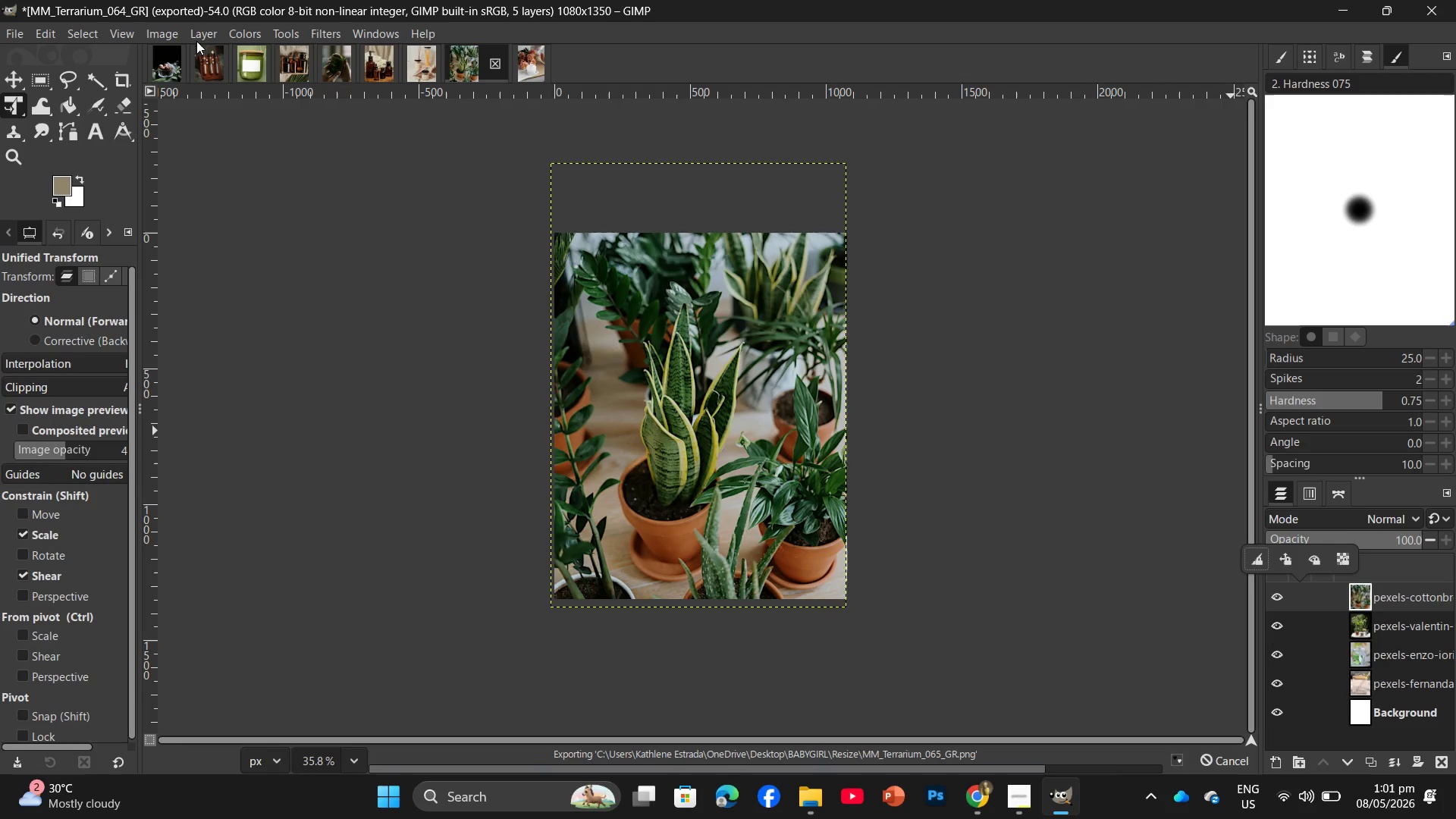 
wait(10.19)
 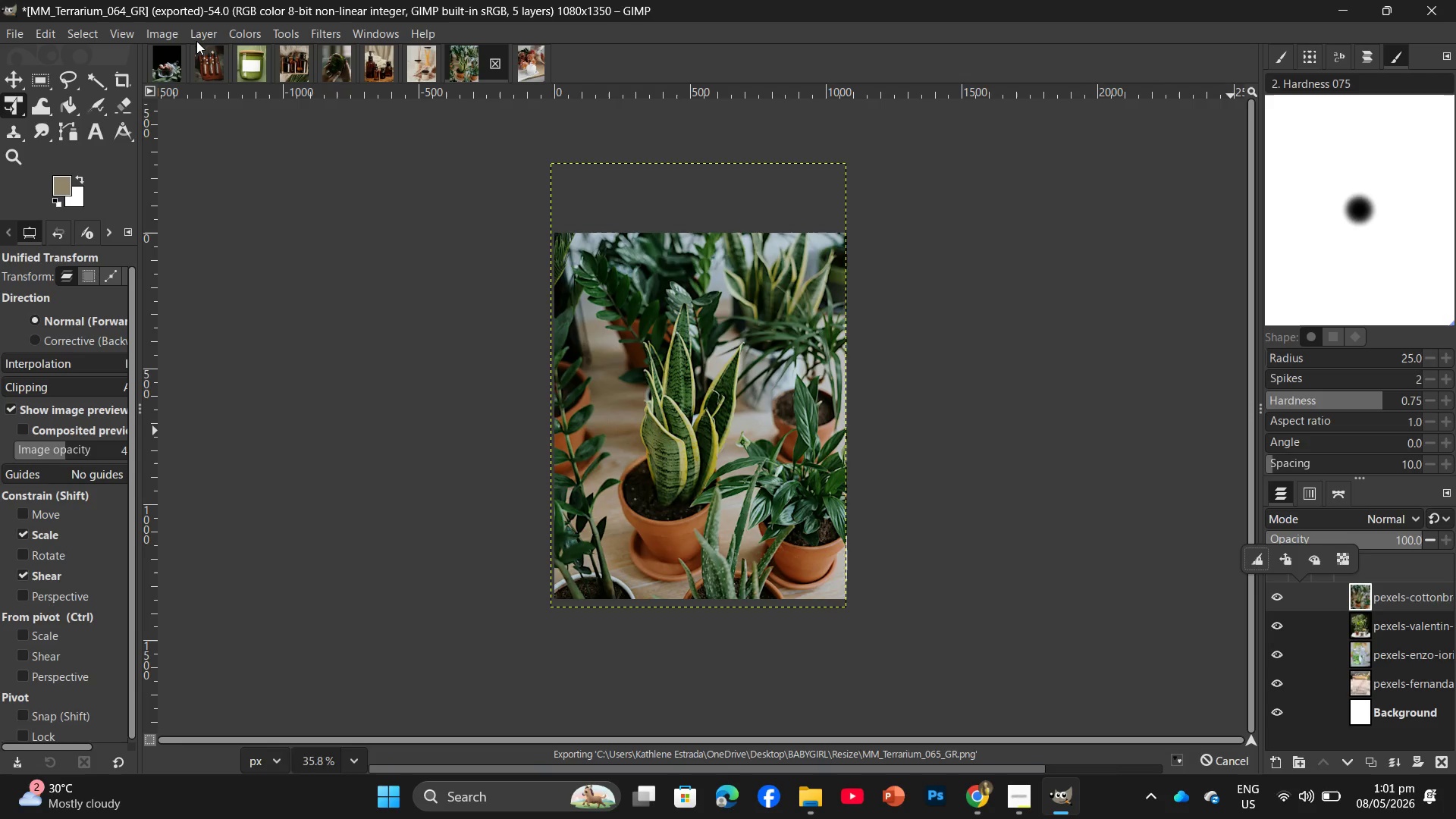 
left_click([982, 797])
 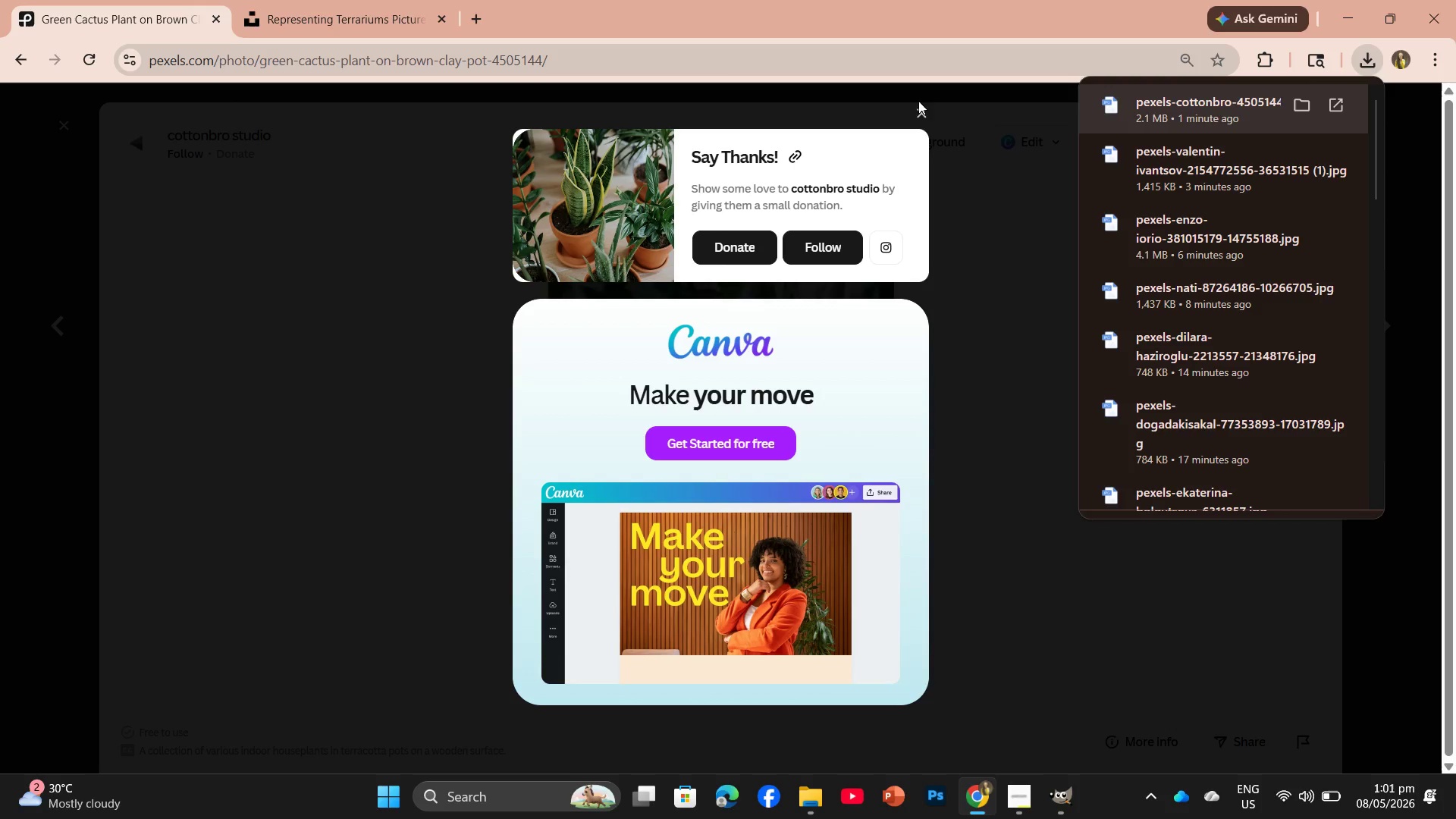 
left_click([922, 115])
 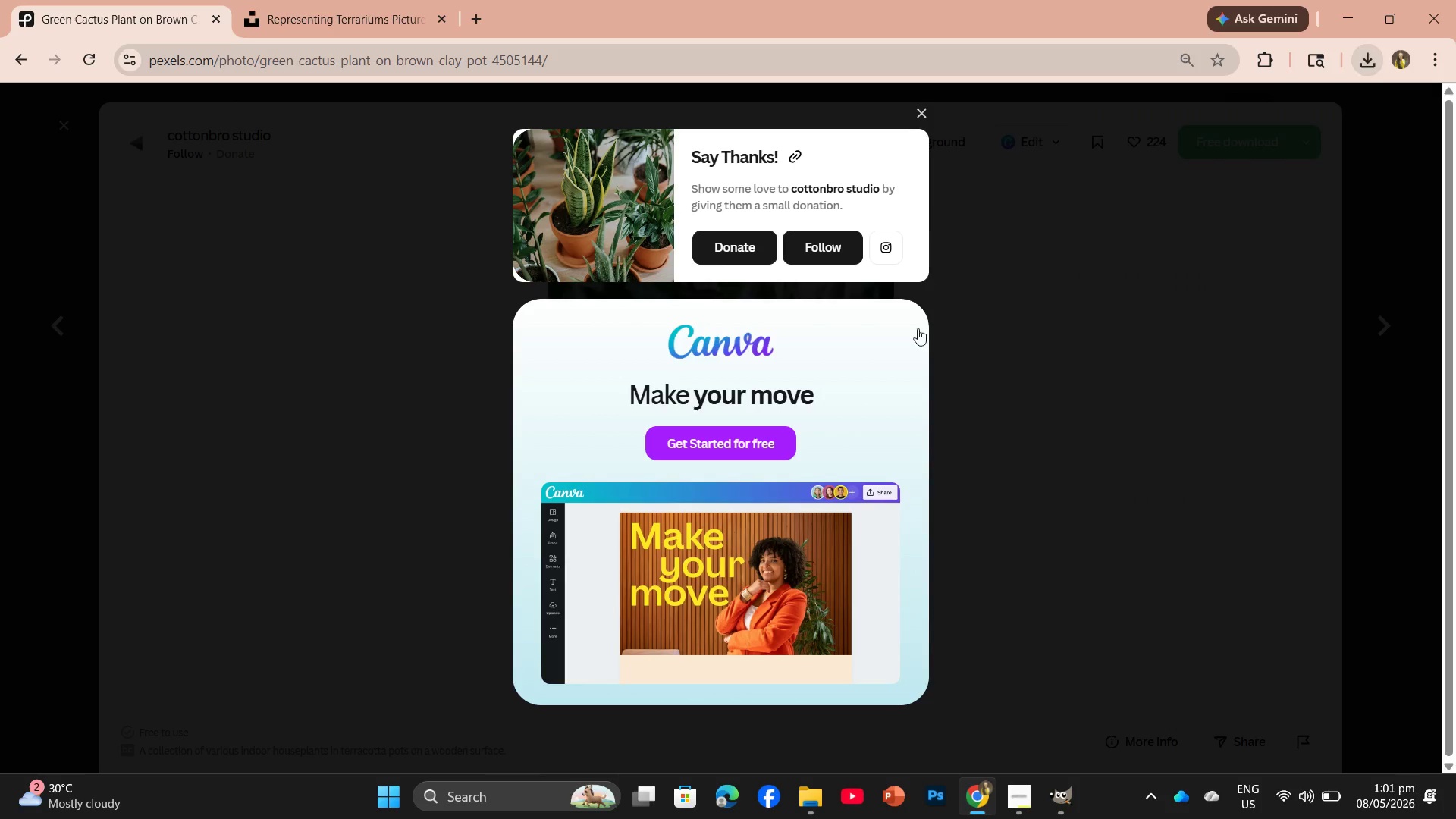 
scroll: coordinate [877, 517], scroll_direction: down, amount: 28.0
 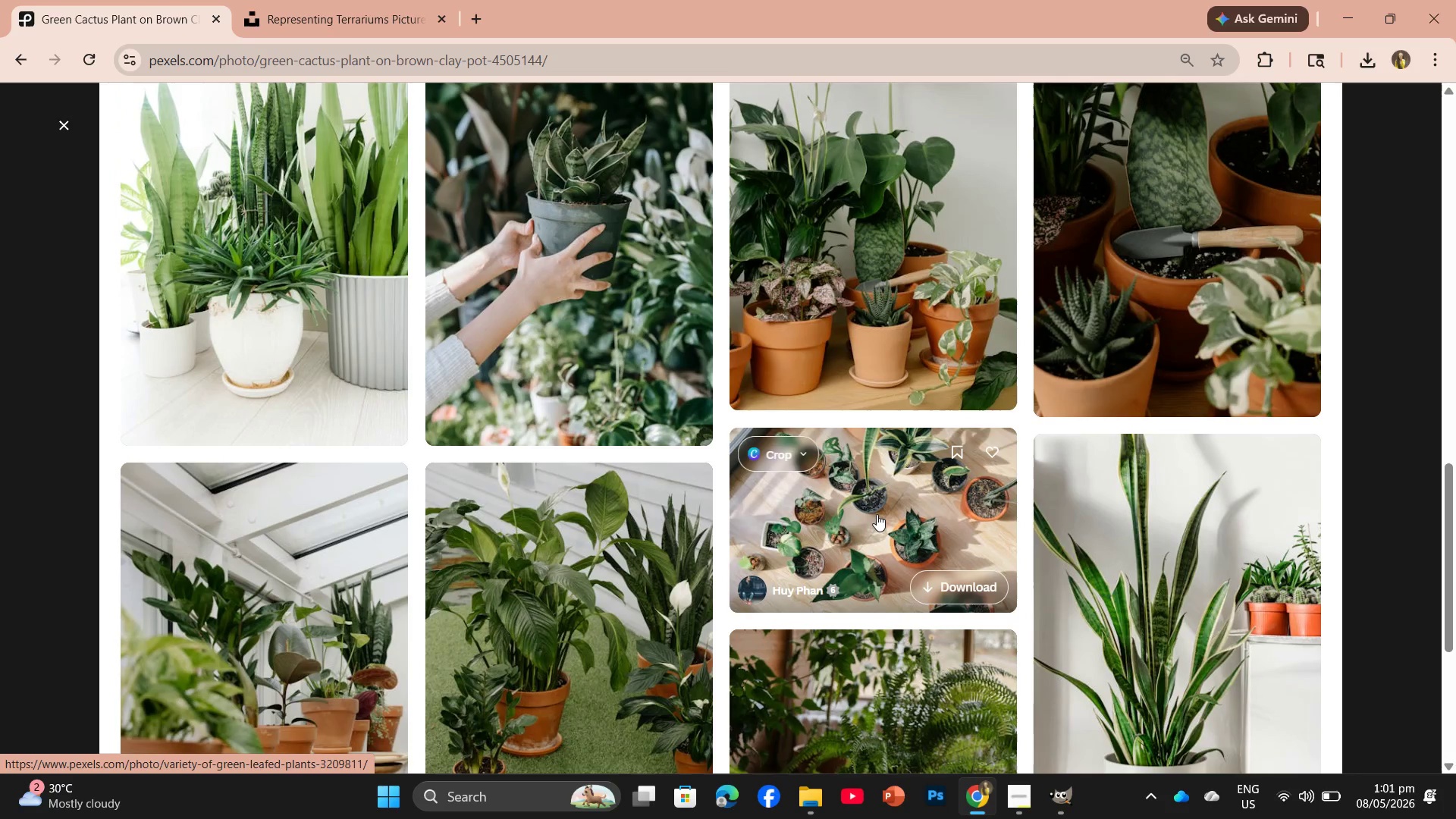 
scroll: coordinate [877, 514], scroll_direction: up, amount: 1.0
 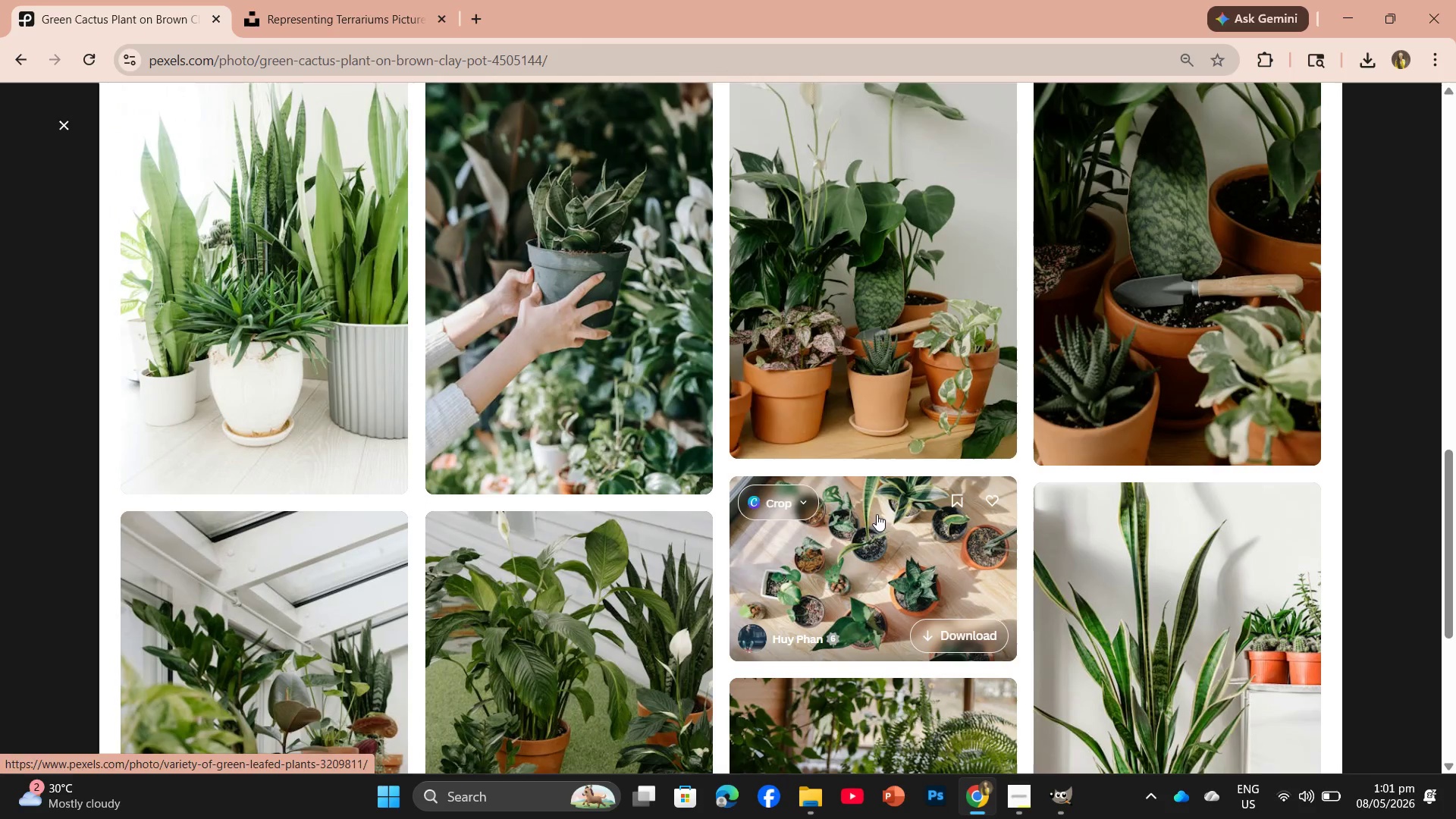 
scroll: coordinate [878, 513], scroll_direction: down, amount: 3.0
 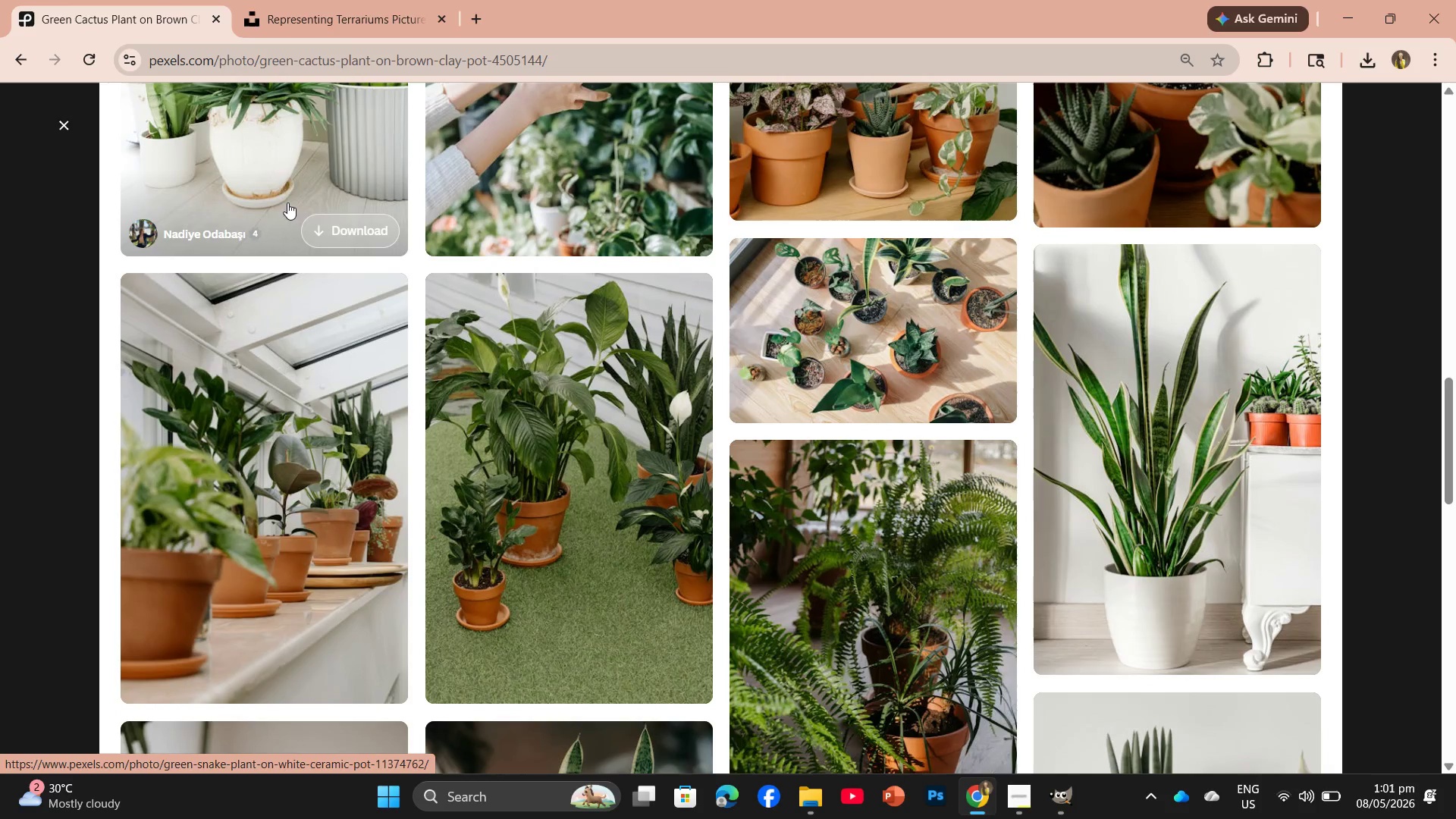 
left_click([299, 139])
 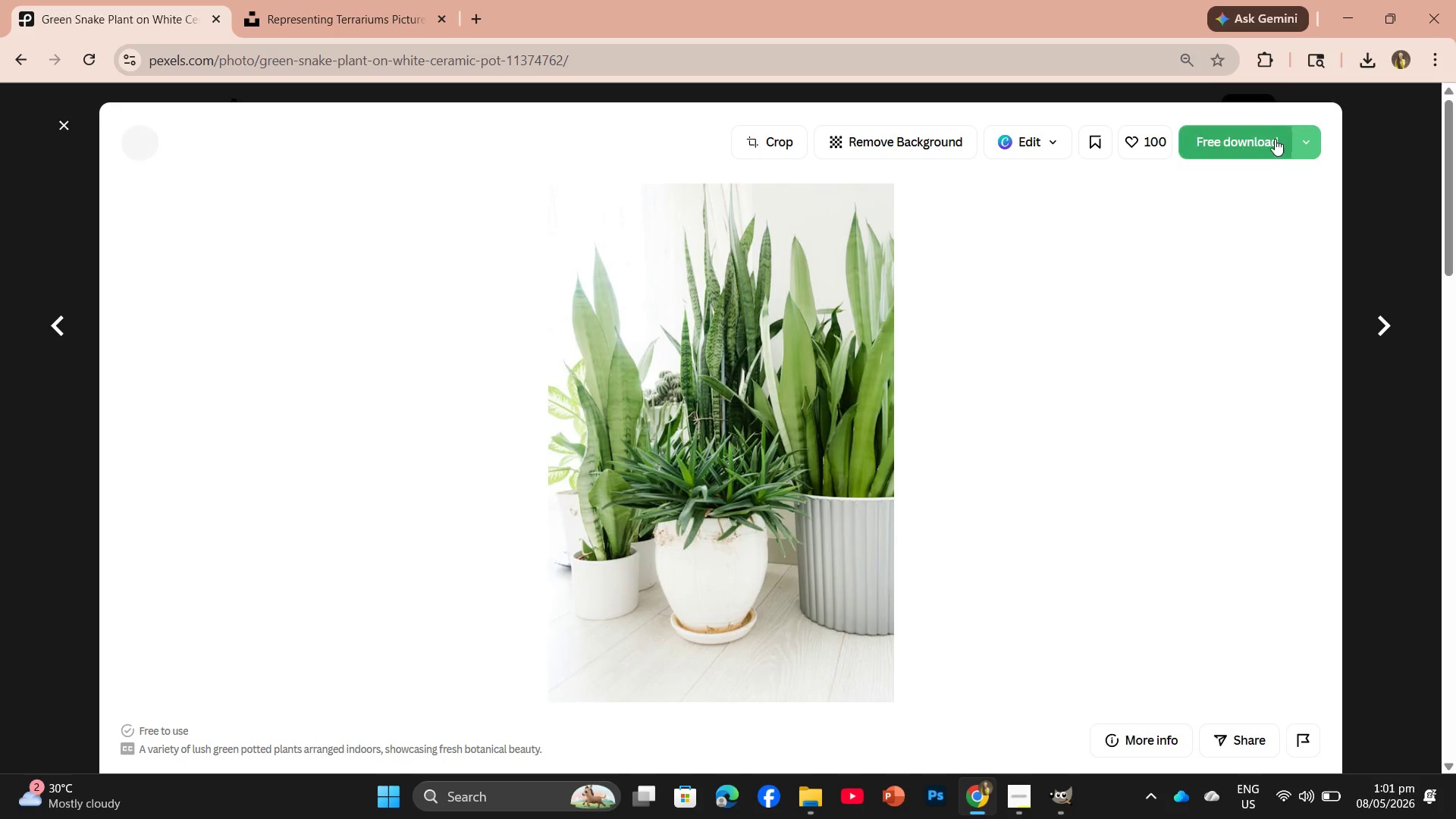 
left_click([1254, 137])
 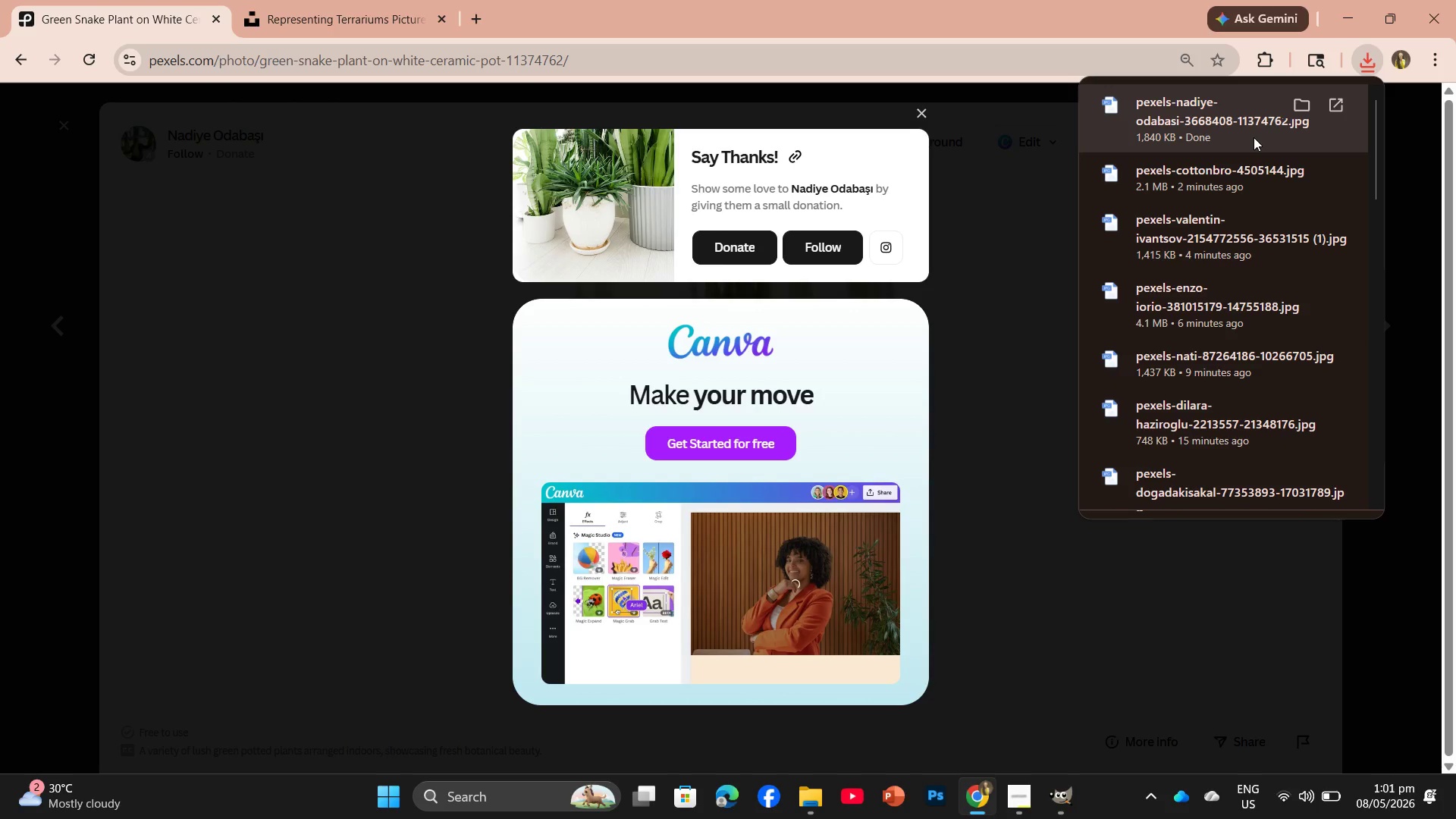 
left_click_drag(start_coordinate=[1223, 126], to_coordinate=[744, 479])
 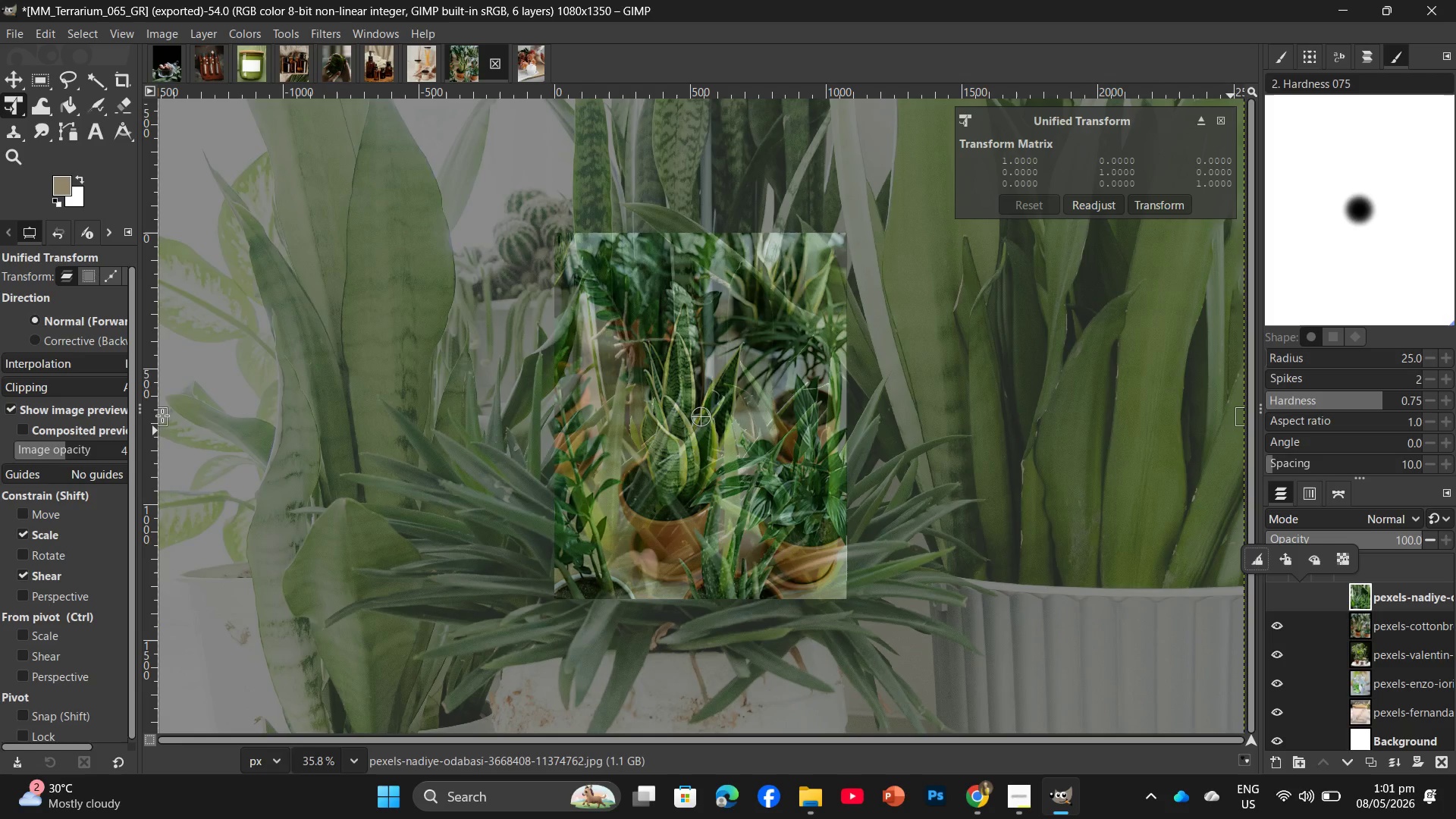 
wait(6.22)
 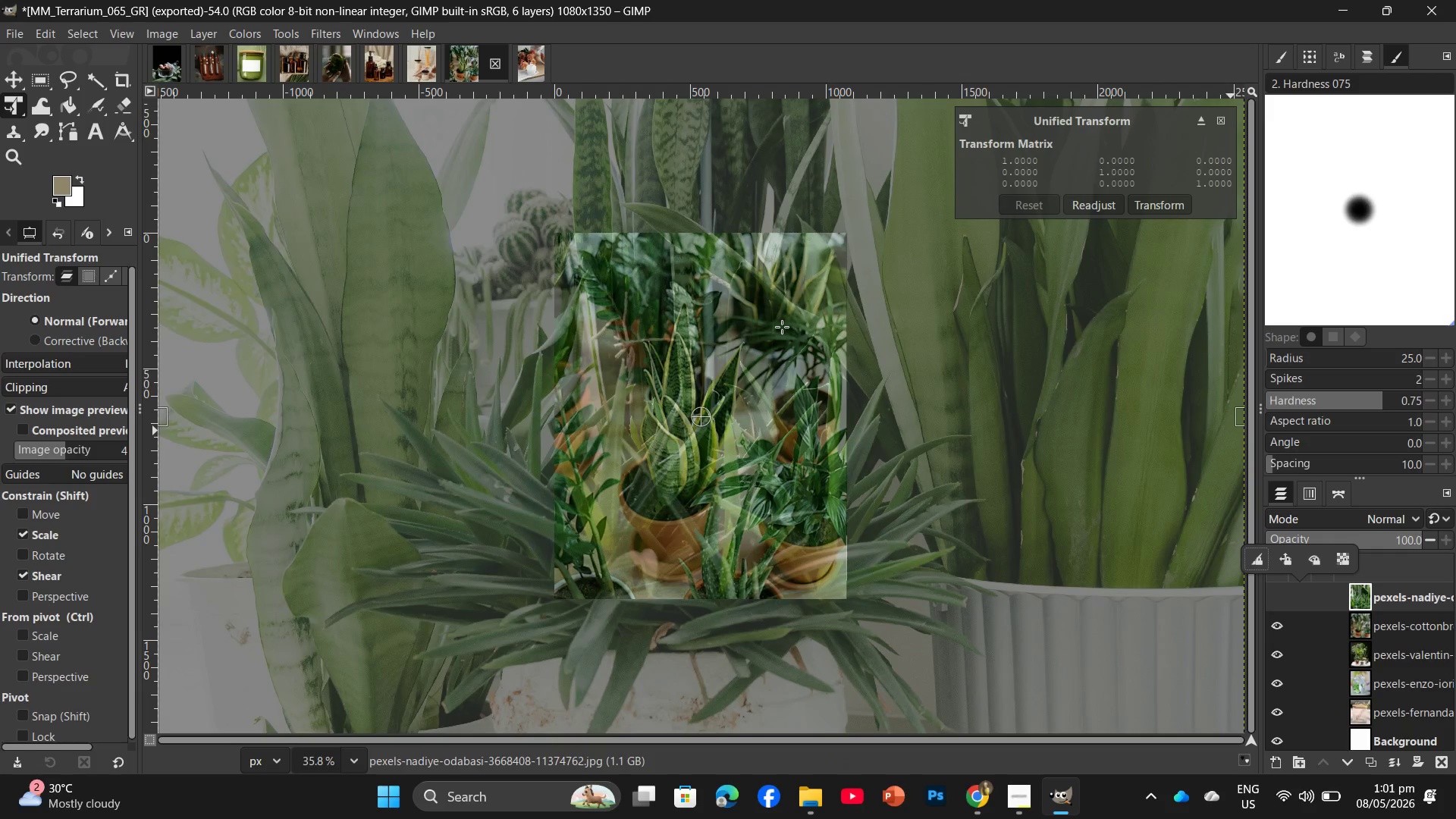 
hold_key(key=ControlLeft, duration=1.95)
hold_key(key=ControlLeft, duration=0.81)
scroll: coordinate [683, 433], scroll_direction: down, amount: 22.0
 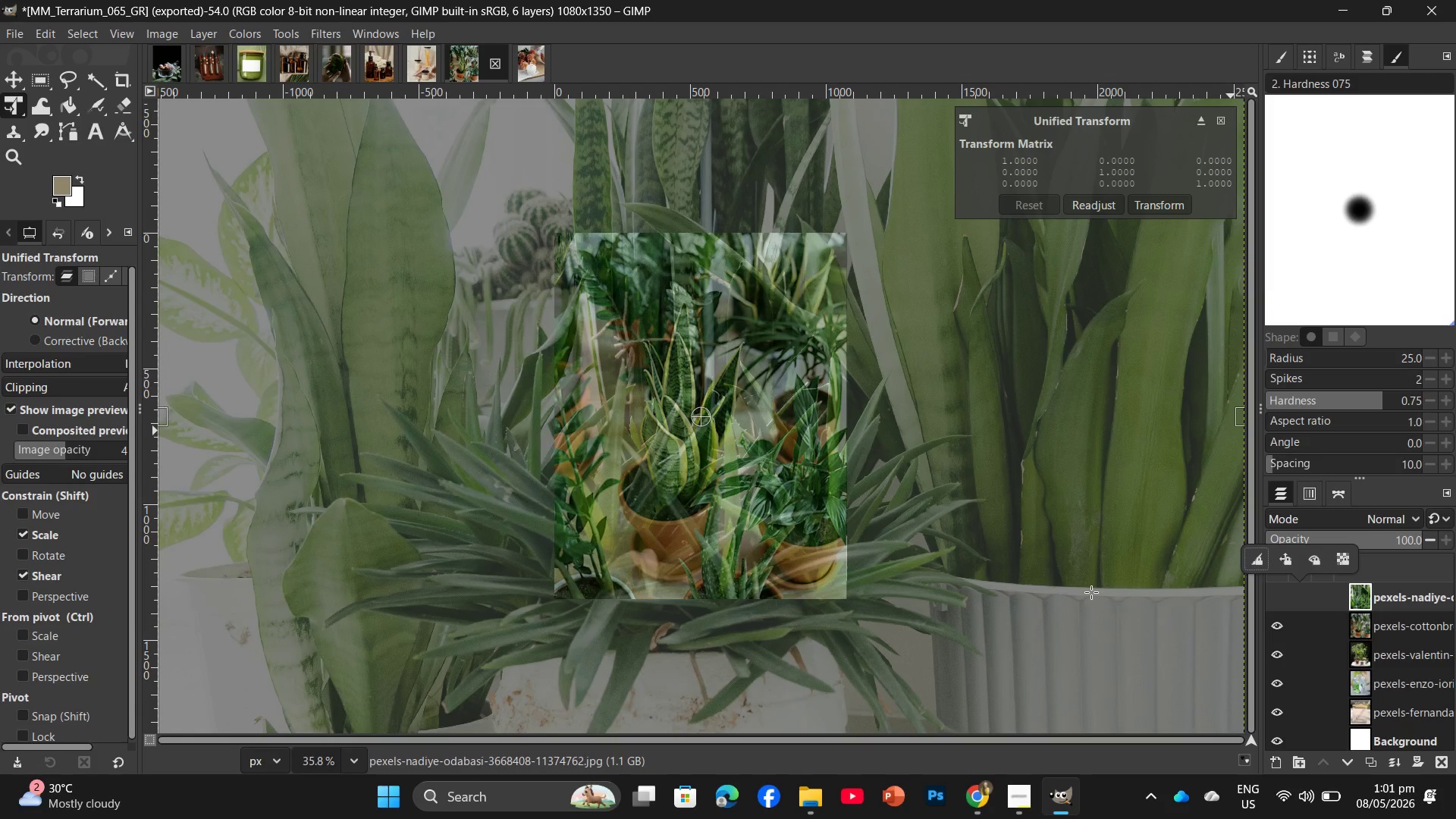 
hold_key(key=ControlLeft, duration=0.8)
scroll: coordinate [843, 577], scroll_direction: down, amount: 5.0
 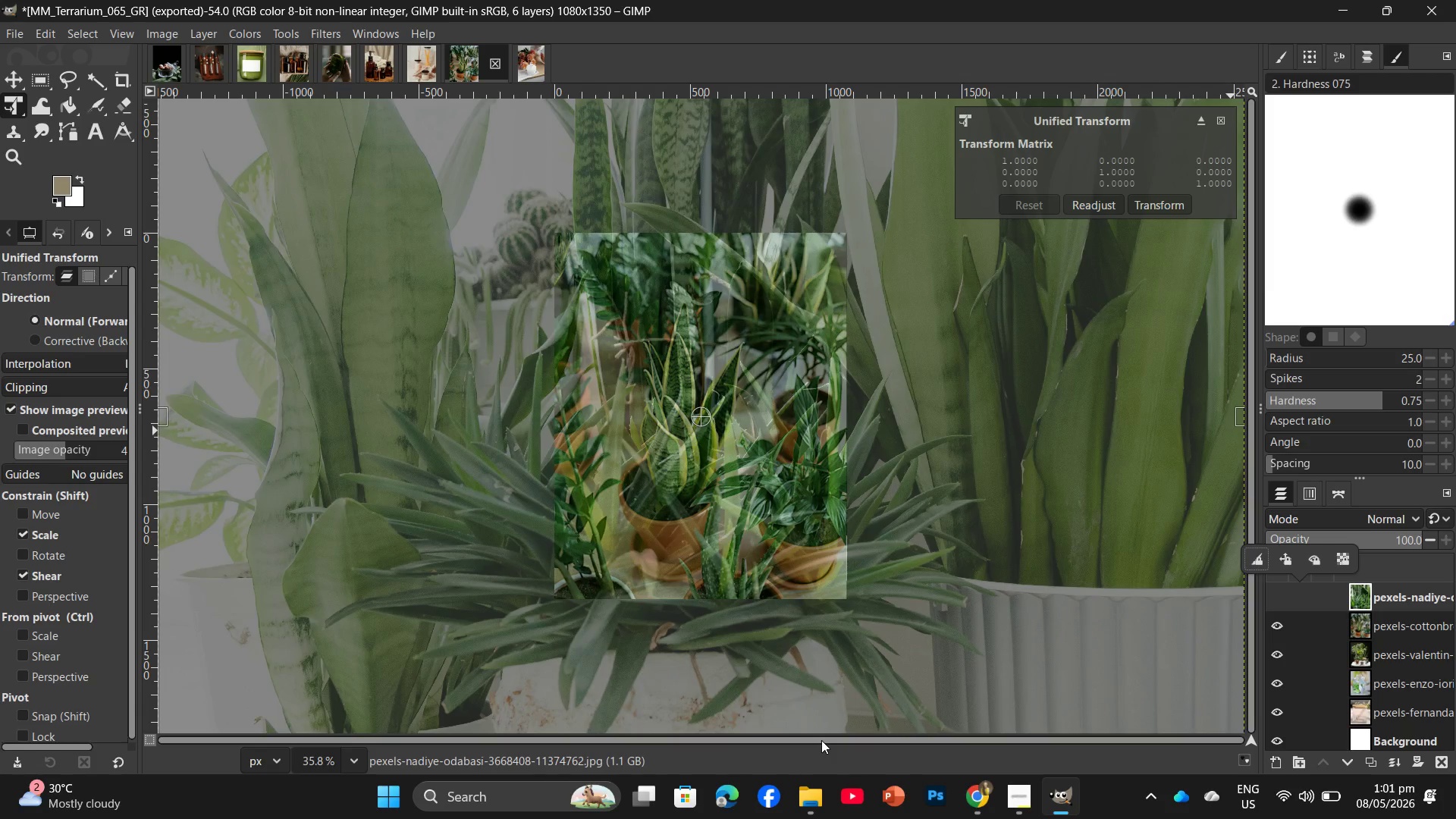 
left_click_drag(start_coordinate=[821, 740], to_coordinate=[722, 728])
 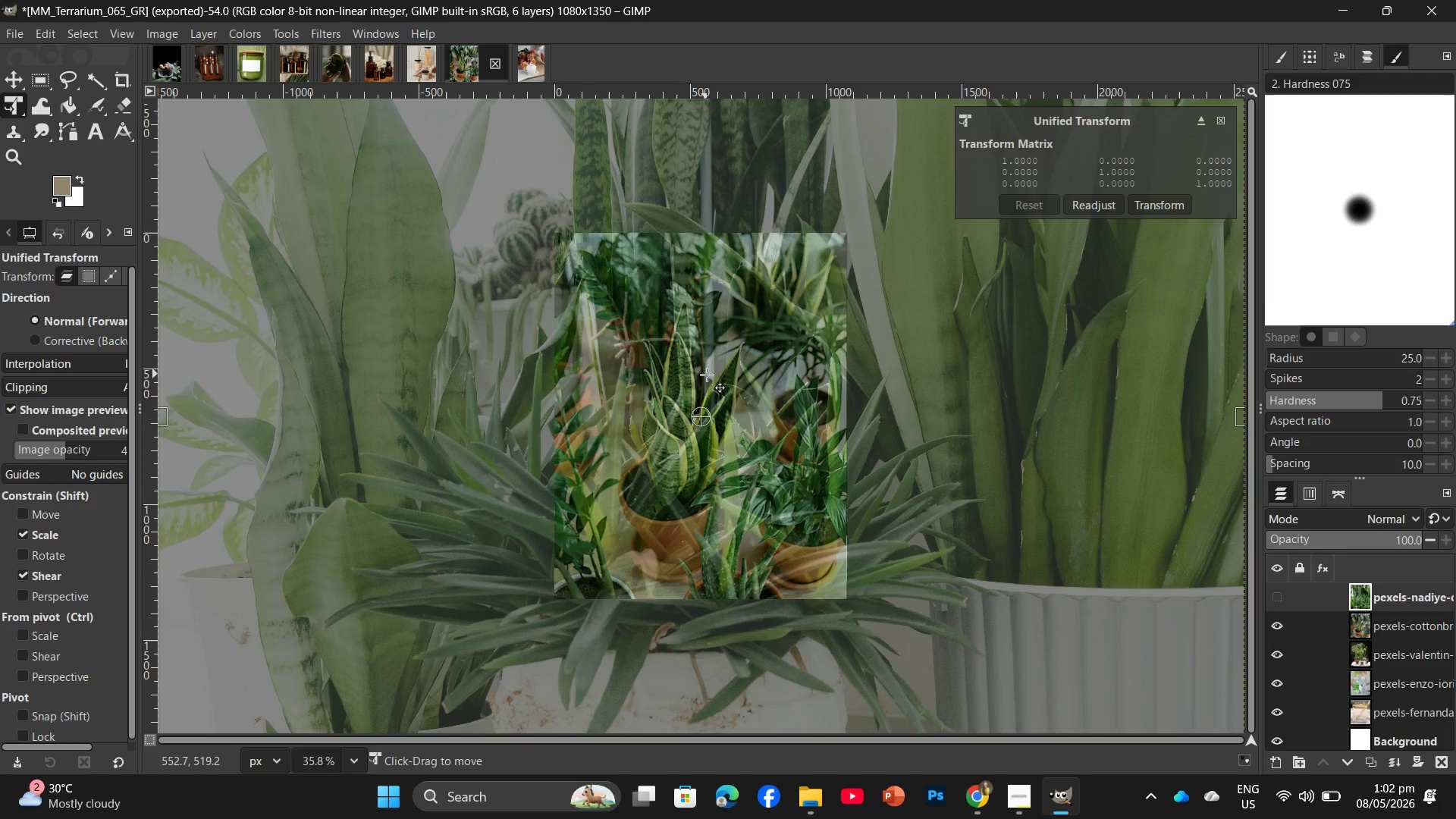 
hold_key(key=ControlLeft, duration=1.24)
scroll: coordinate [708, 319], scroll_direction: down, amount: 7.0
 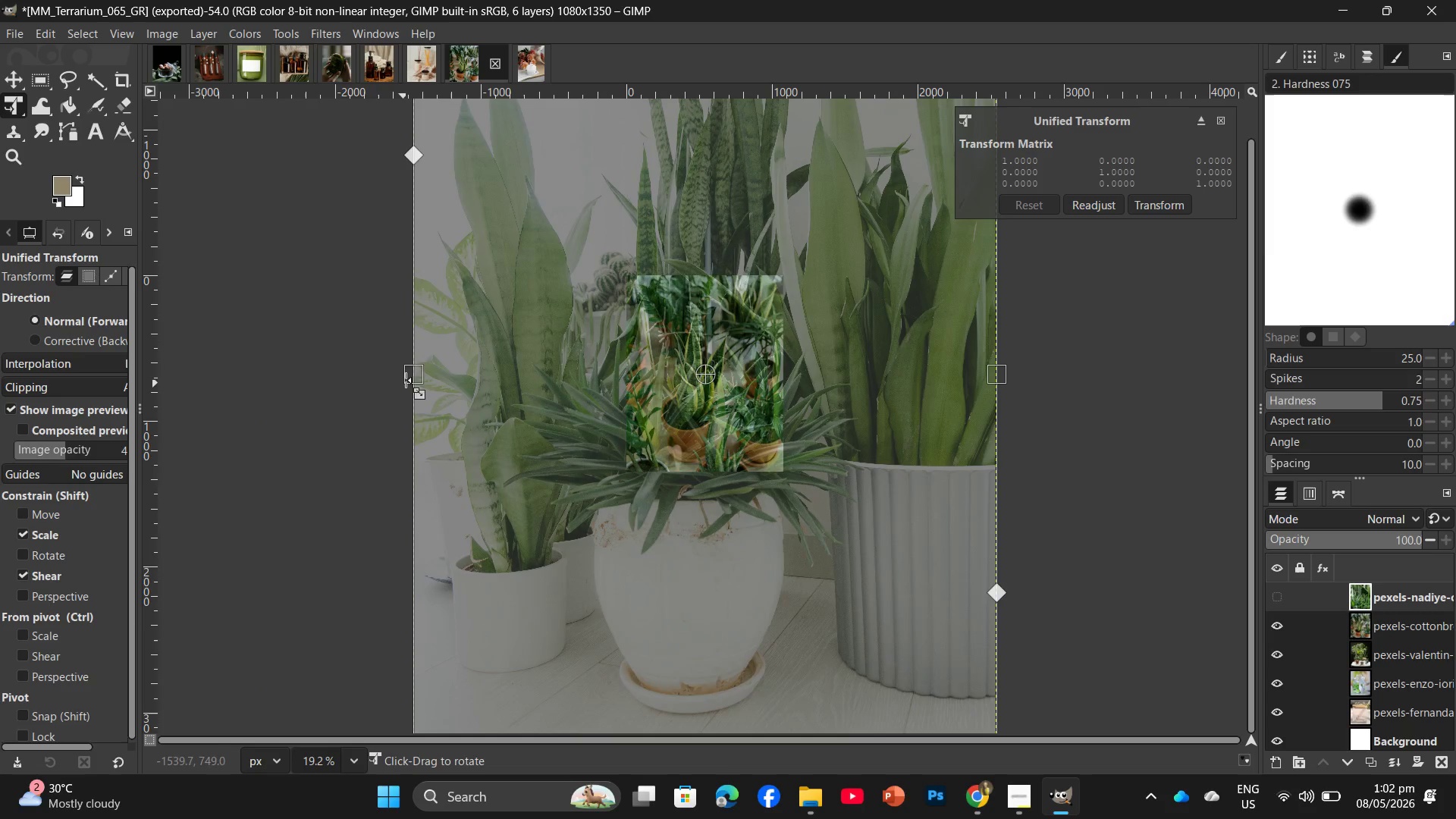 
left_click_drag(start_coordinate=[408, 375], to_coordinate=[620, 367])
 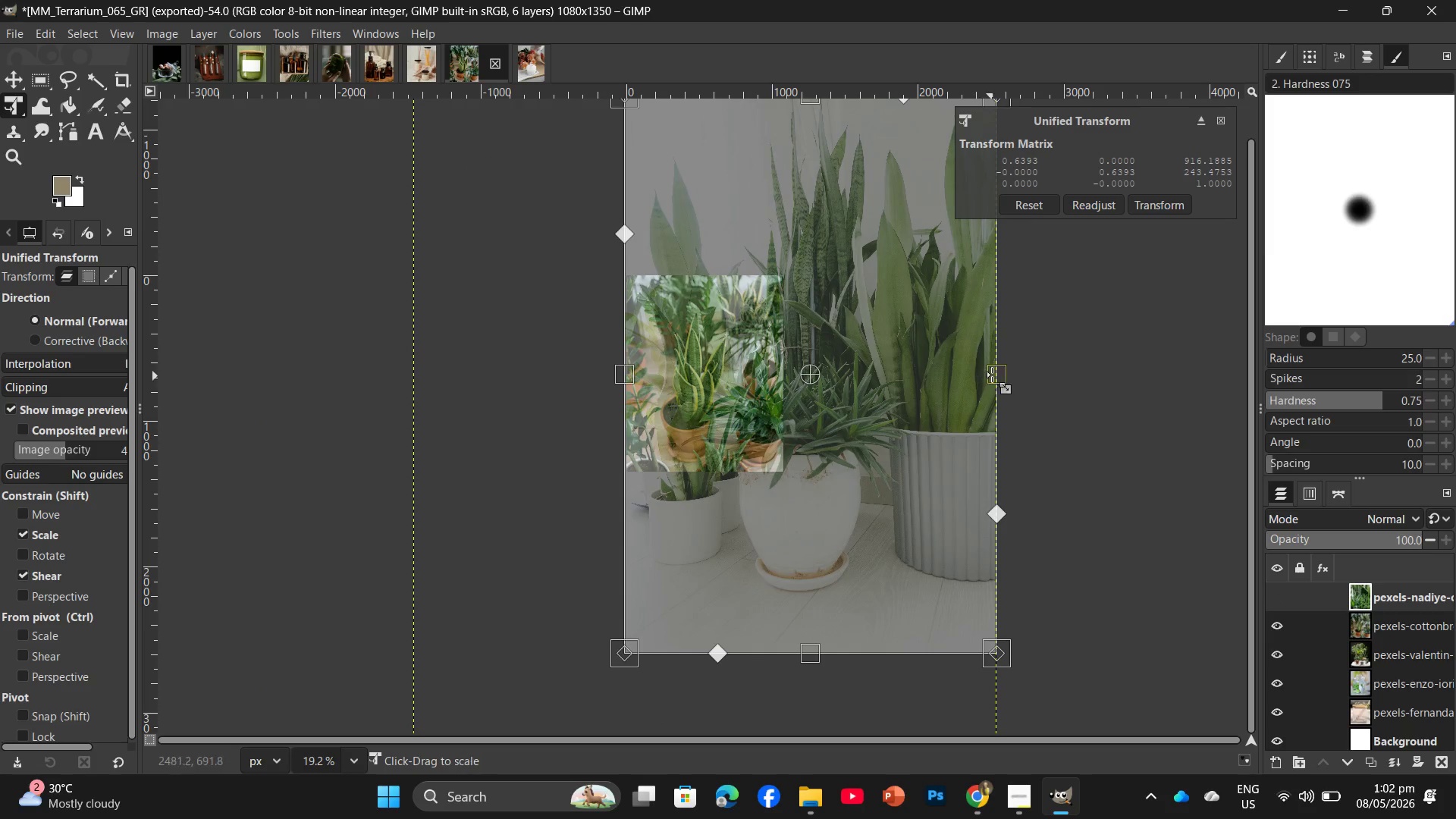 
left_click_drag(start_coordinate=[996, 372], to_coordinate=[786, 369])
 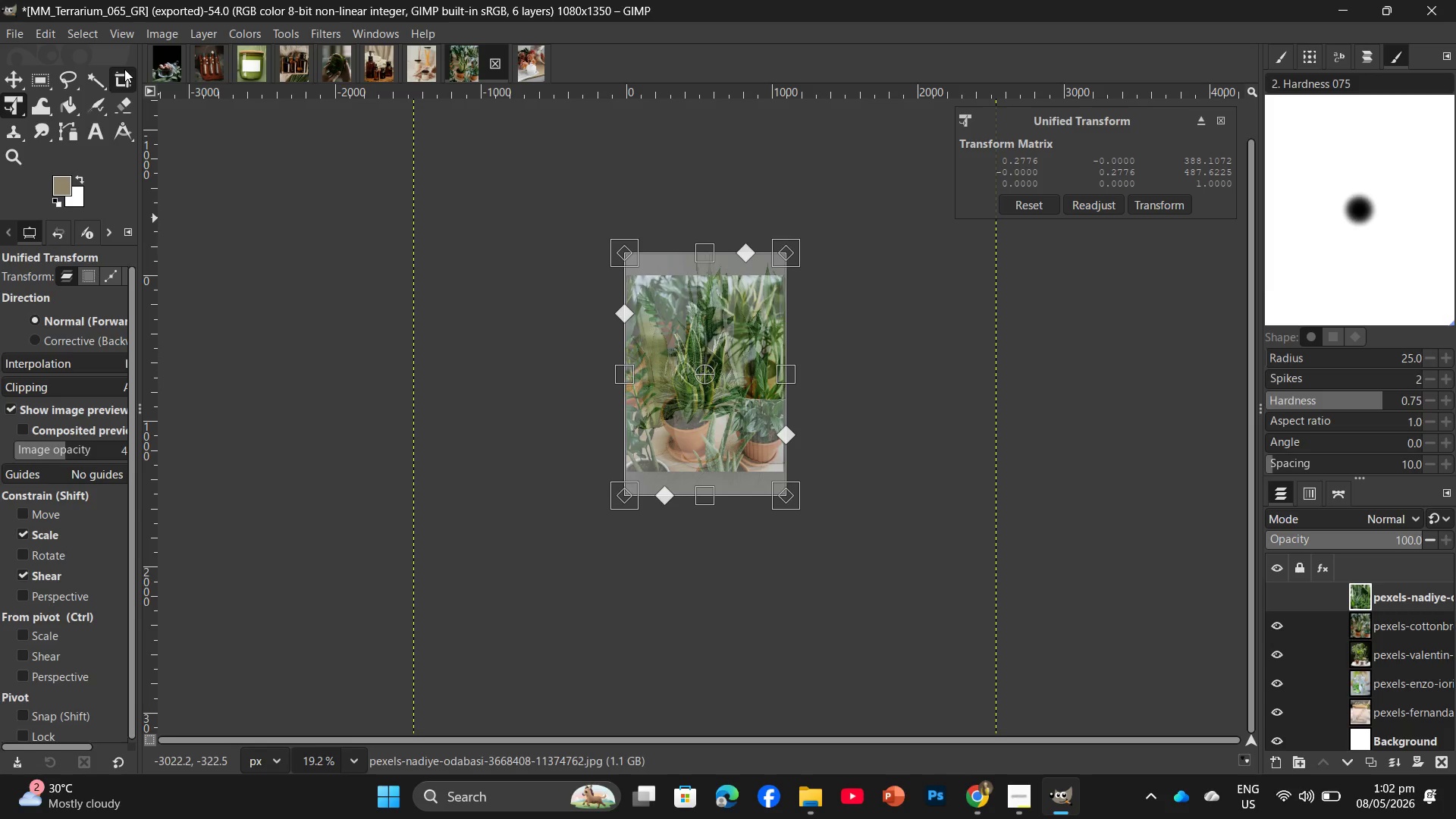 
key(Enter)
 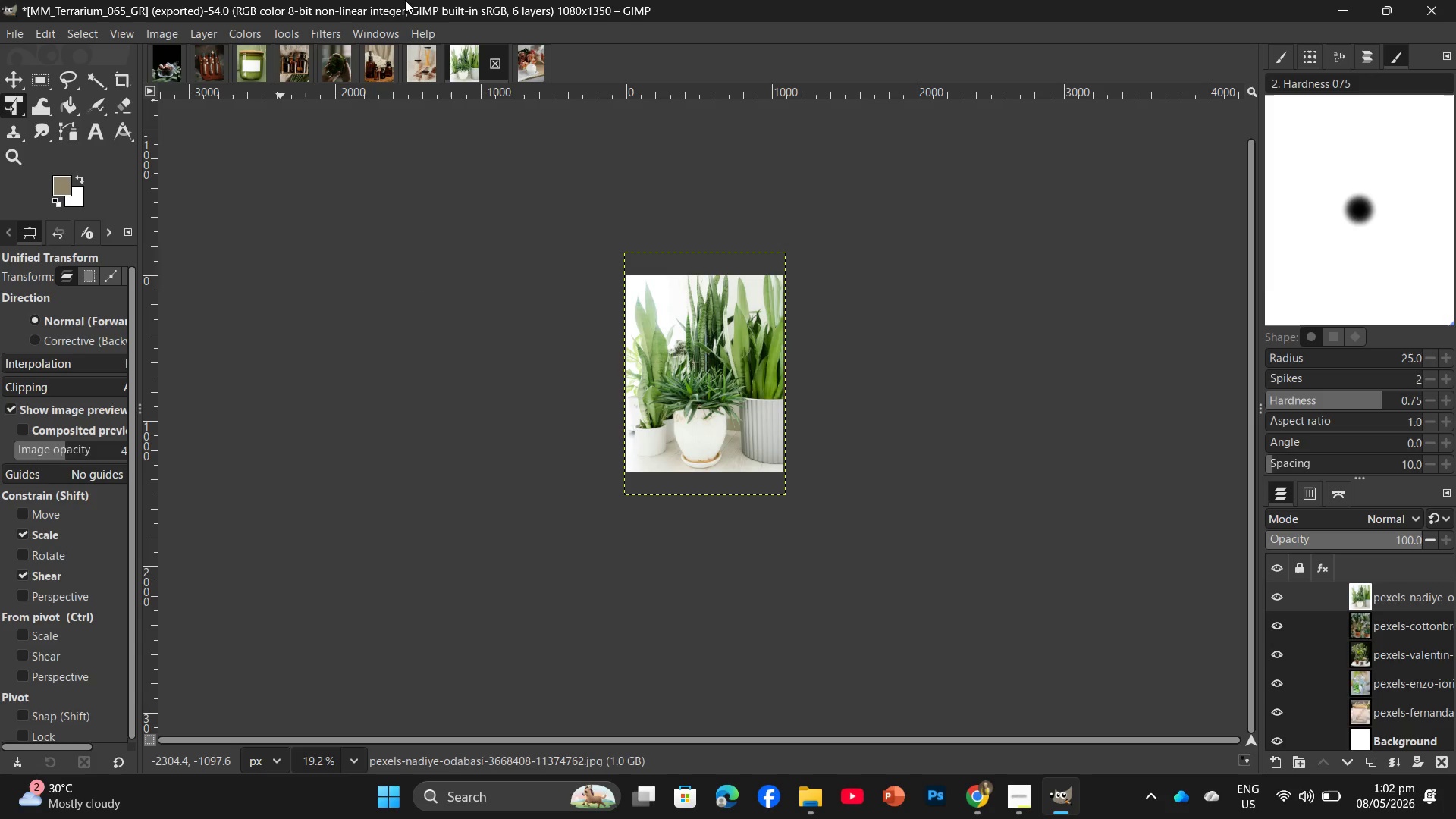 
wait(5.69)
 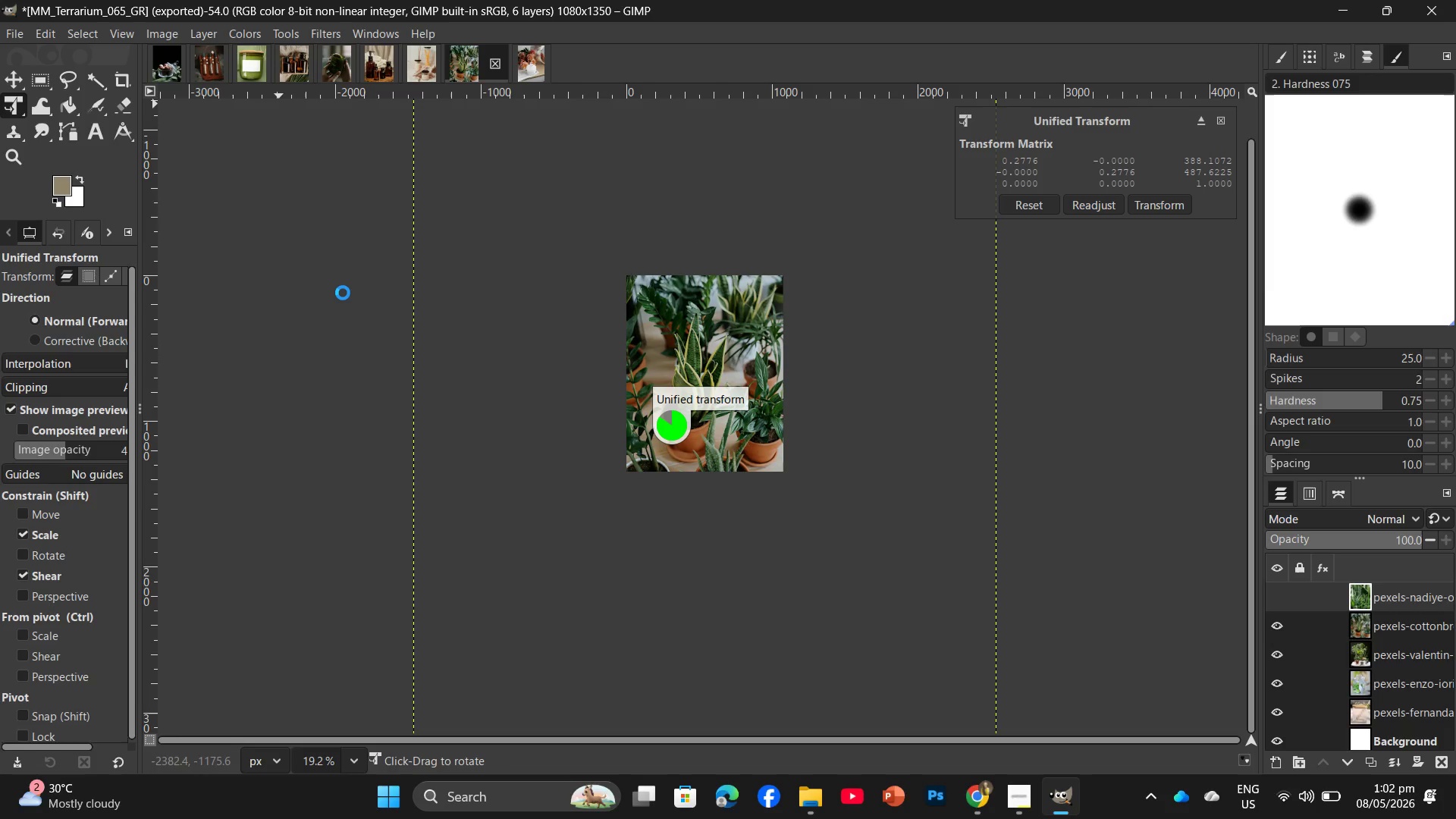 
left_click([332, 34])
 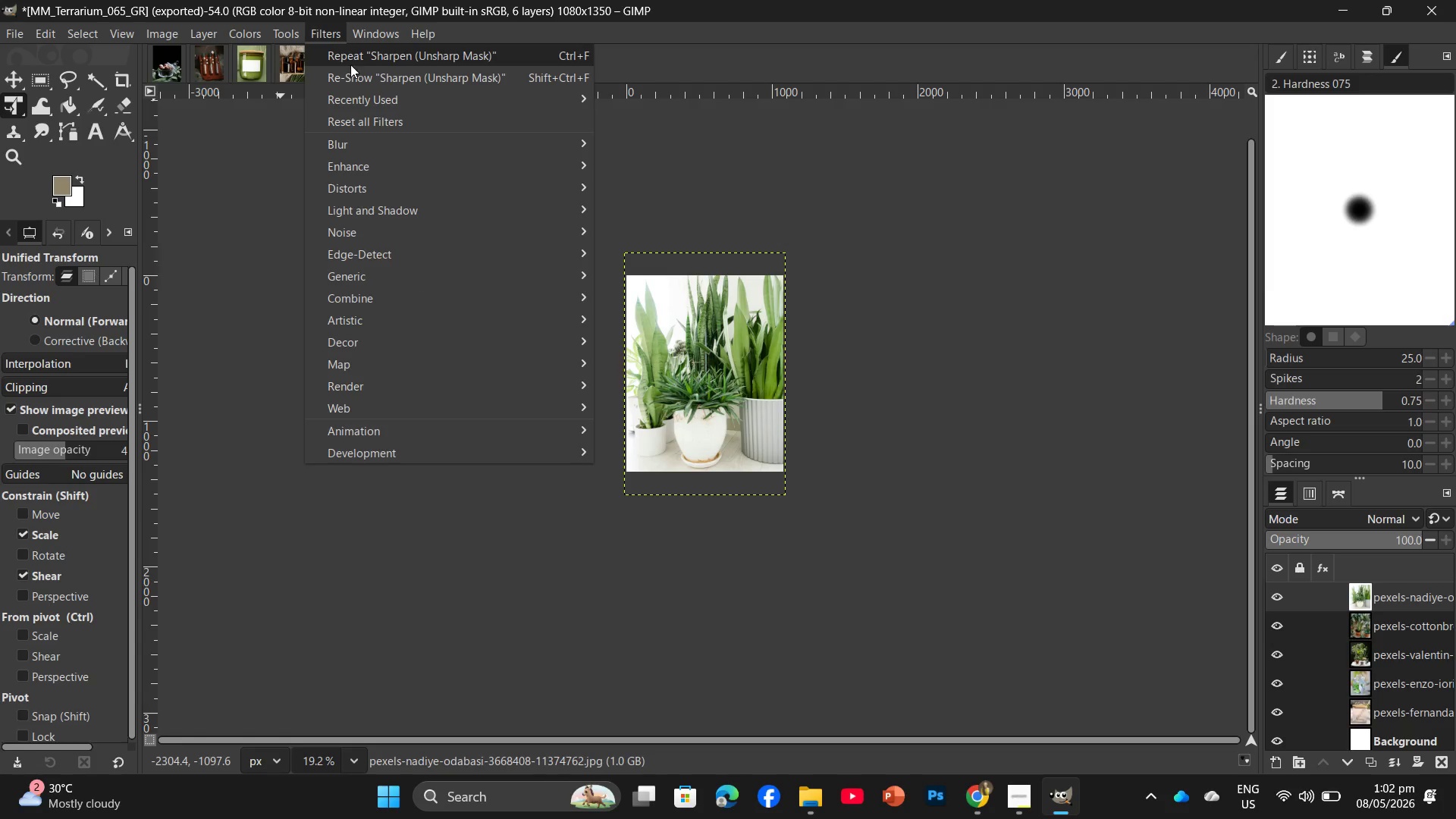 
mouse_move([369, 58])
 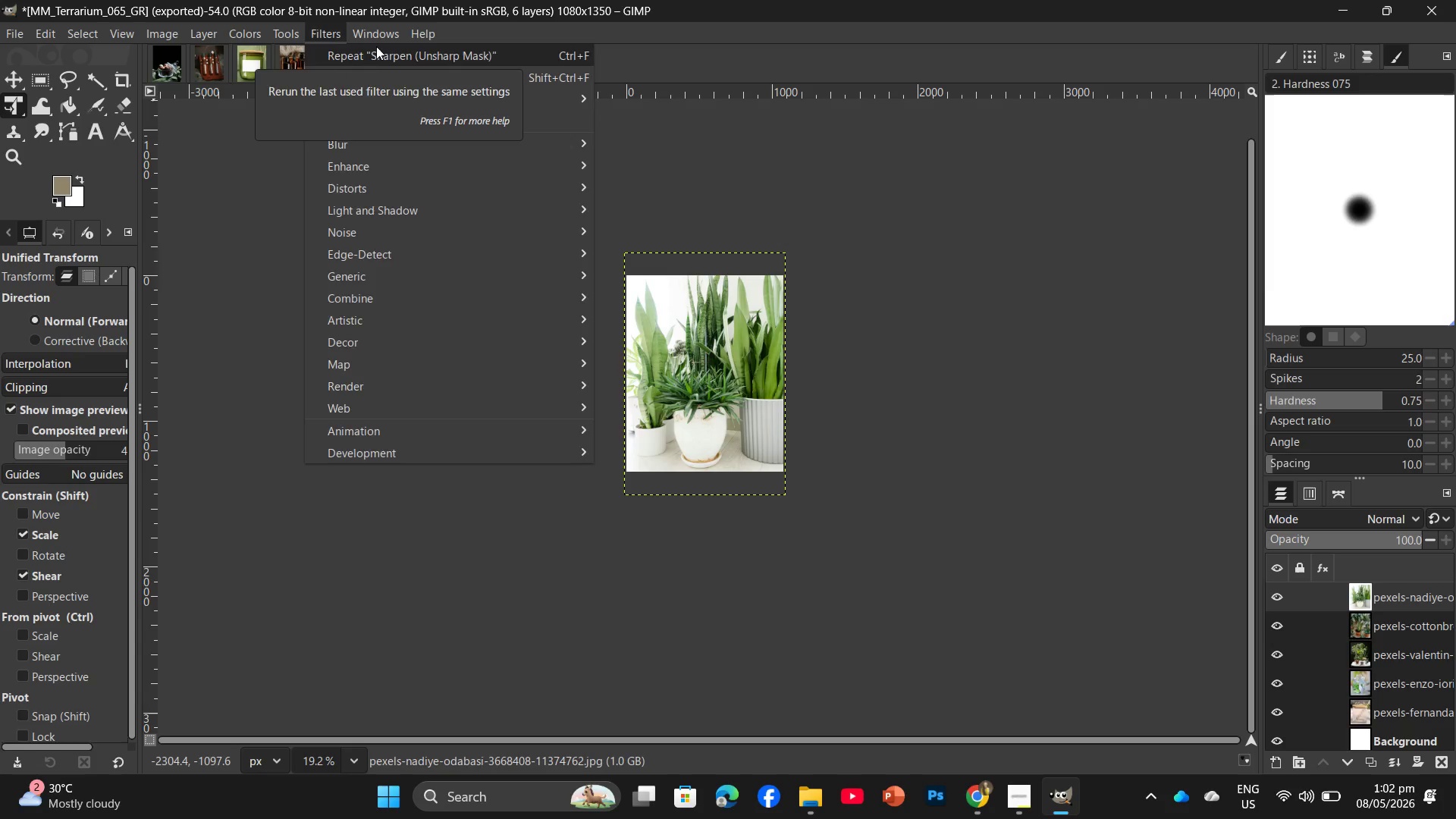 
mouse_move([372, 27])
 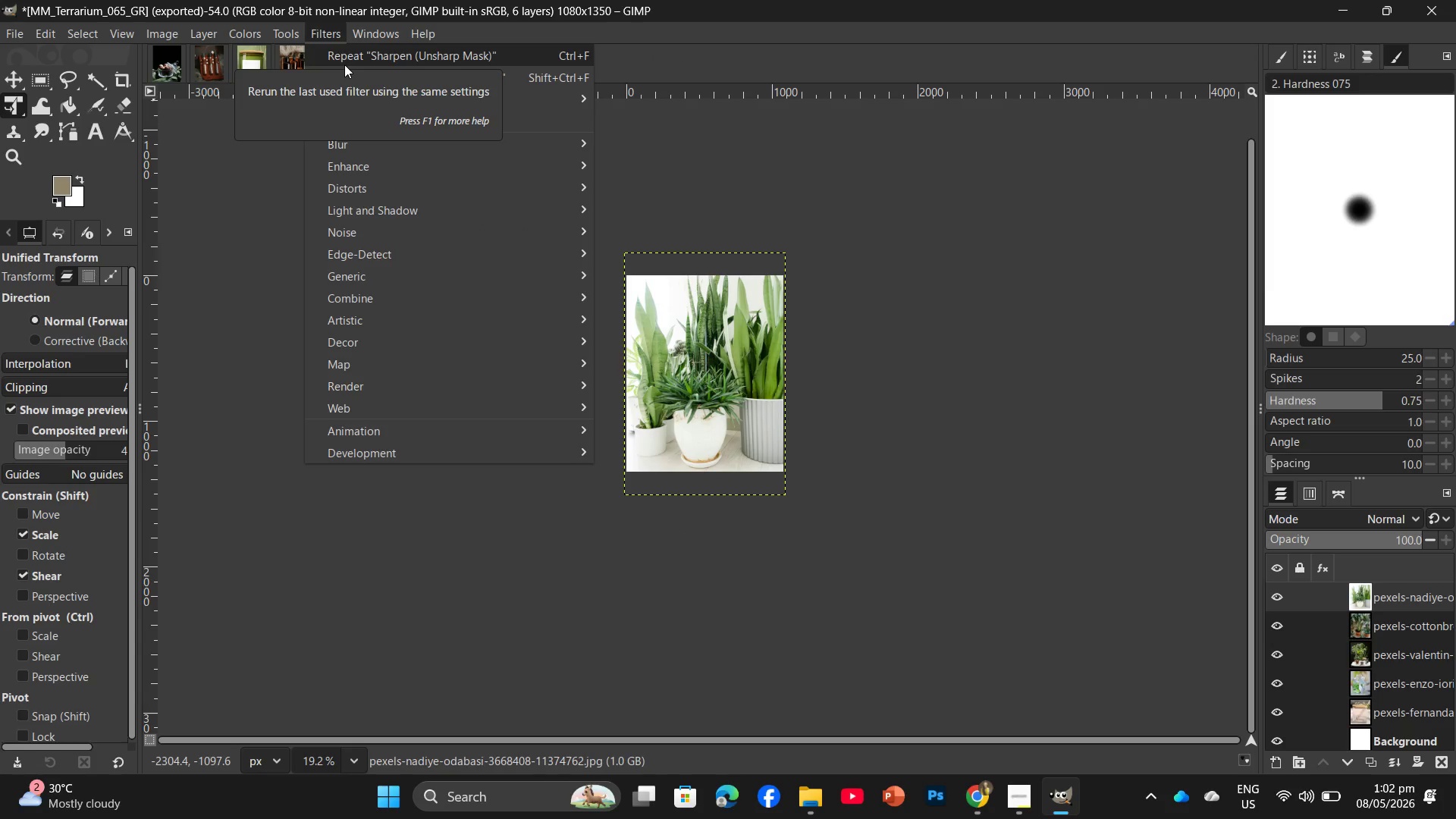 
left_click([348, 58])
 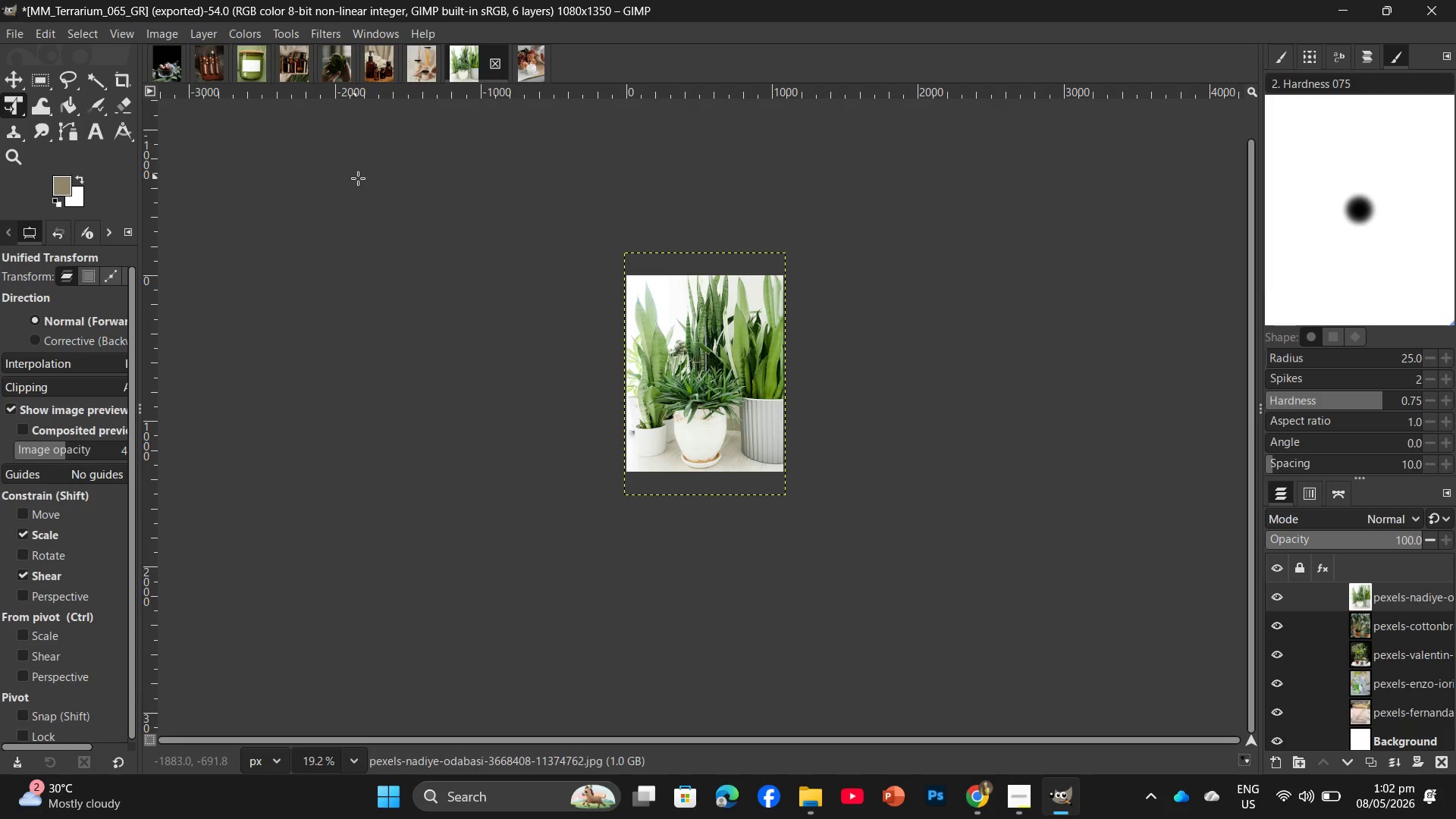 
key(Control+Shift+E)
 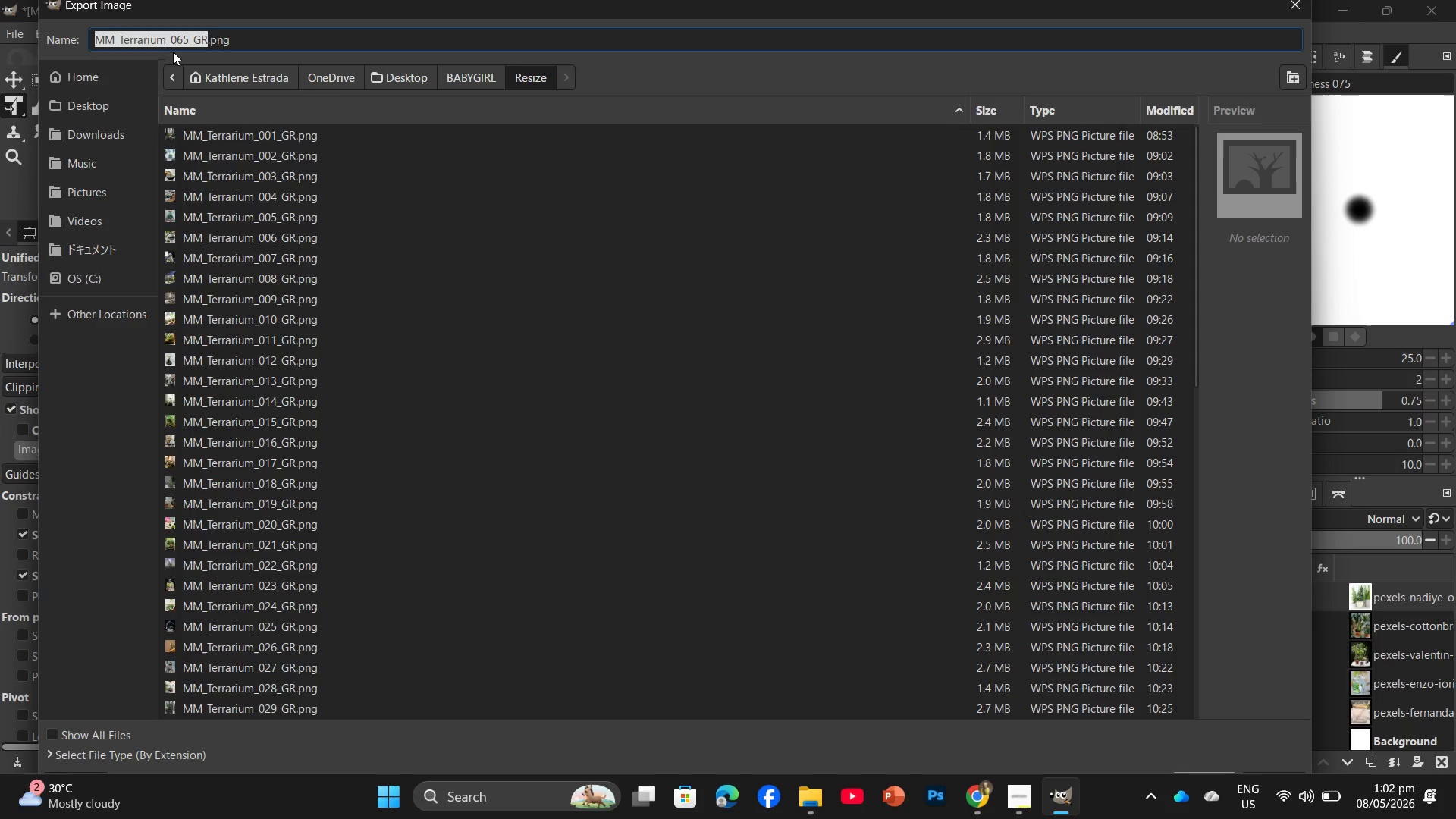 
wait(5.59)
 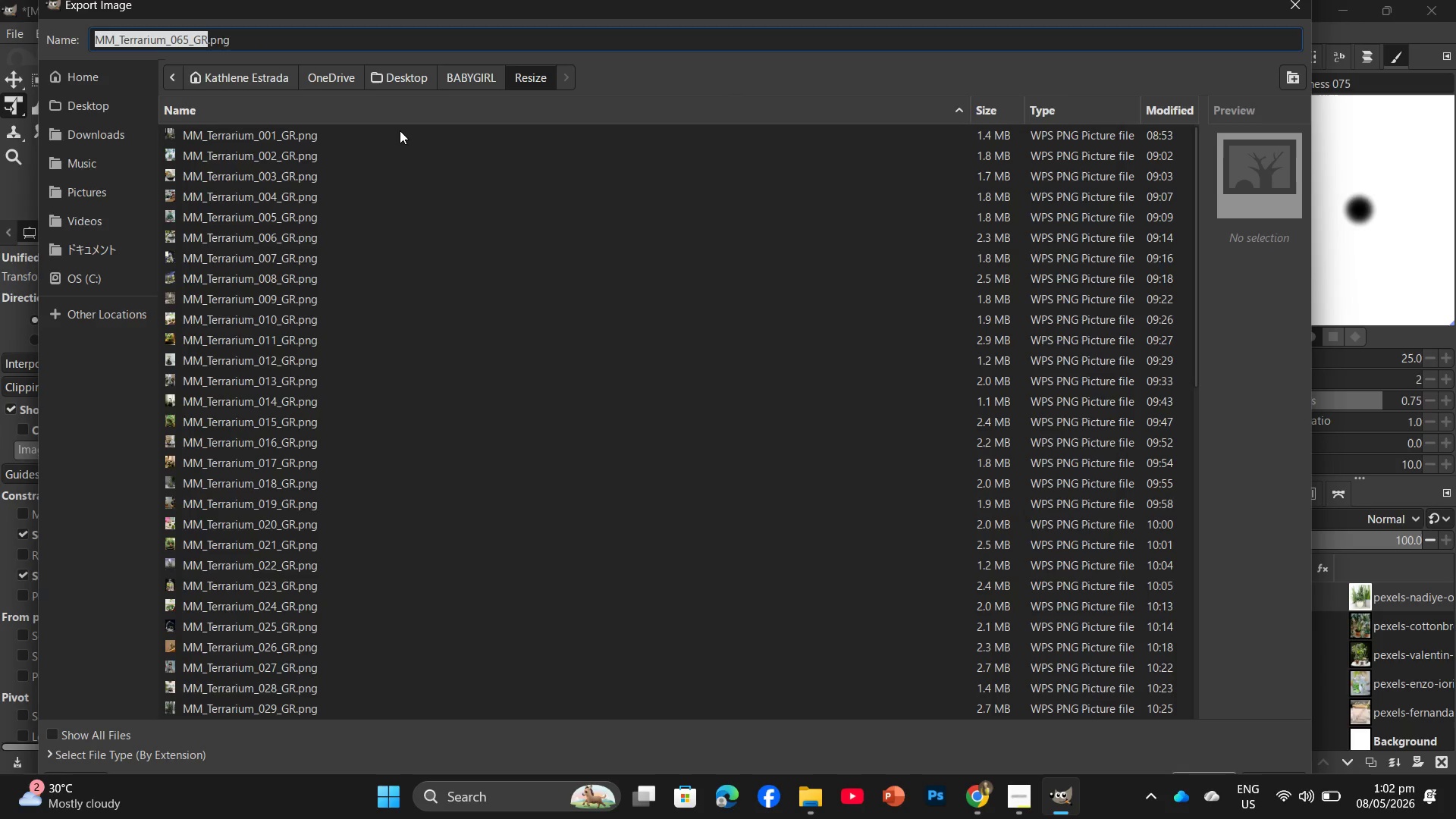 
left_click([185, 33])
 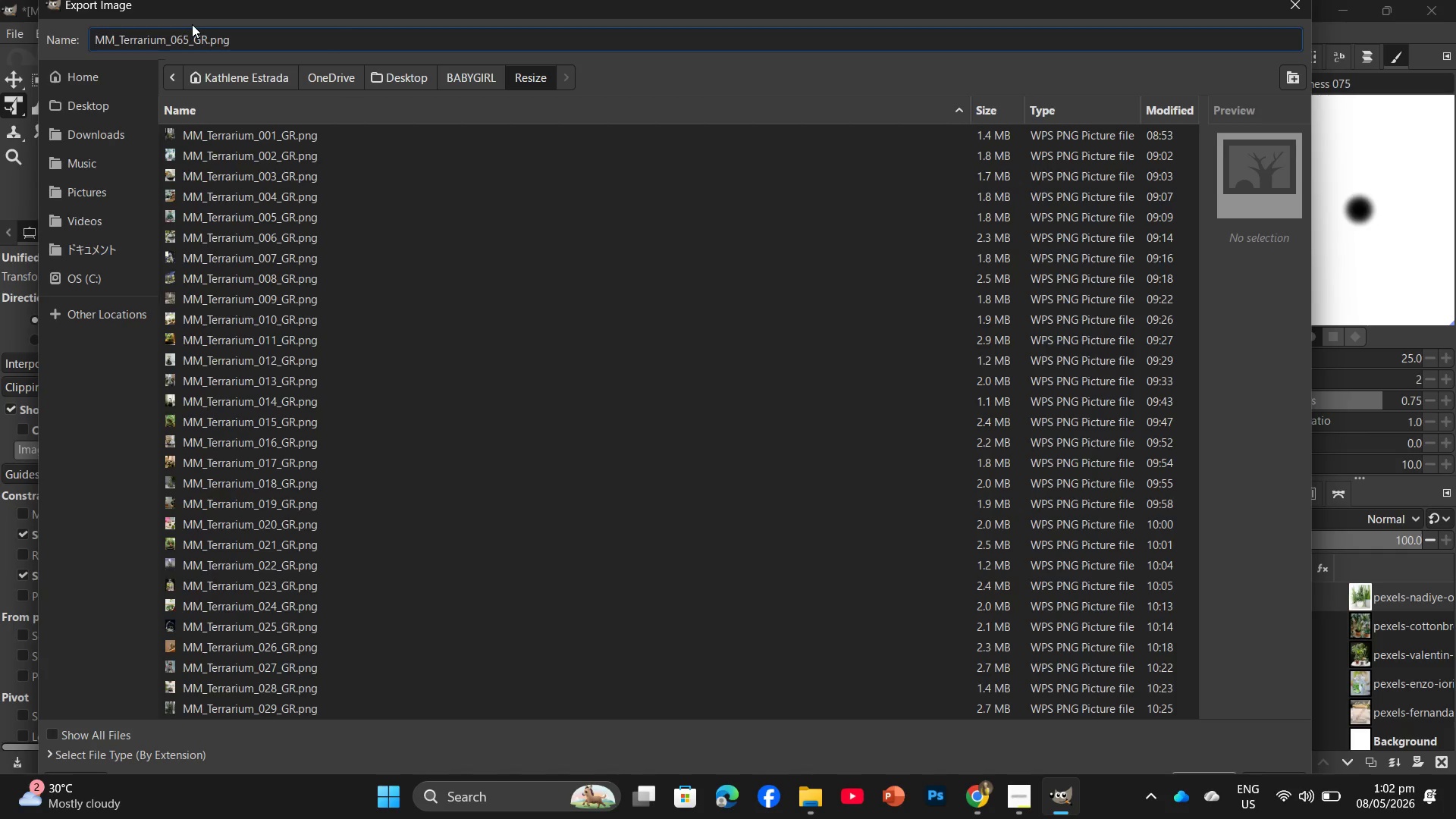 
key(ArrowRight)
 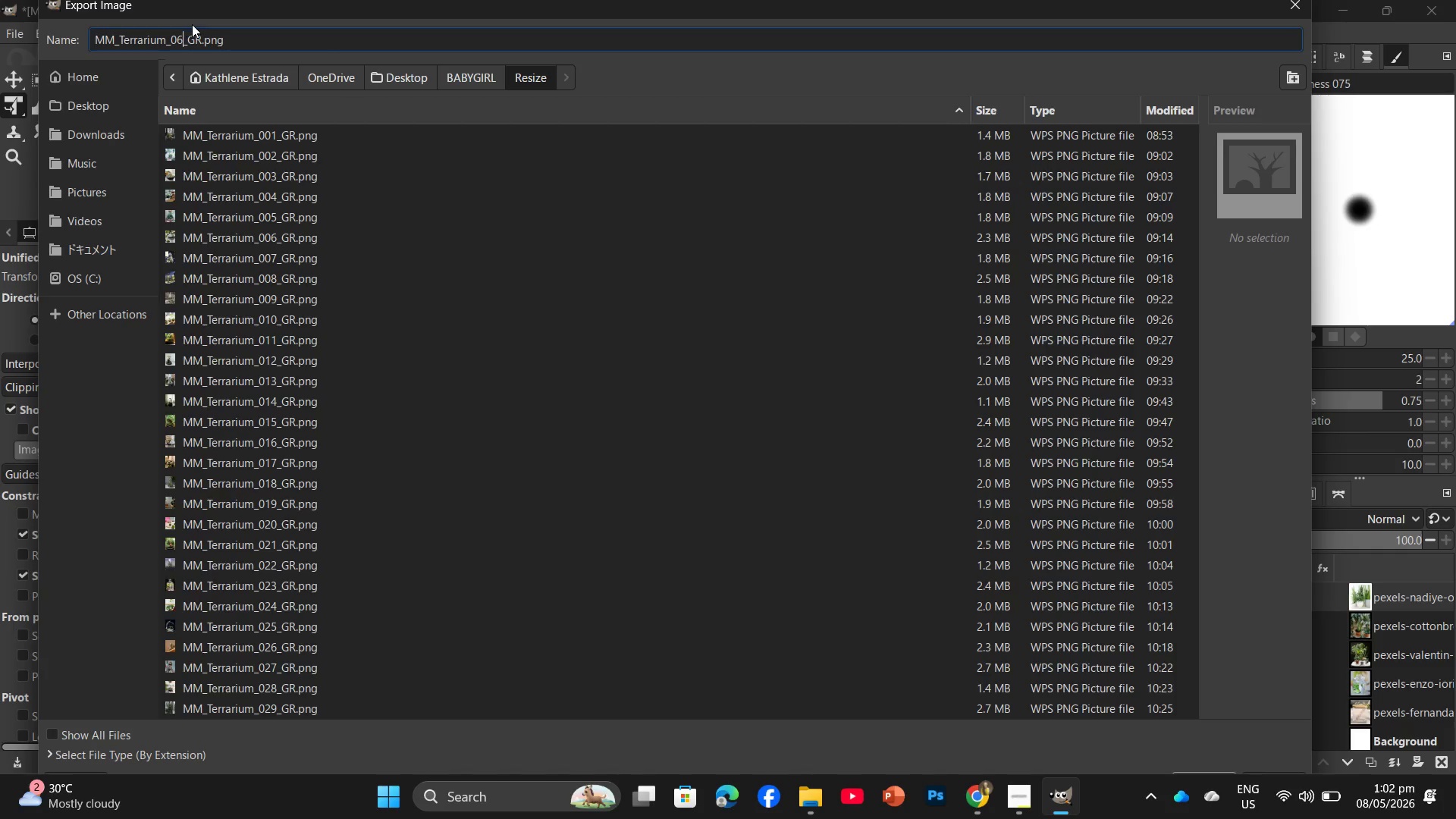 
key(Backspace)
 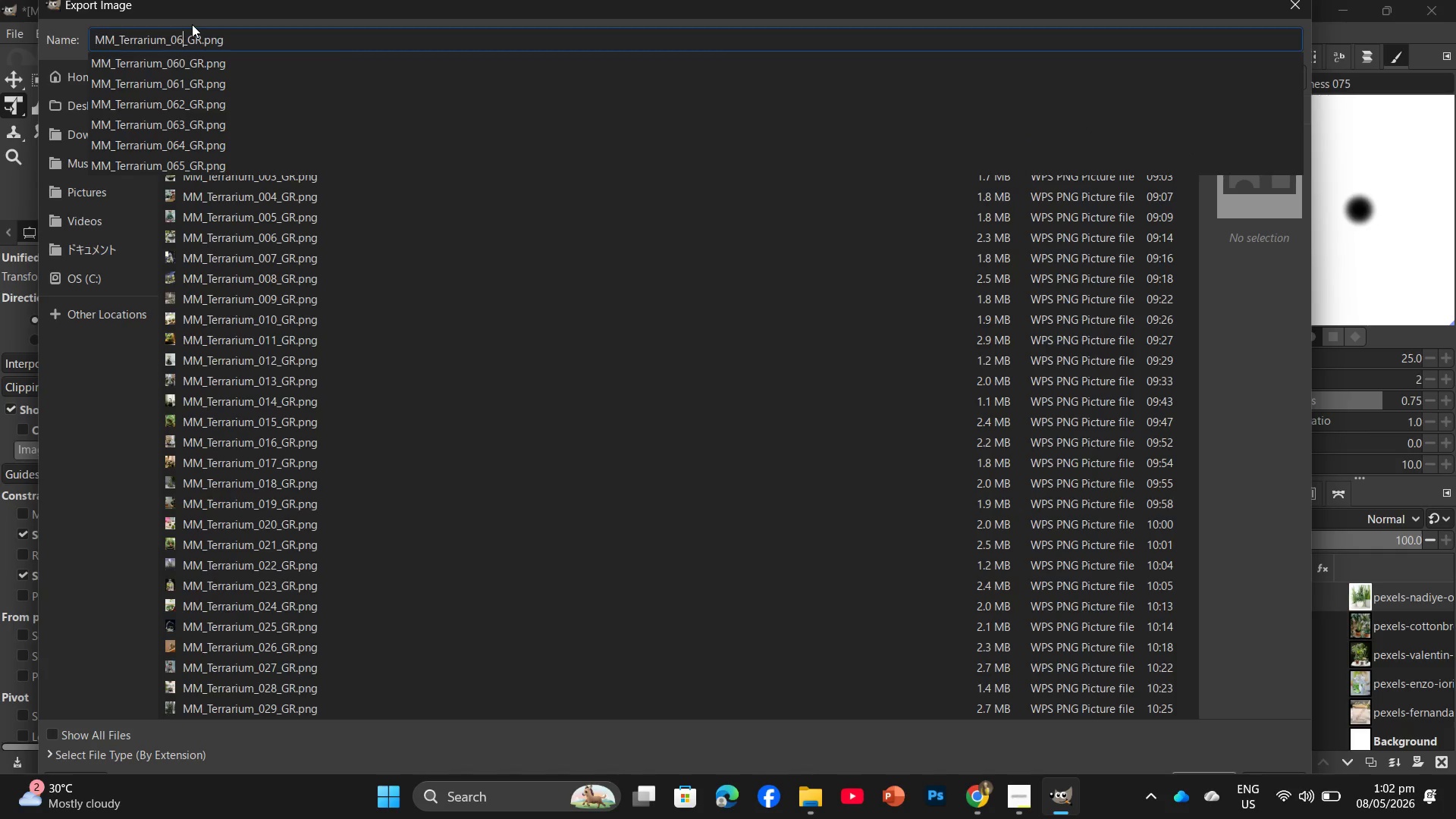 
key(6)
 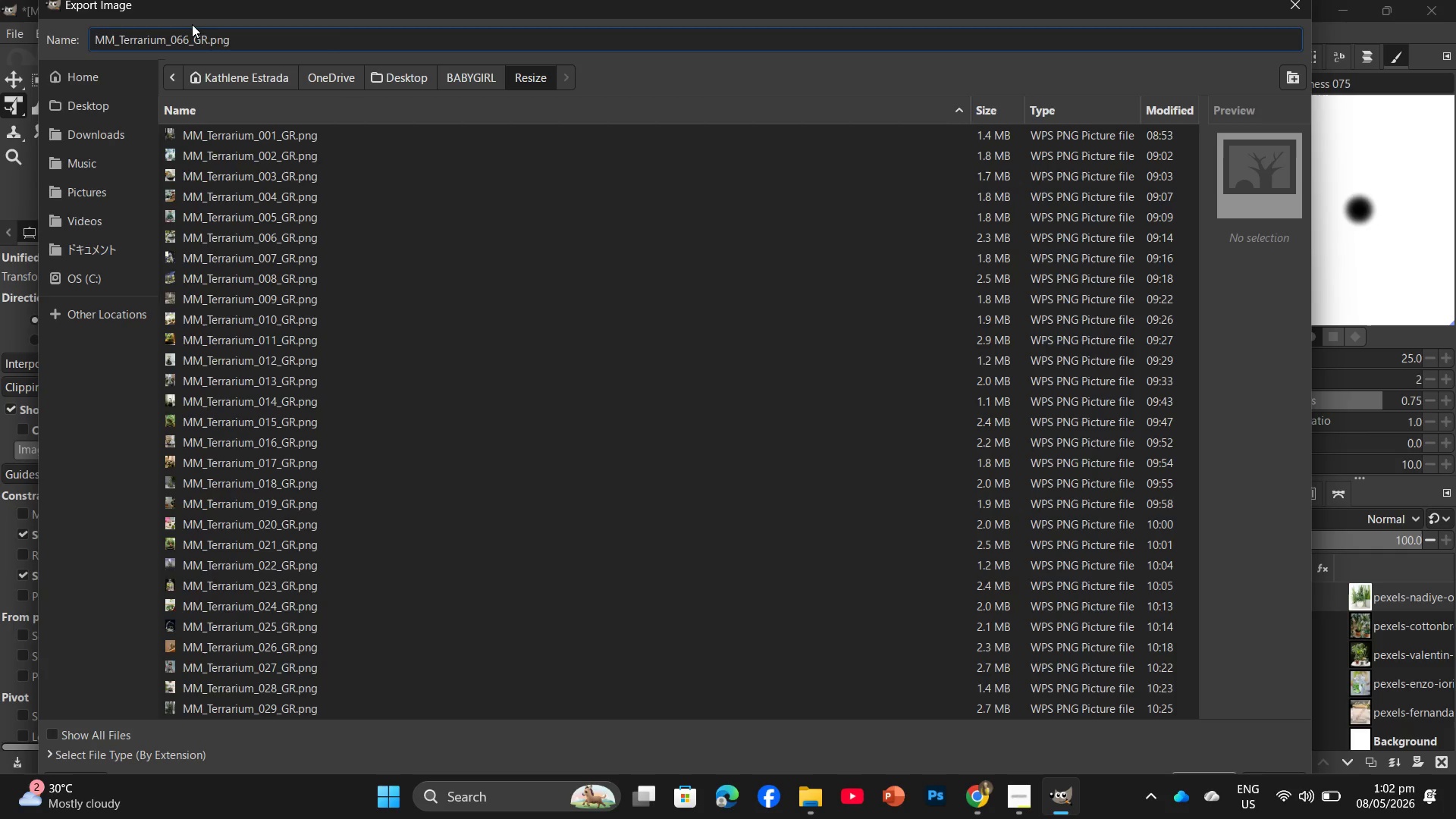 
key(Enter)
 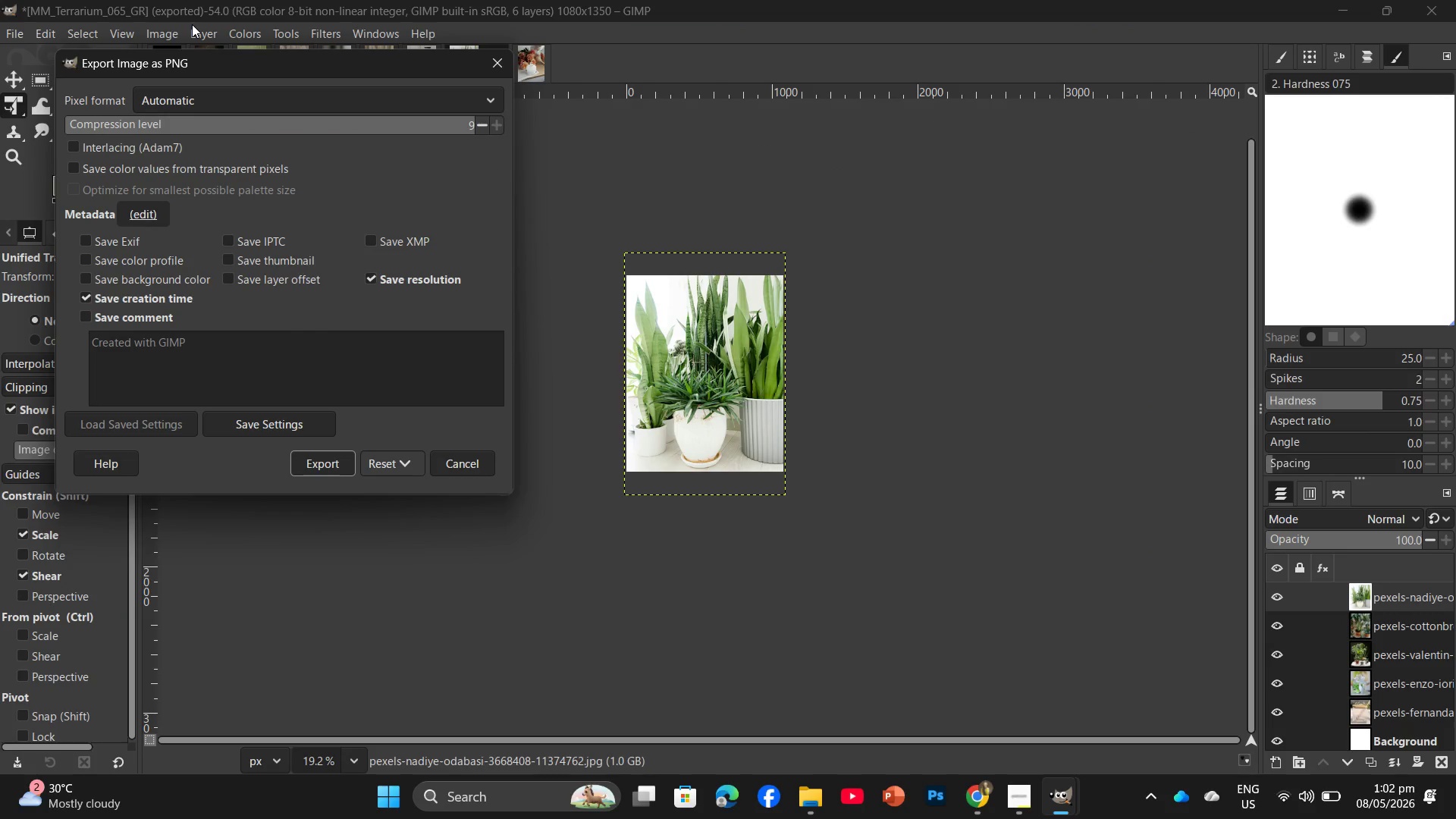 
wait(6.36)
 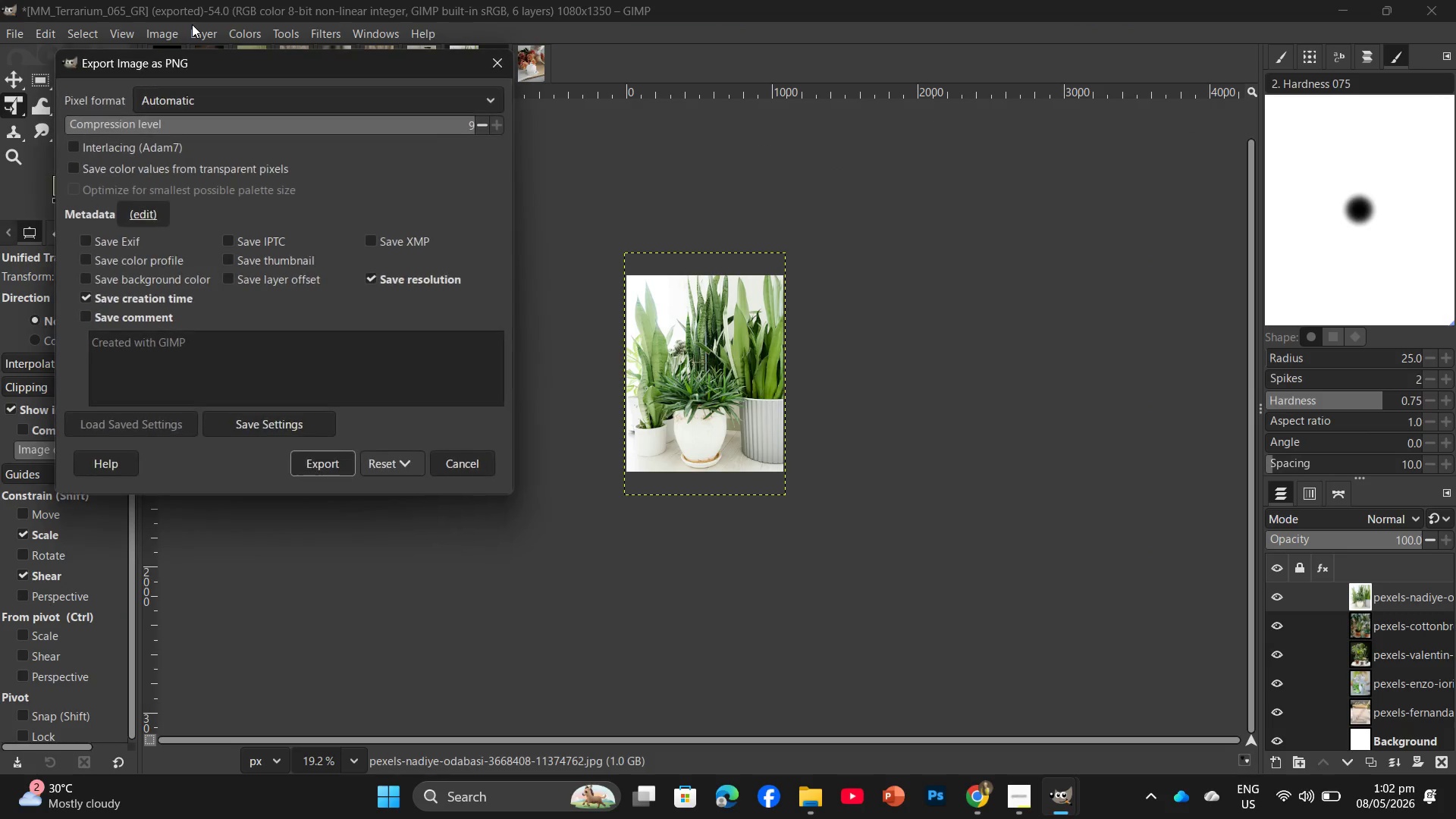 
key(Enter)
 